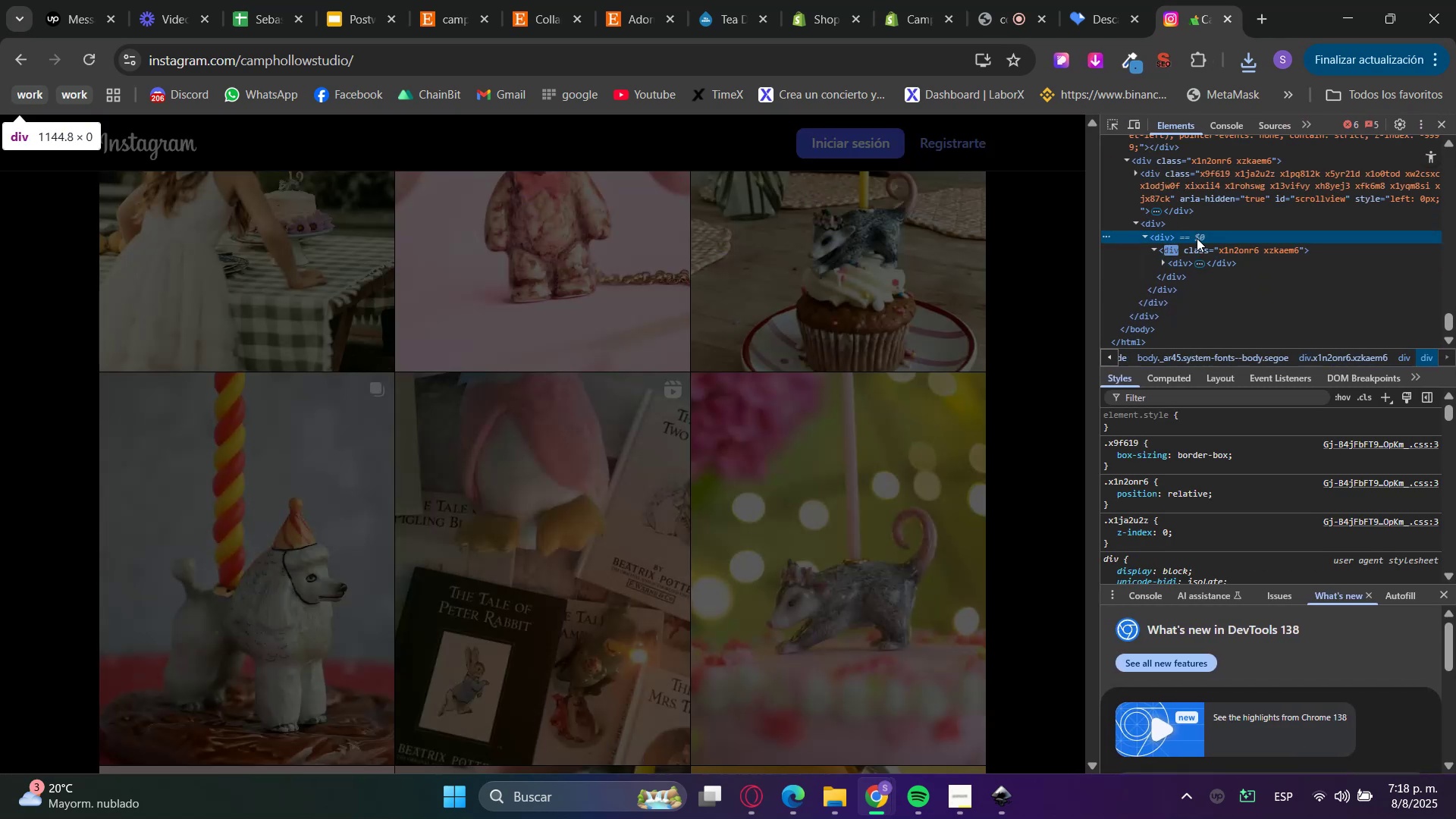 
key(Backspace)
 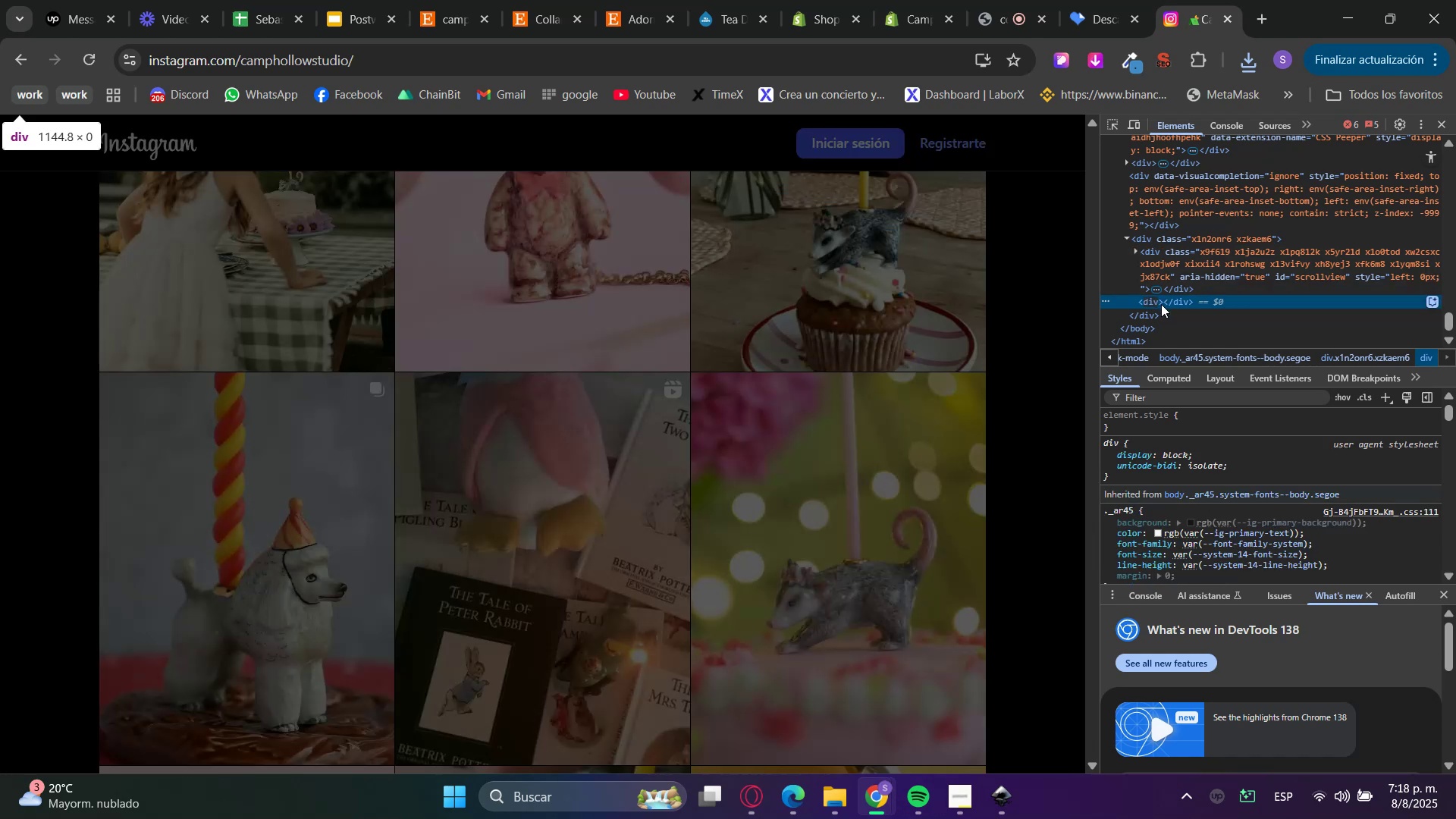 
double_click([1190, 265])
 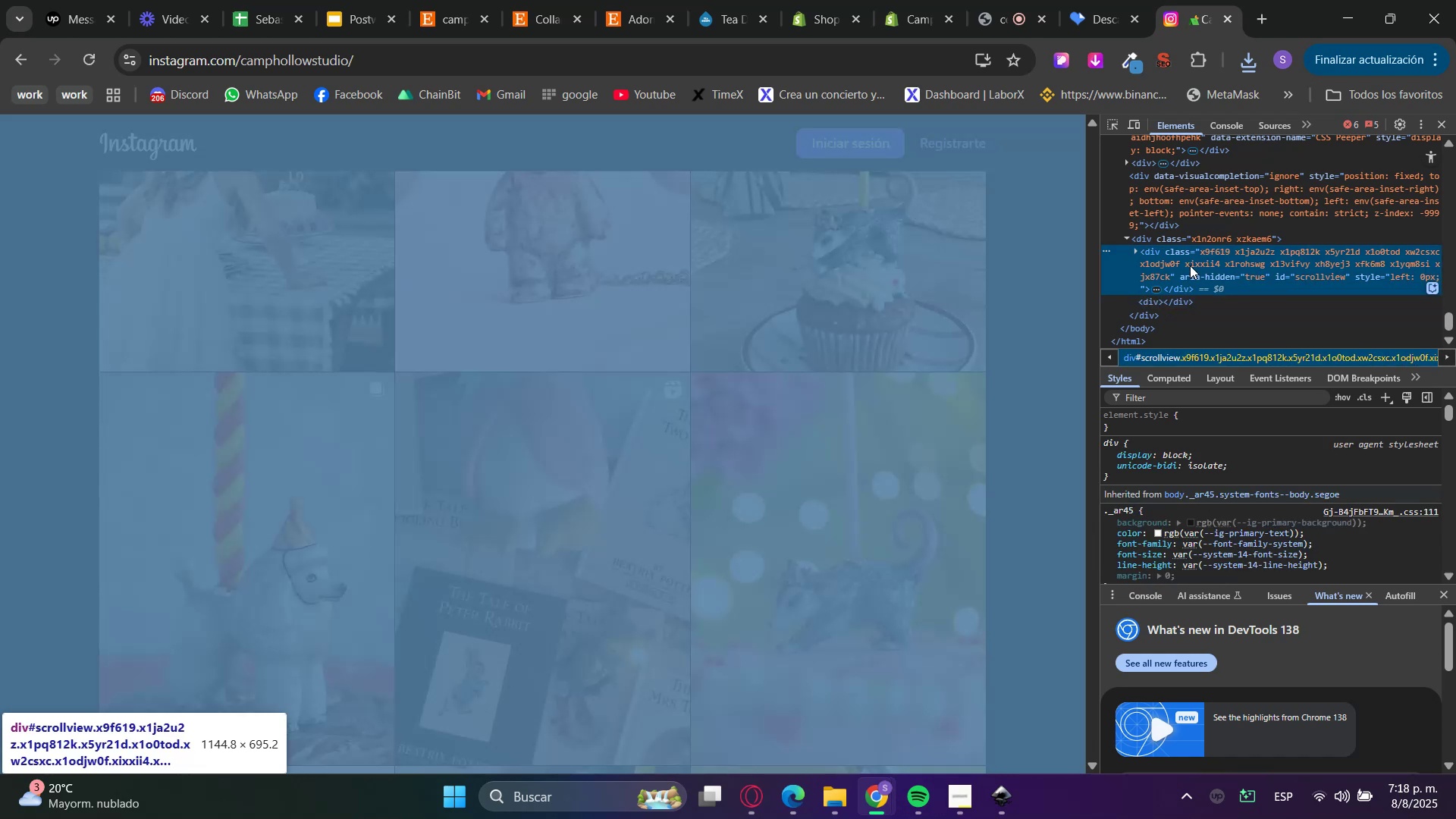 
key(Backspace)
 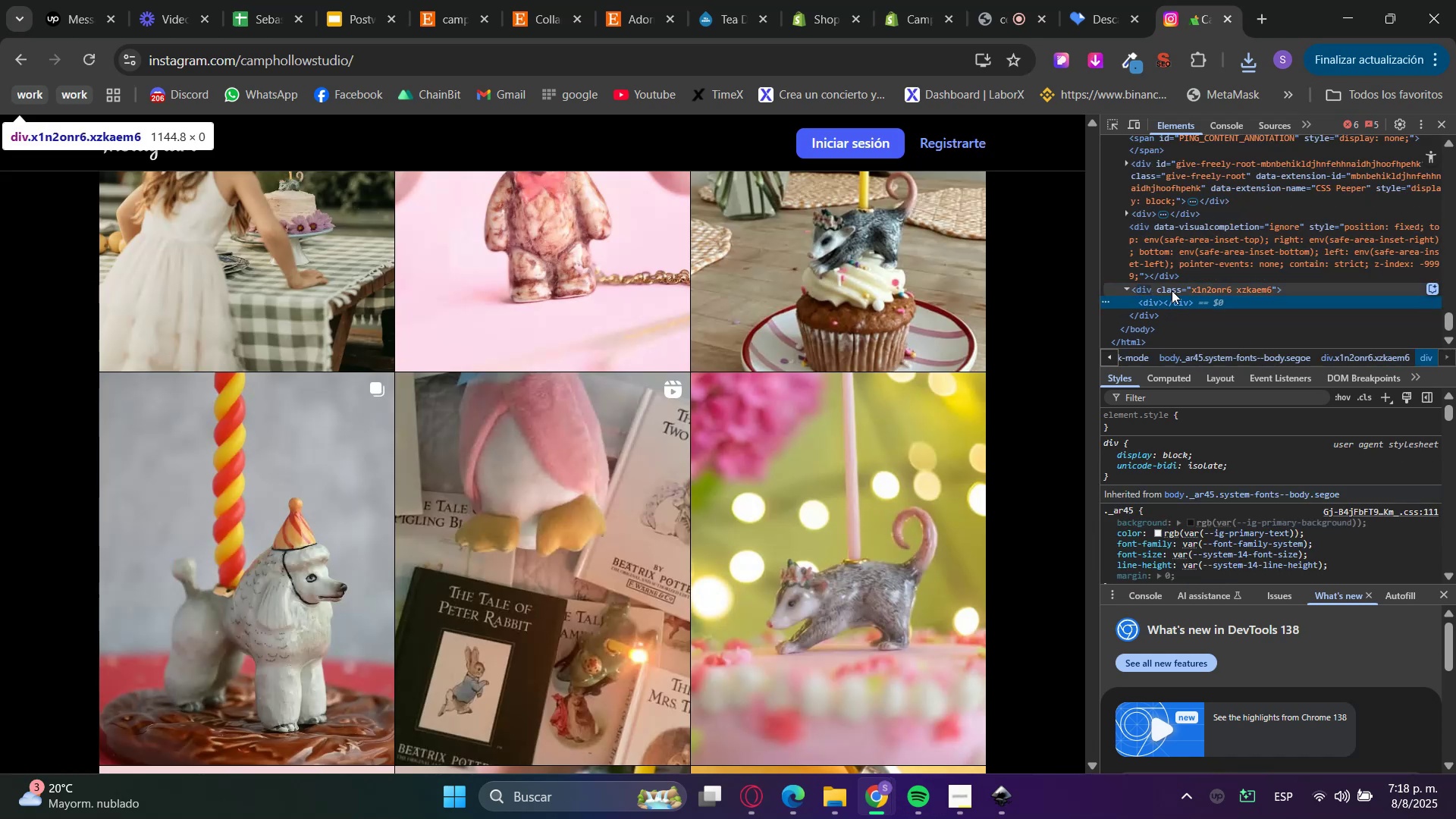 
scroll: coordinate [951, 438], scroll_direction: down, amount: 7.0
 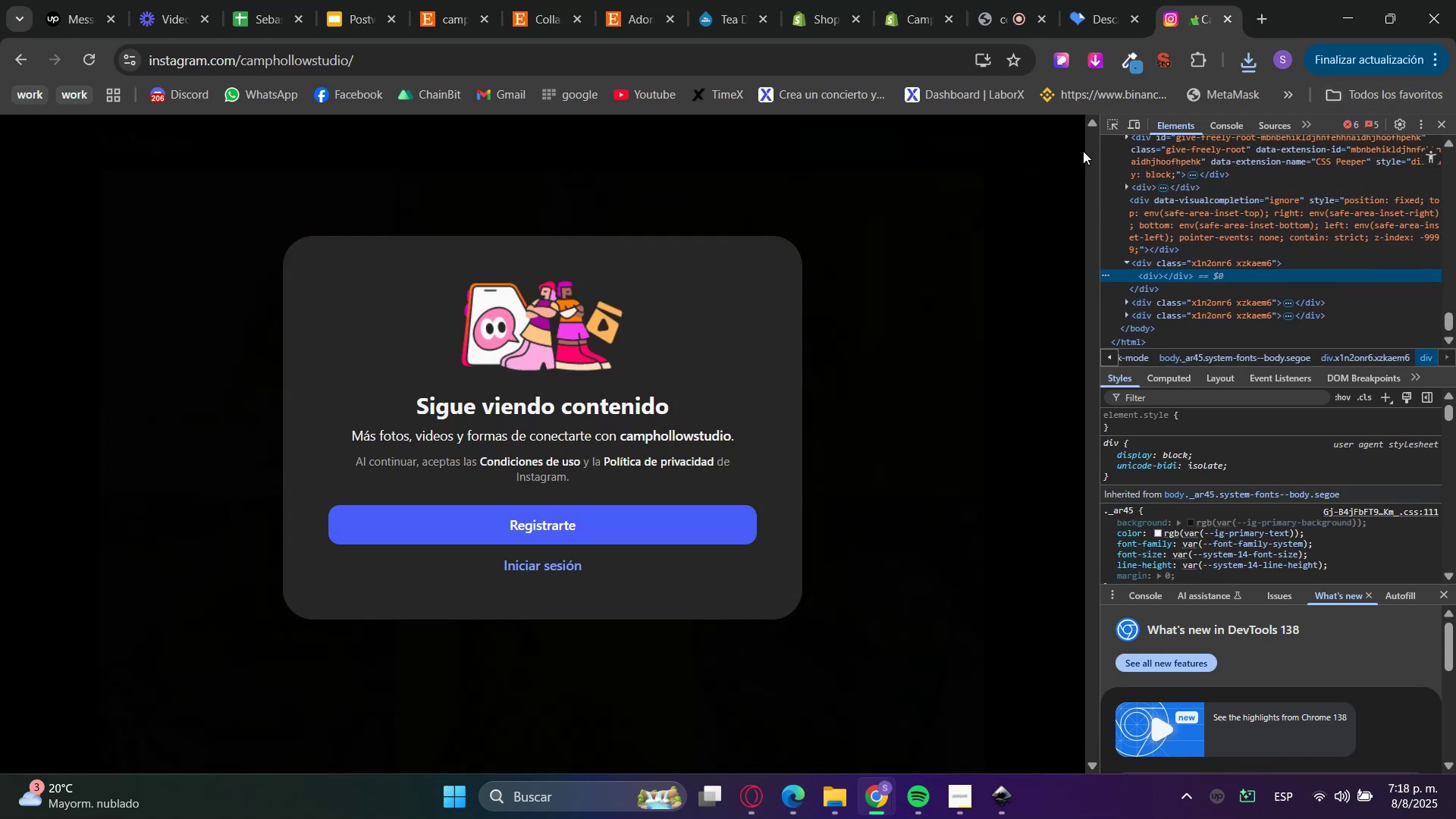 
double_click([1020, 237])
 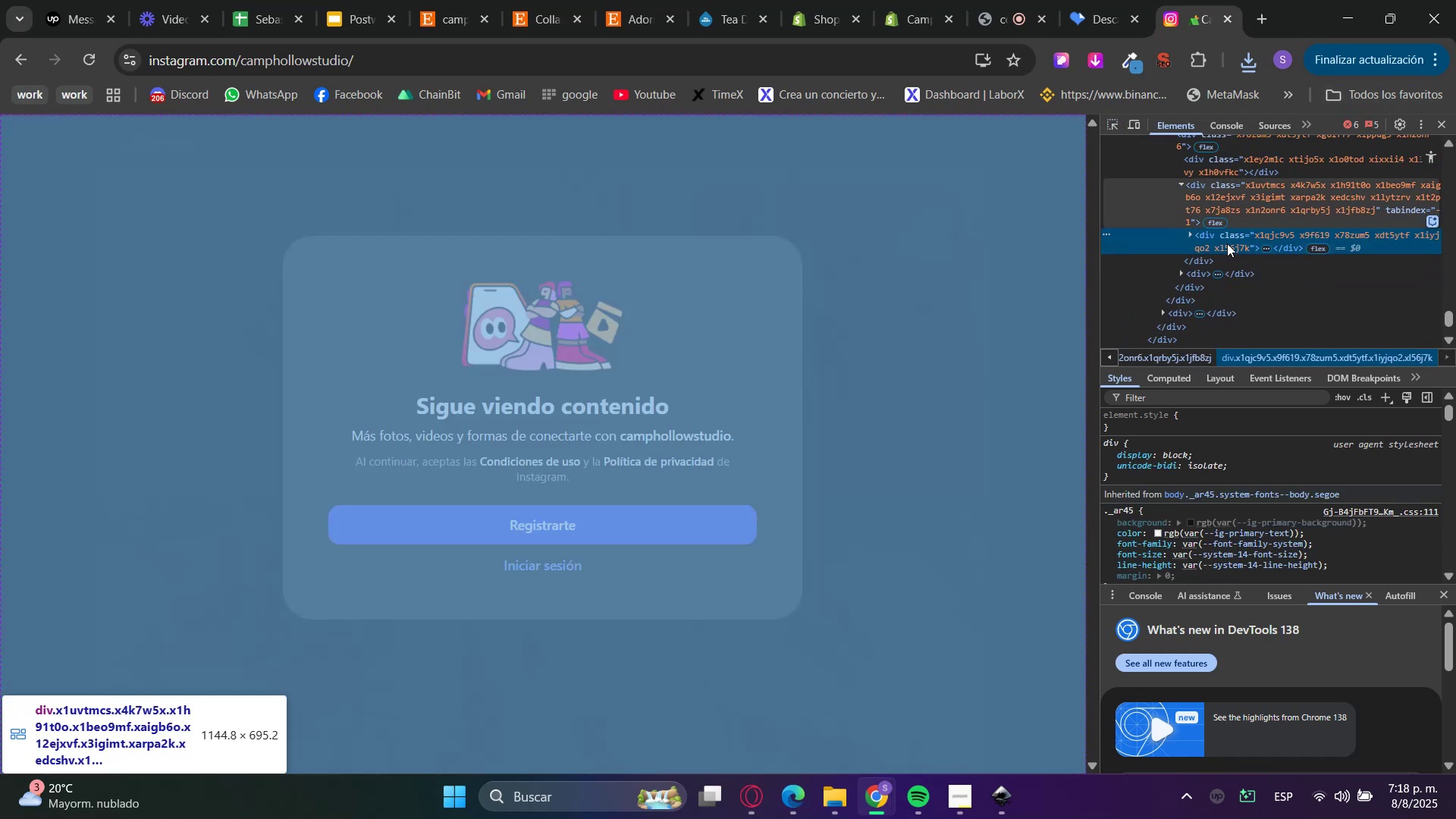 
key(Backspace)
 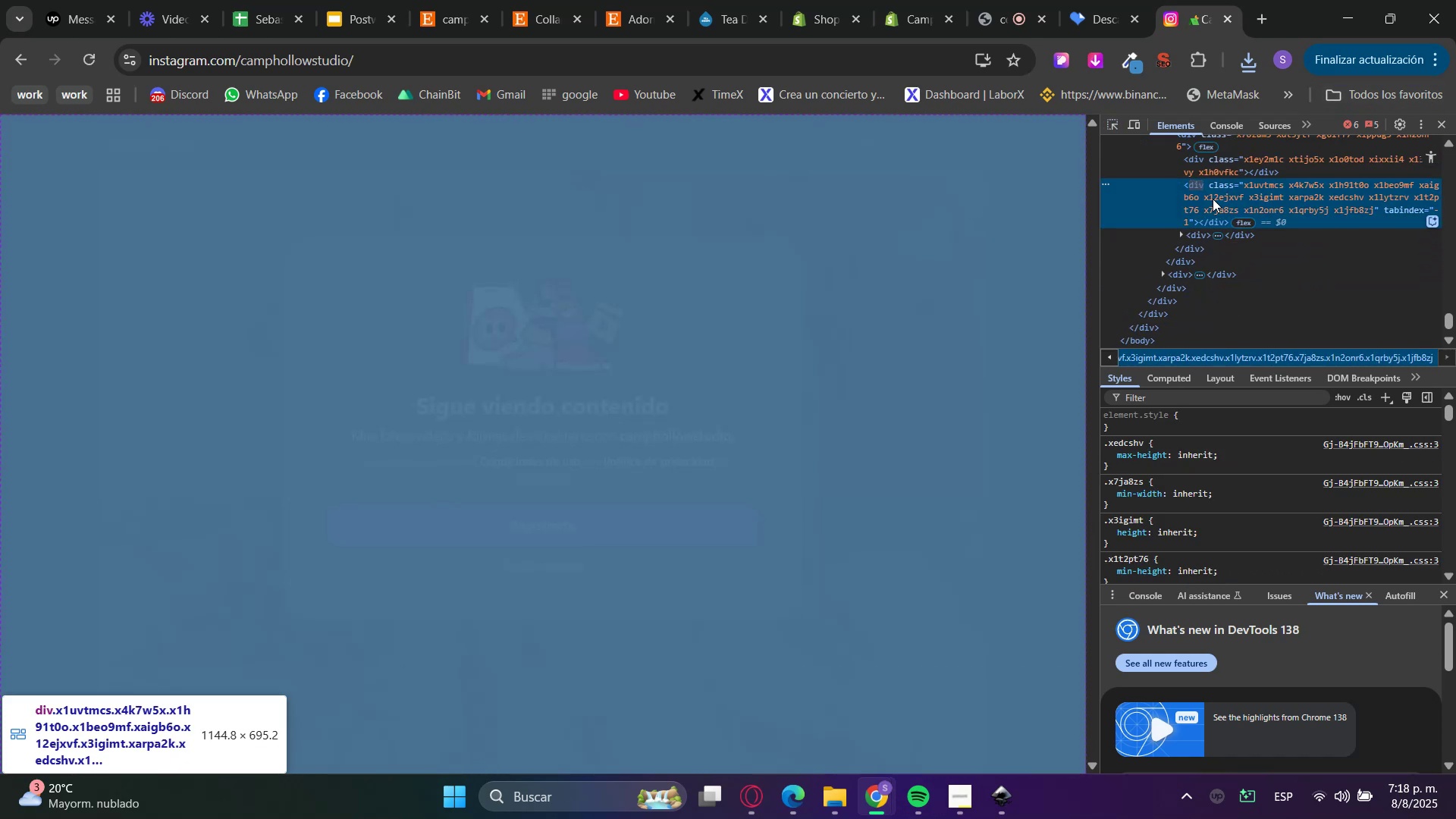 
left_click([1208, 215])
 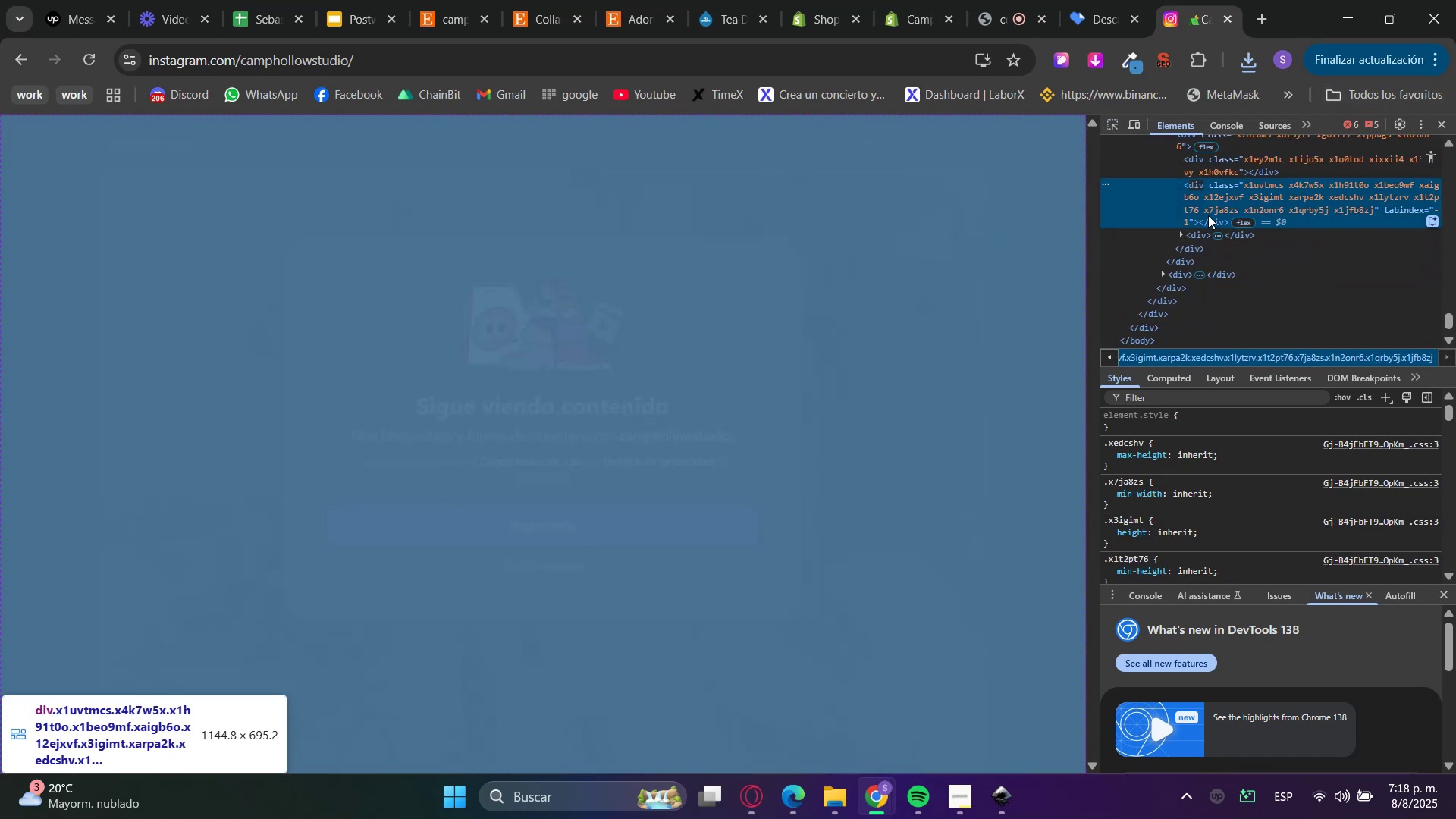 
key(Backspace)
 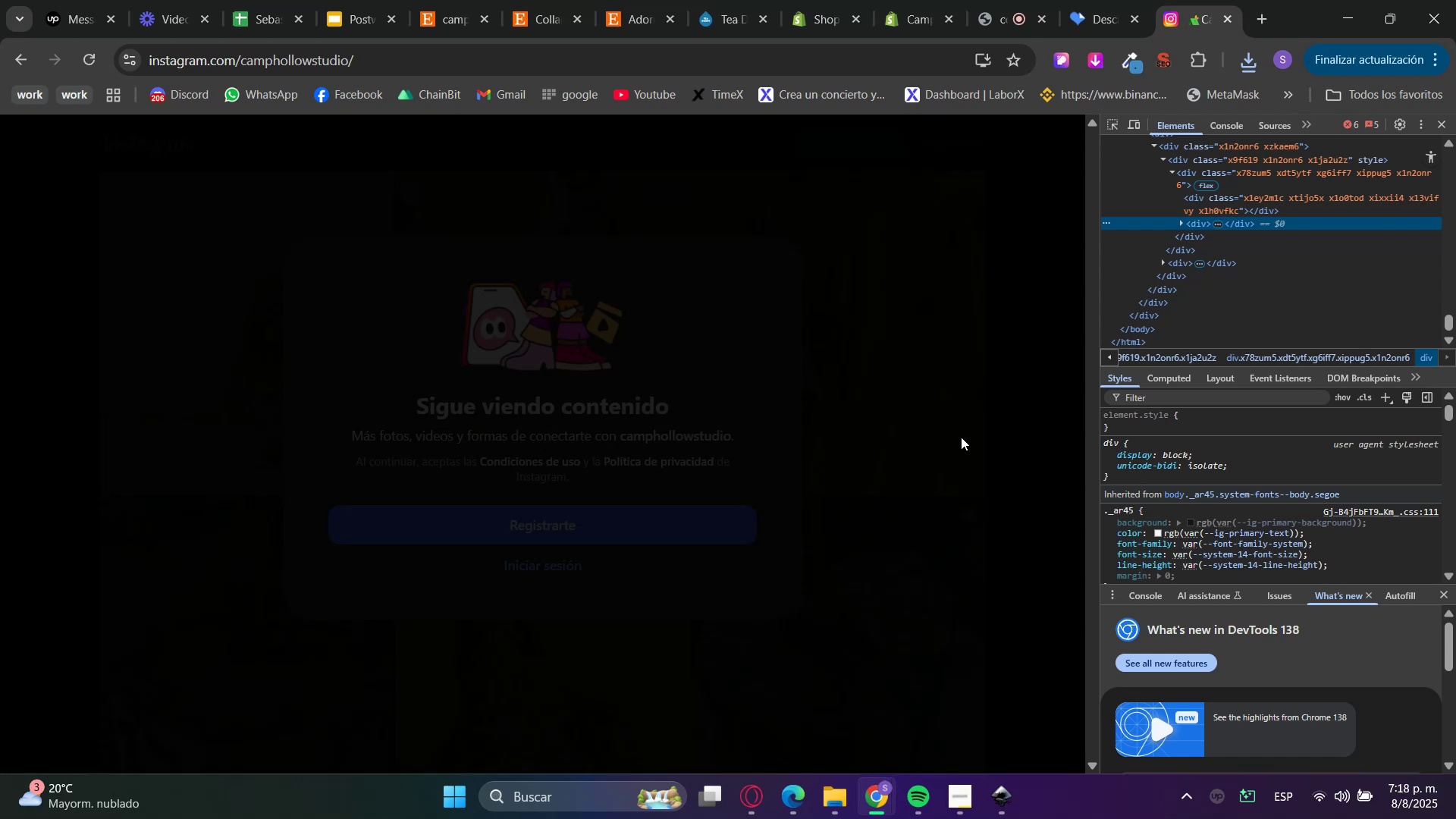 
left_click([961, 437])
 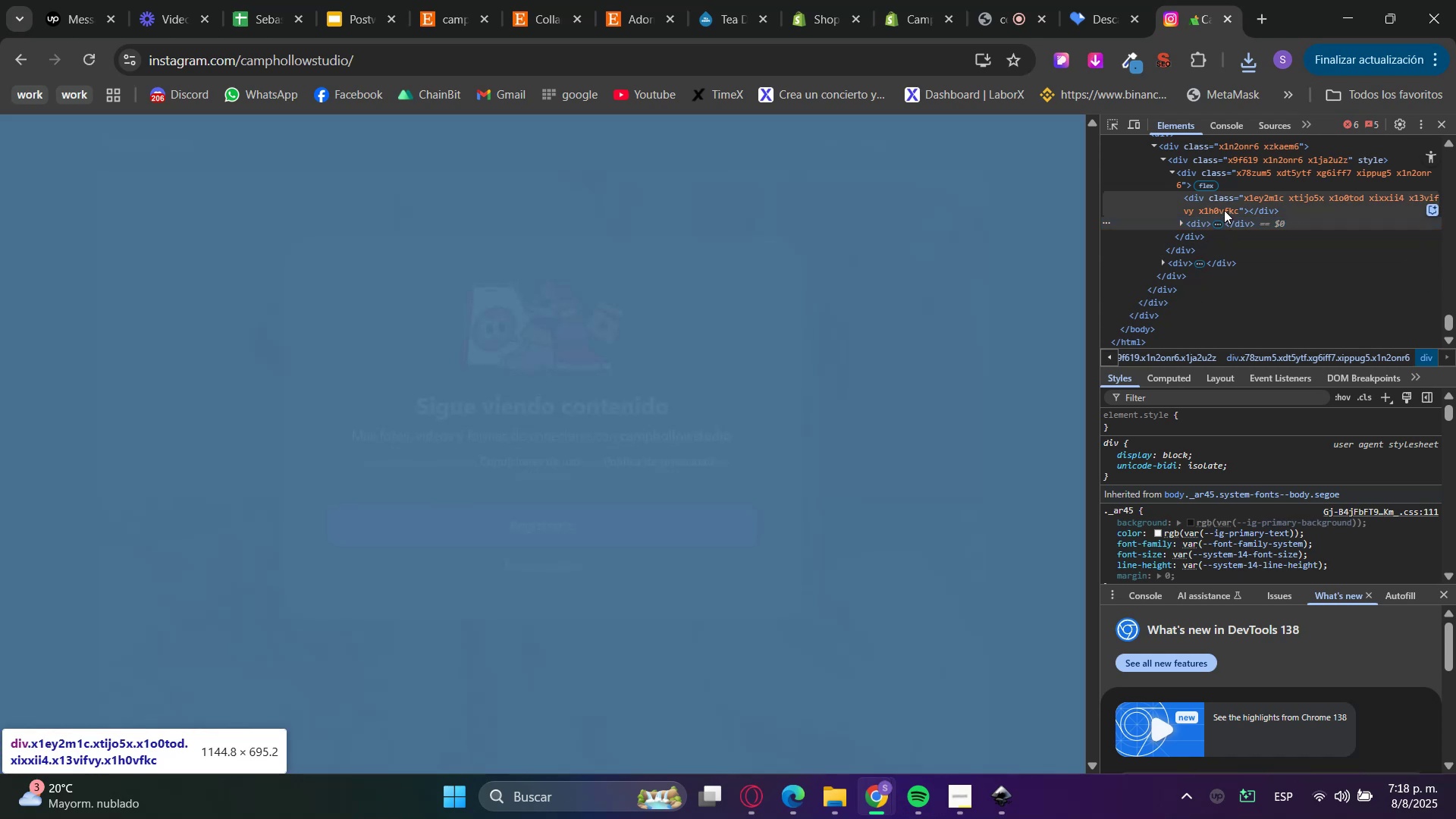 
left_click([1224, 210])
 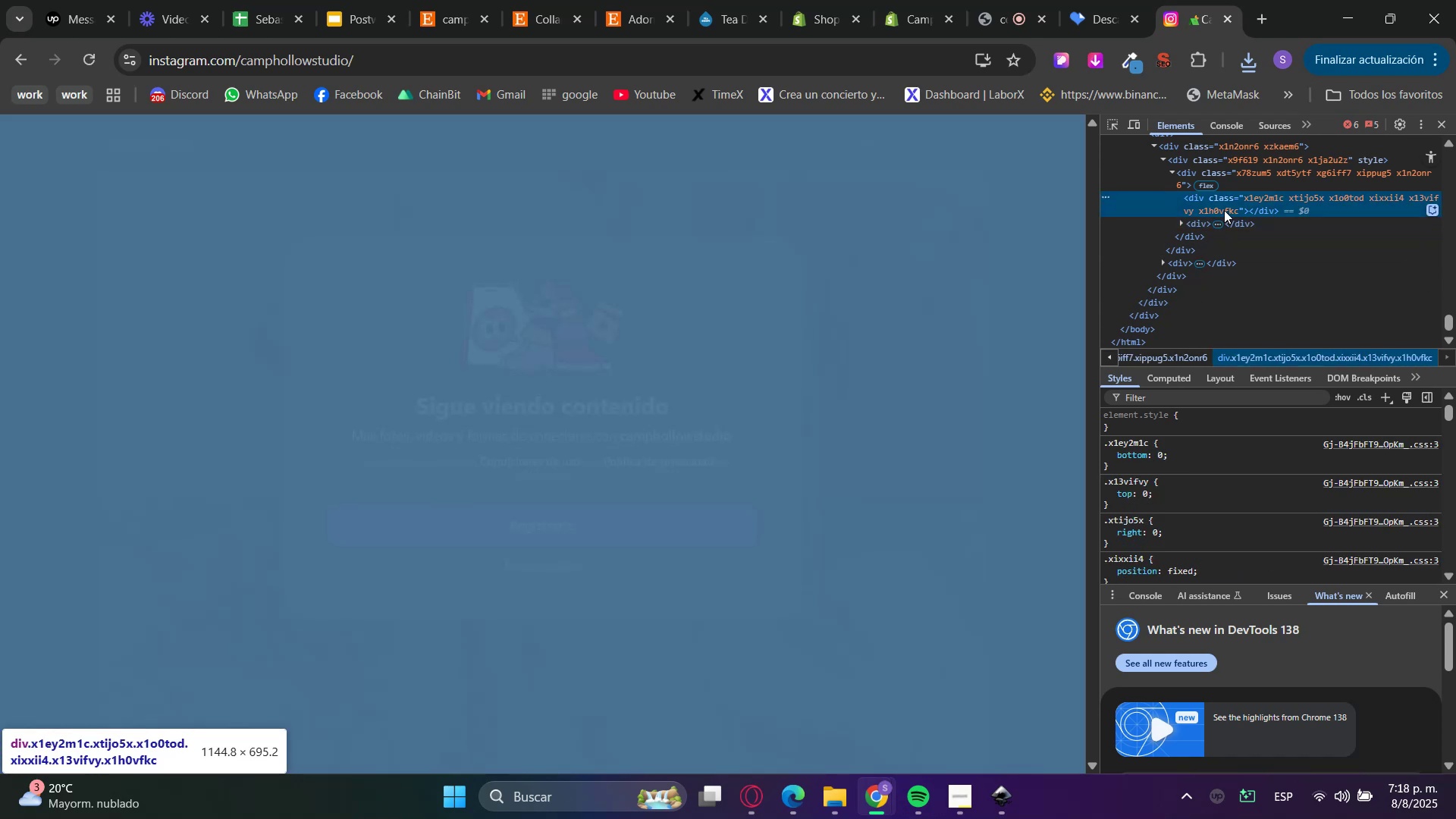 
key(Backspace)
 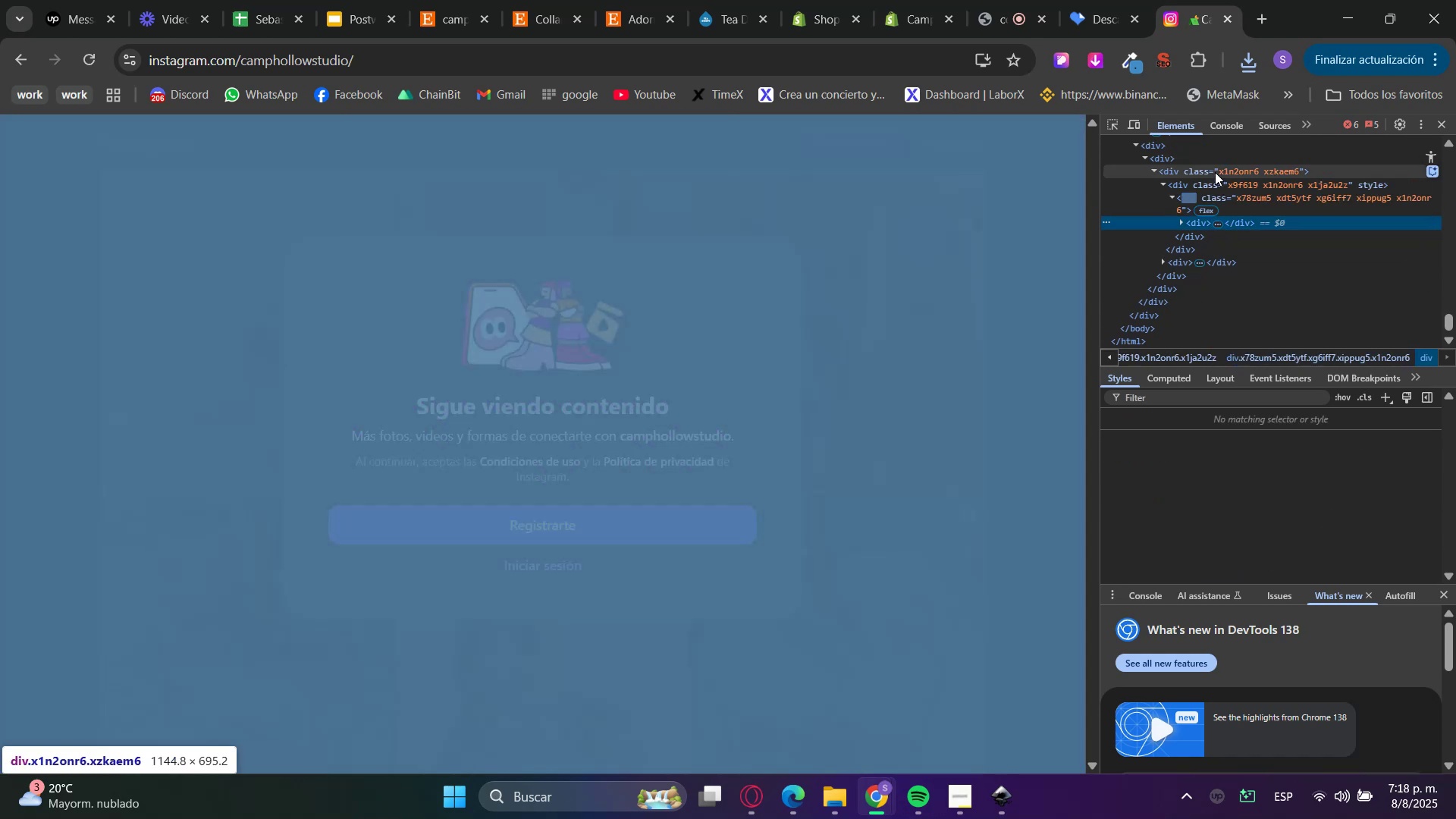 
left_click([1215, 172])
 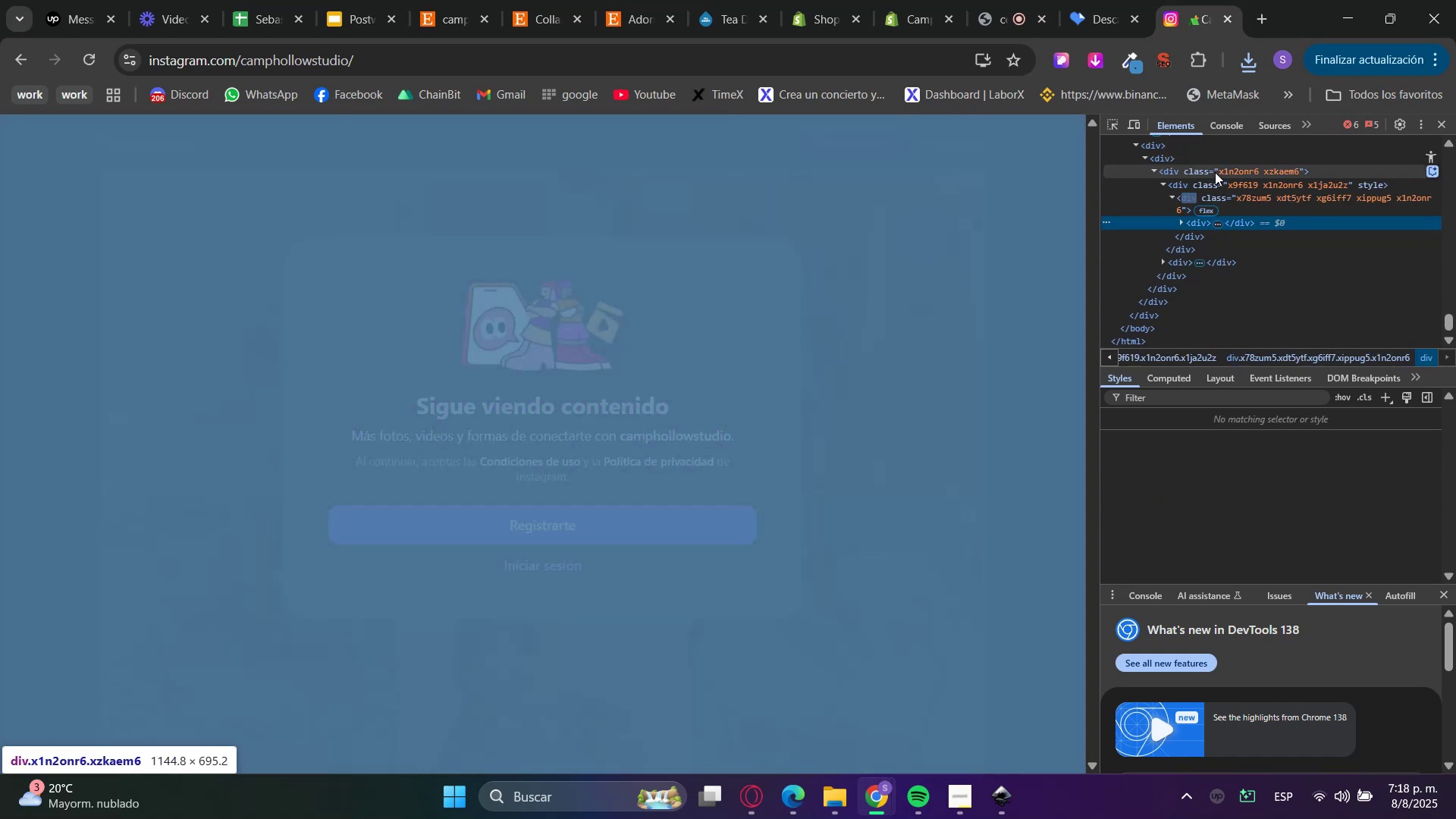 
key(Backspace)
 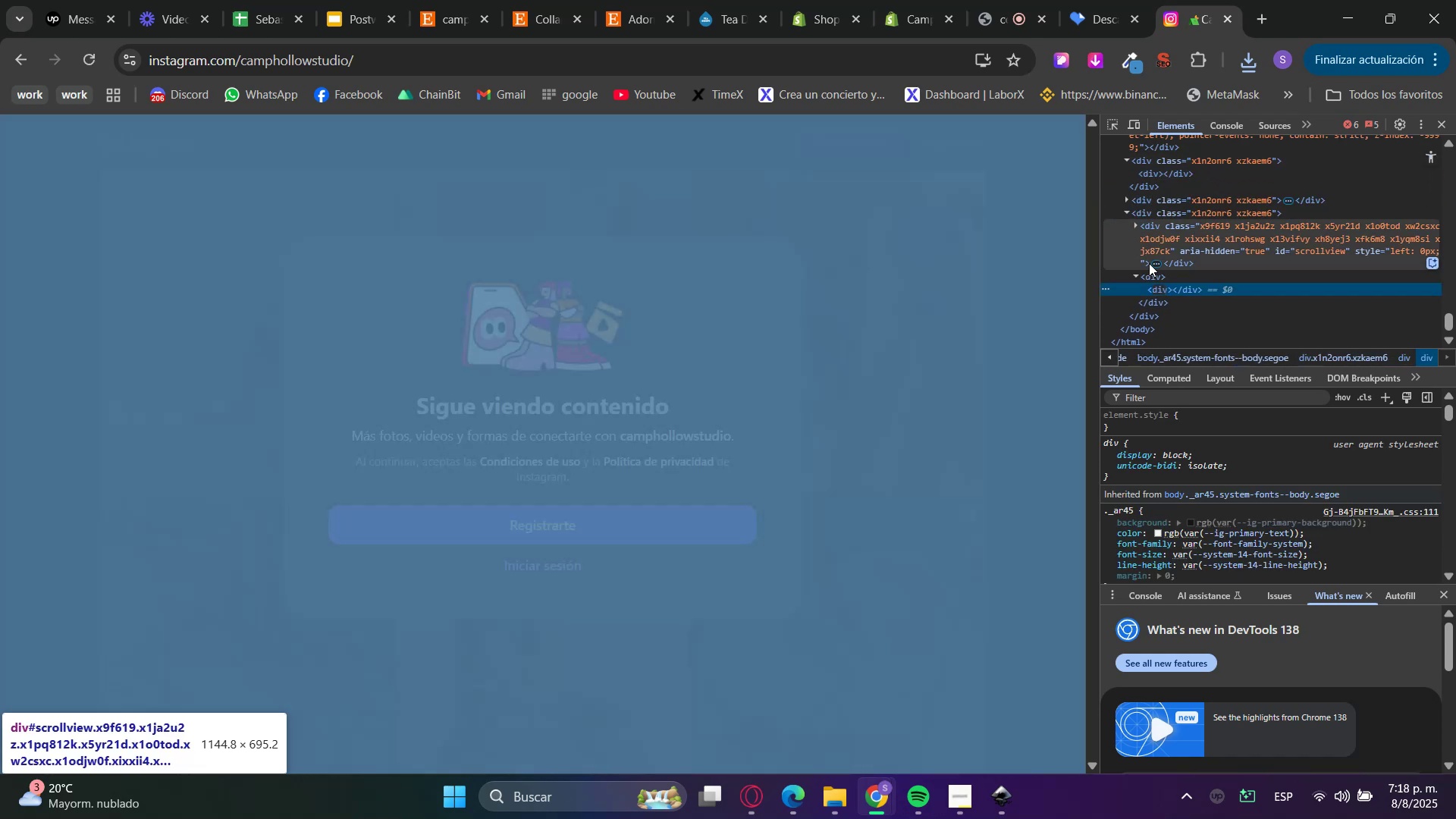 
left_click([1160, 275])
 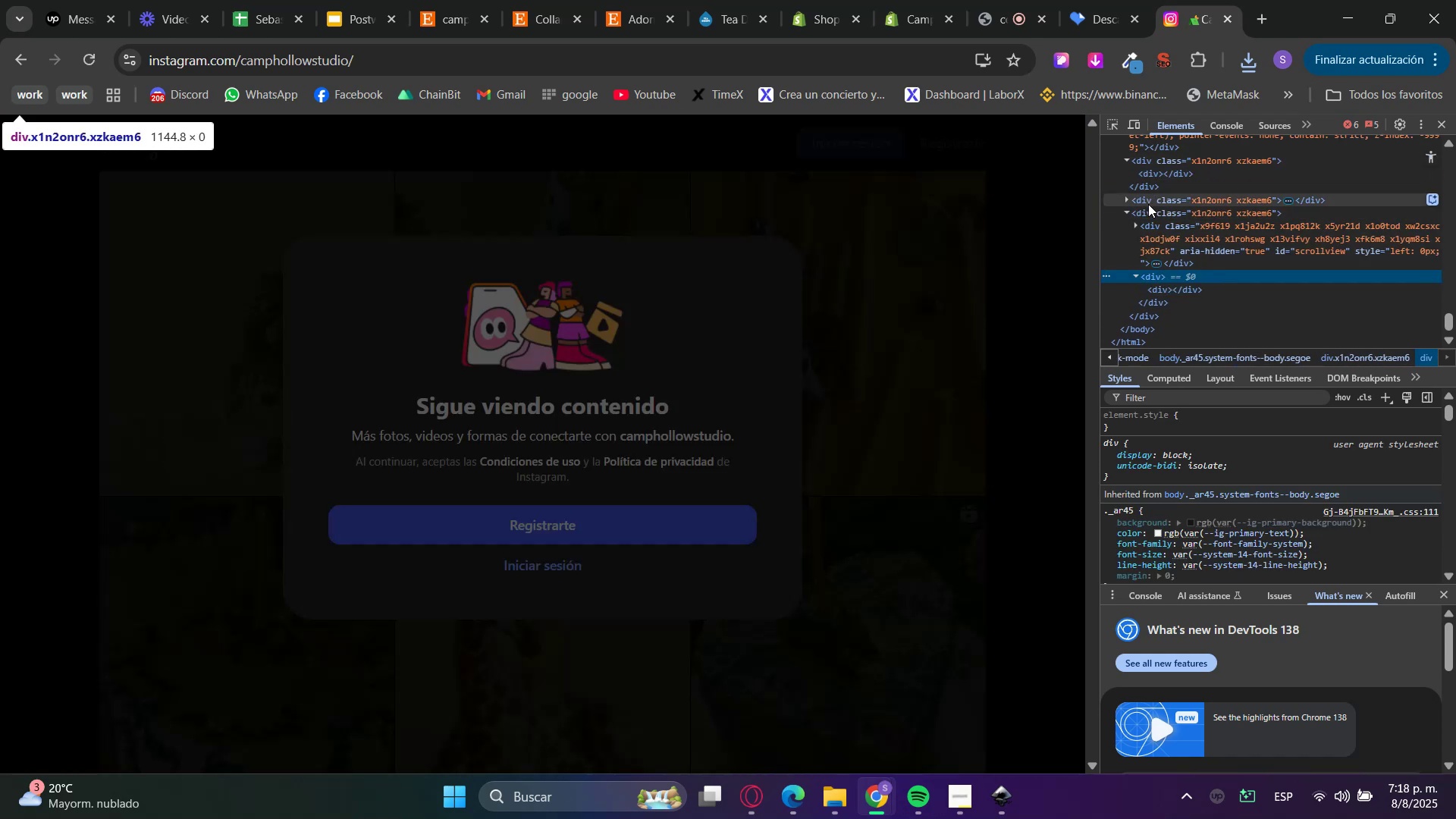 
left_click([1148, 212])
 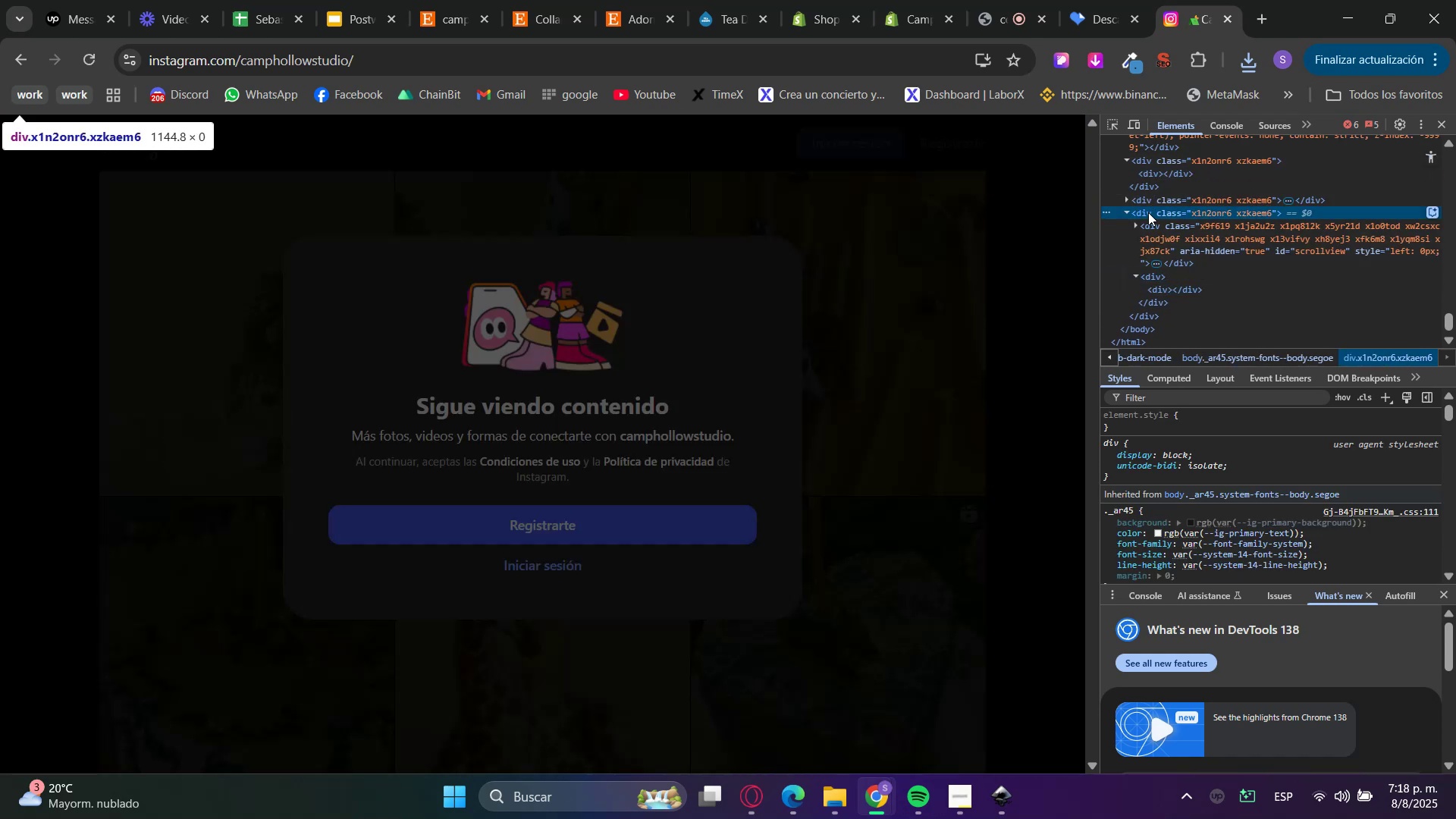 
key(Backspace)
 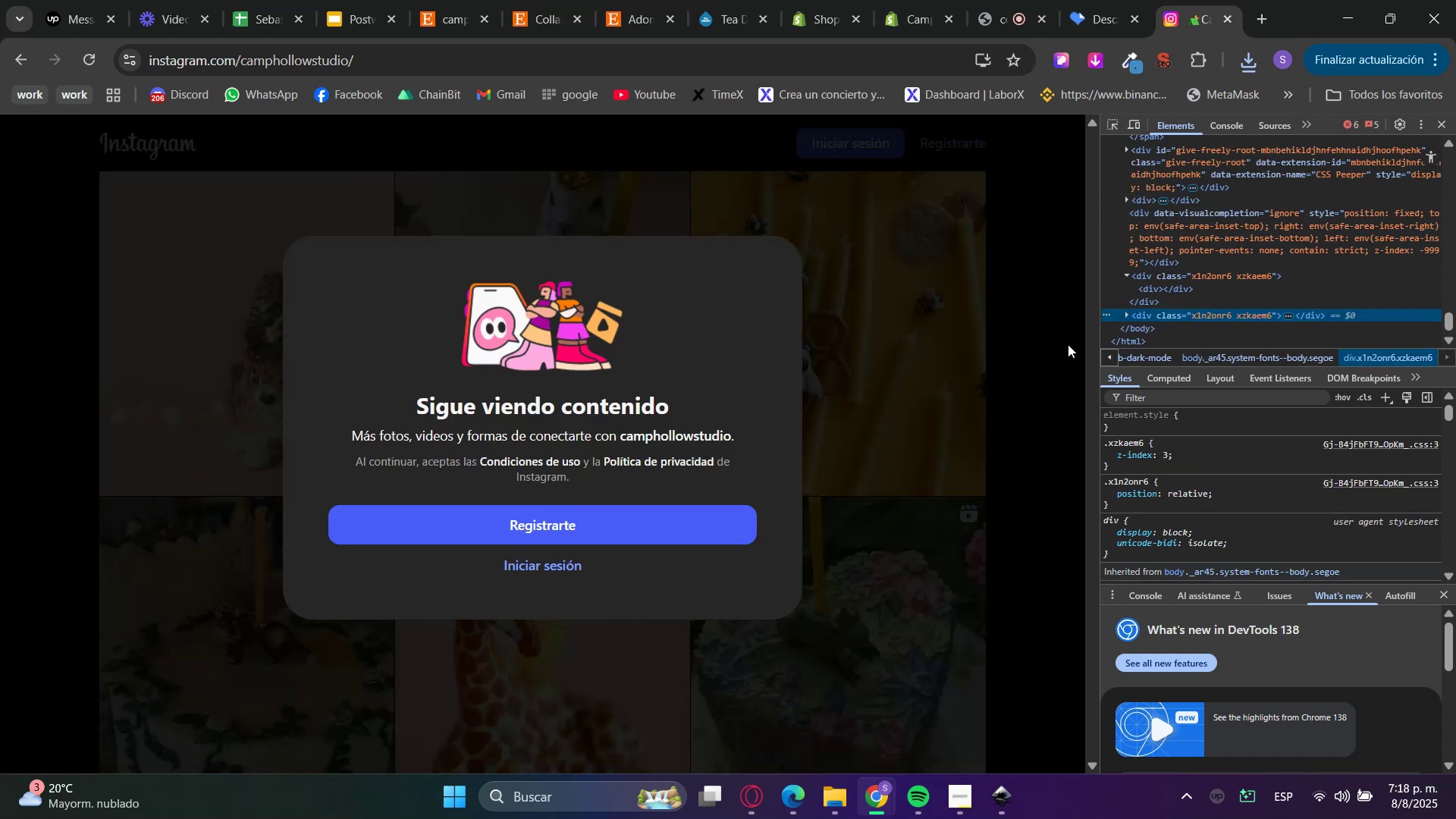 
left_click([896, 401])
 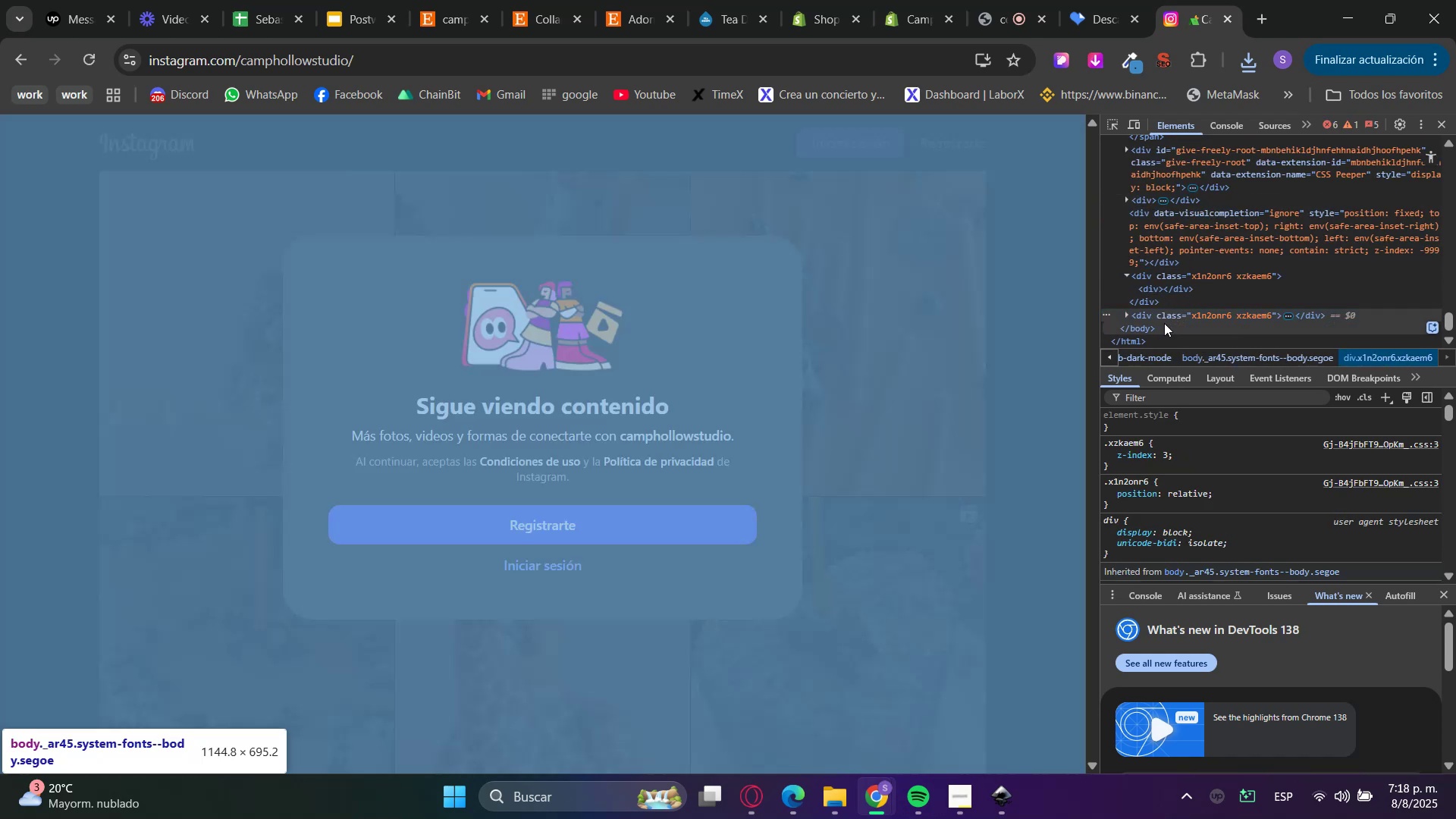 
left_click([1158, 328])
 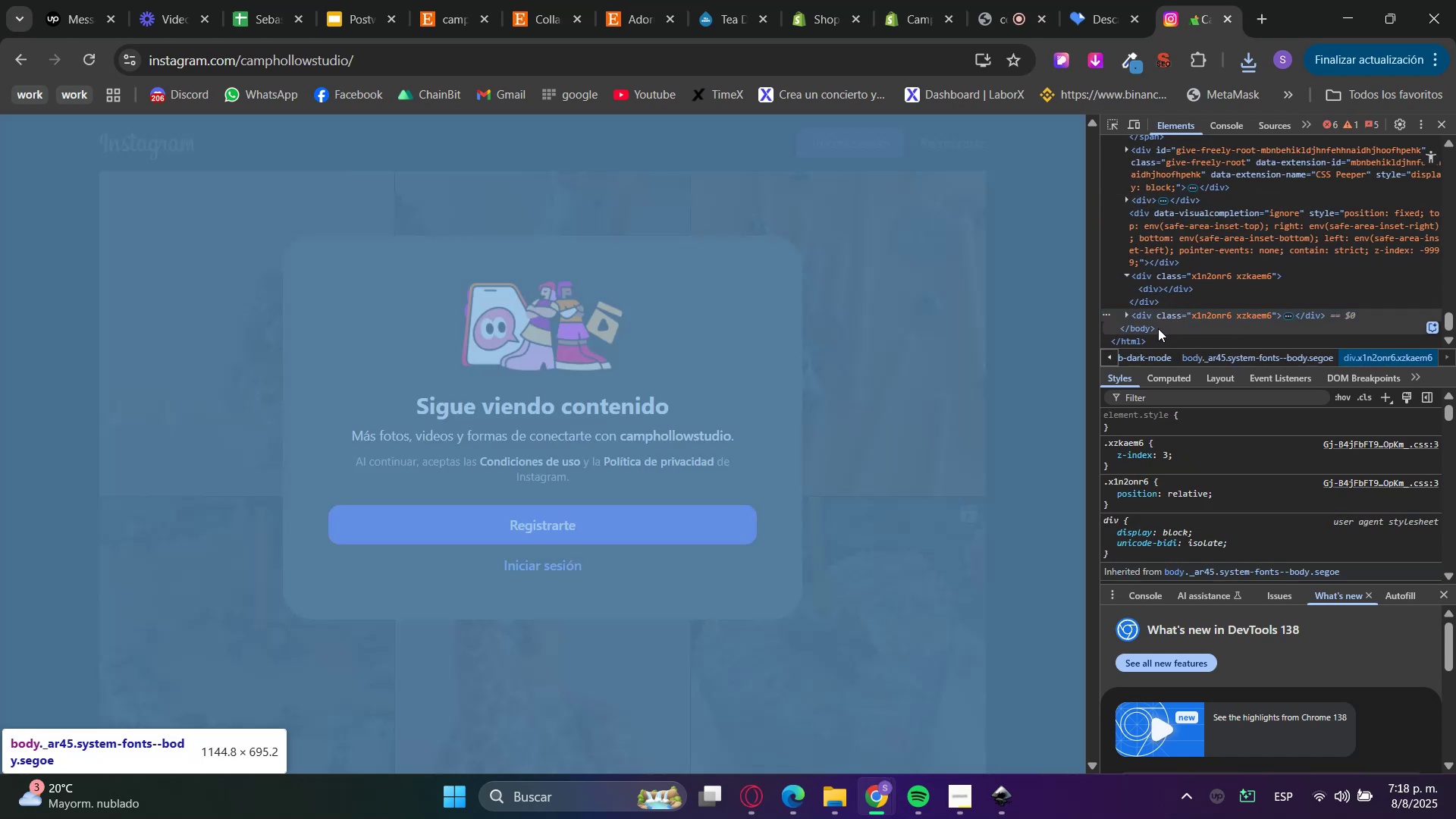 
key(Backspace)
 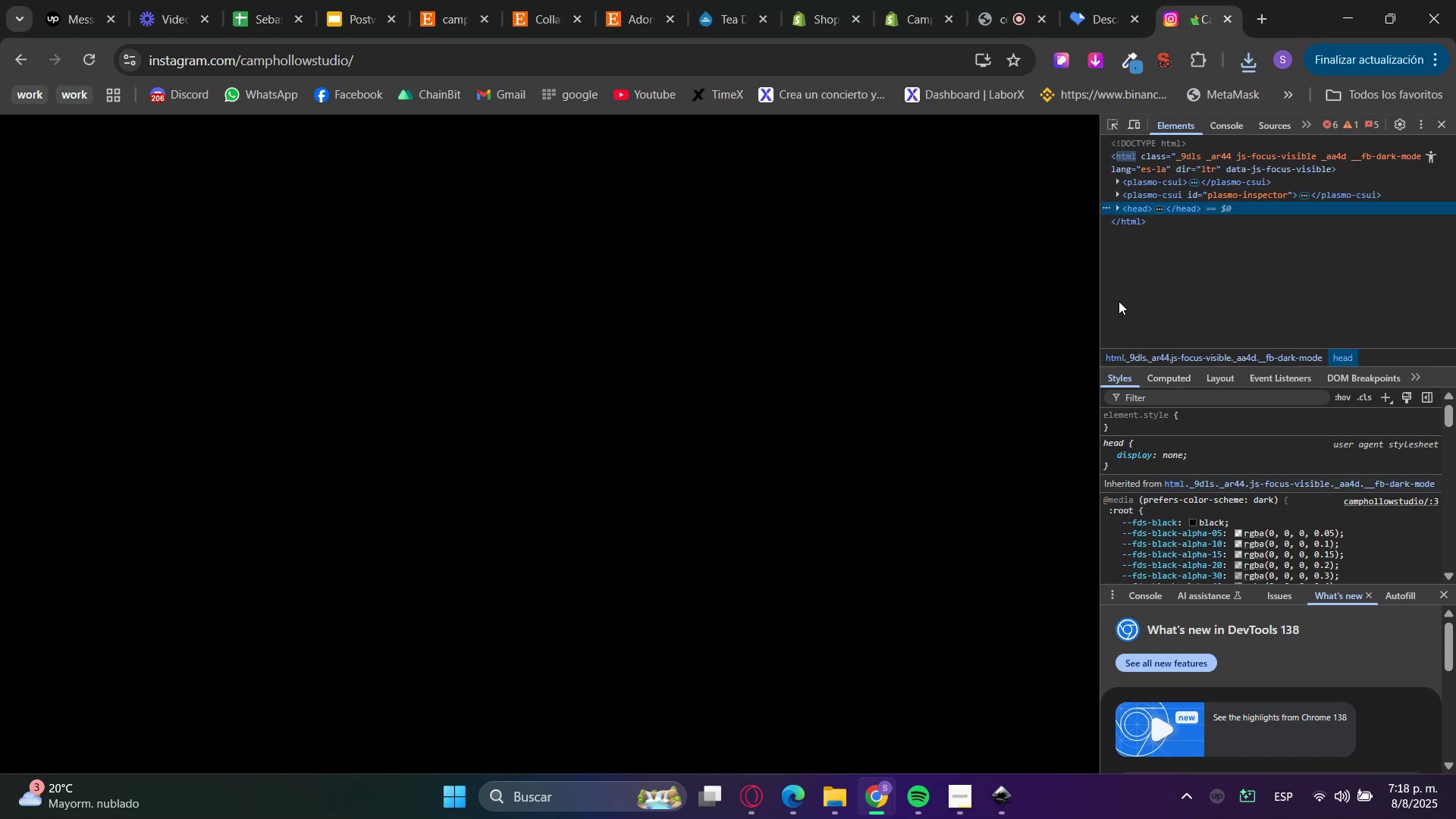 
left_click([1228, 271])
 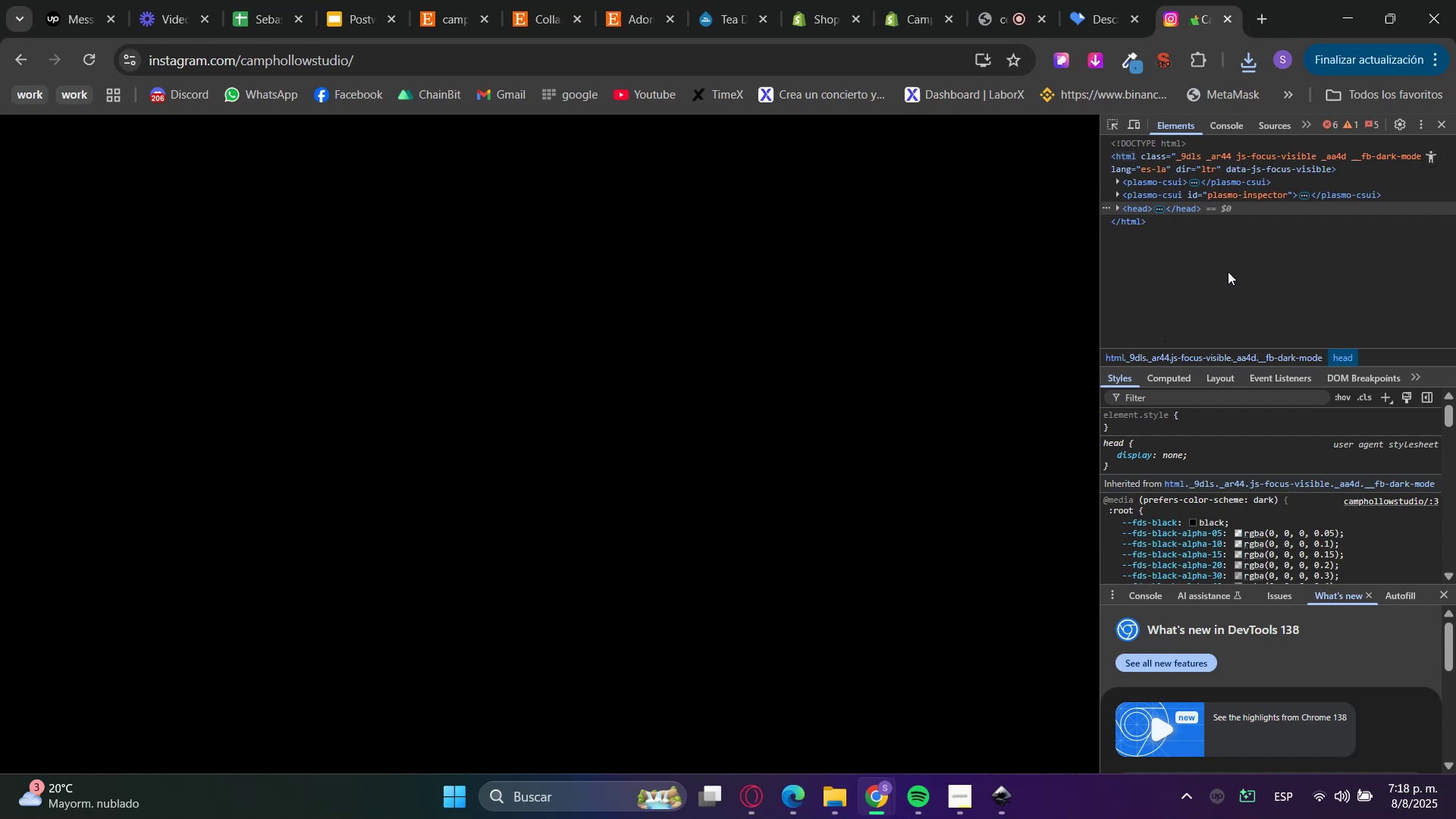 
key(Control+Z)
 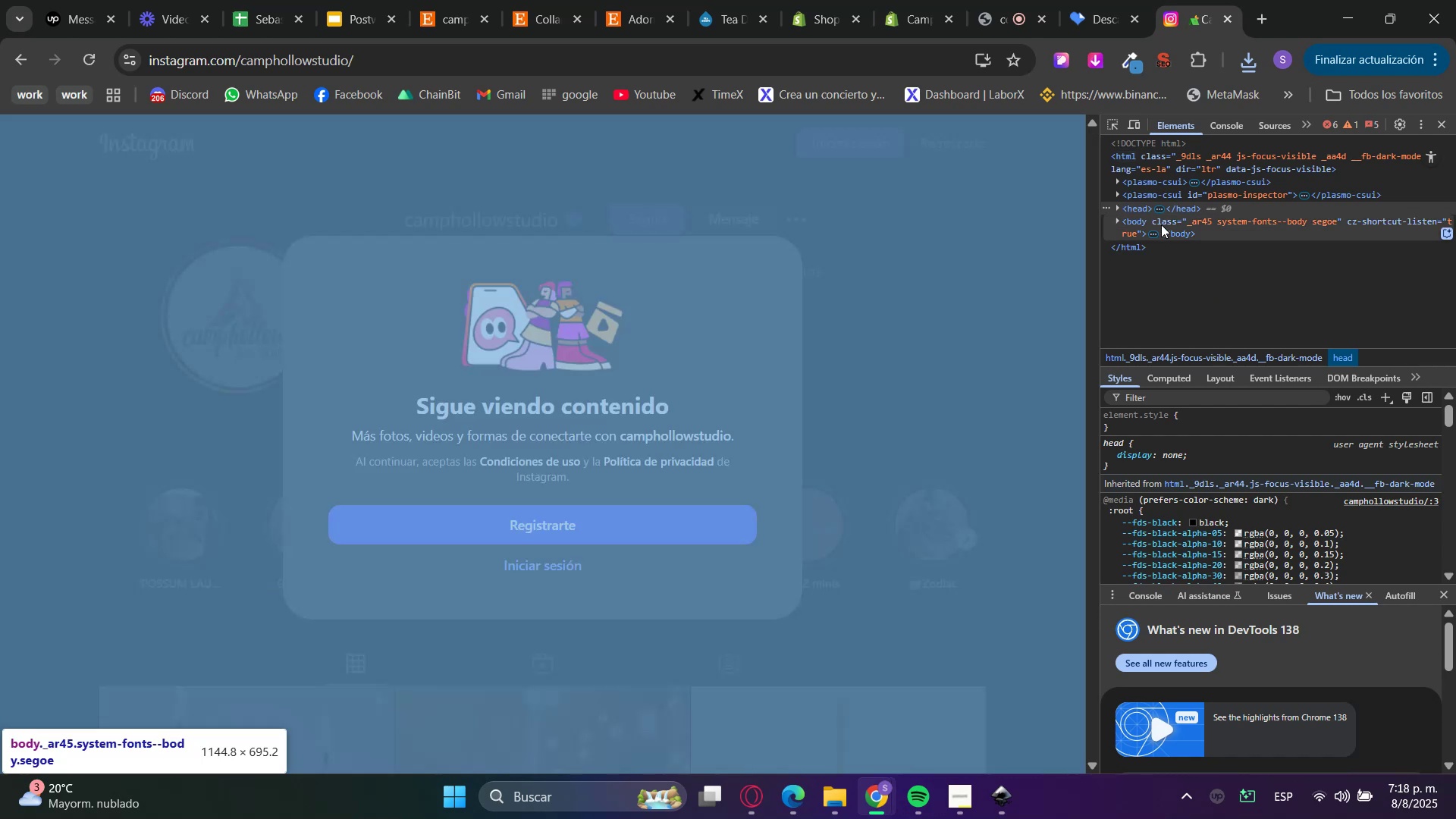 
left_click([1116, 218])
 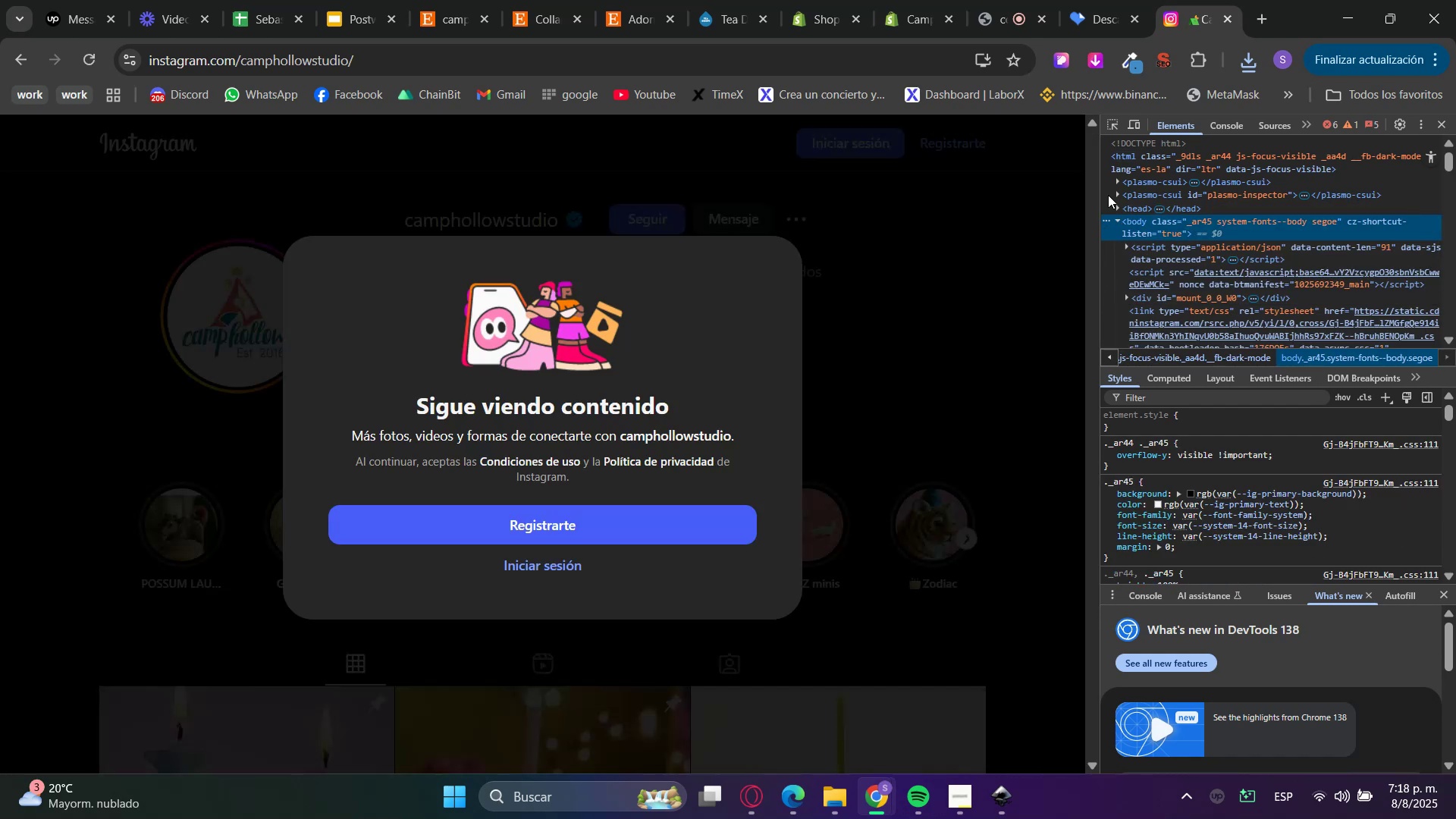 
left_click([1109, 121])
 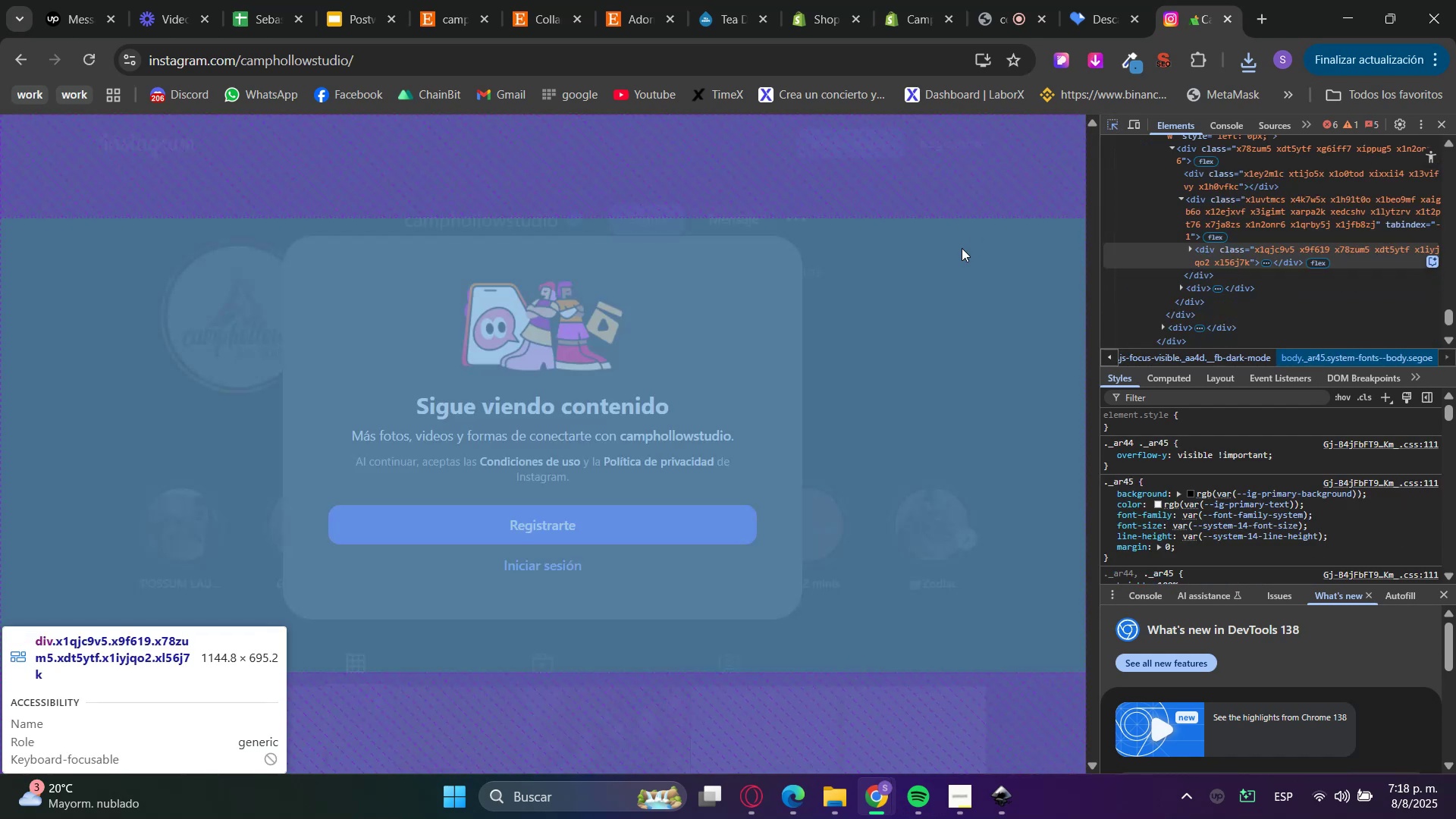 
left_click([962, 248])
 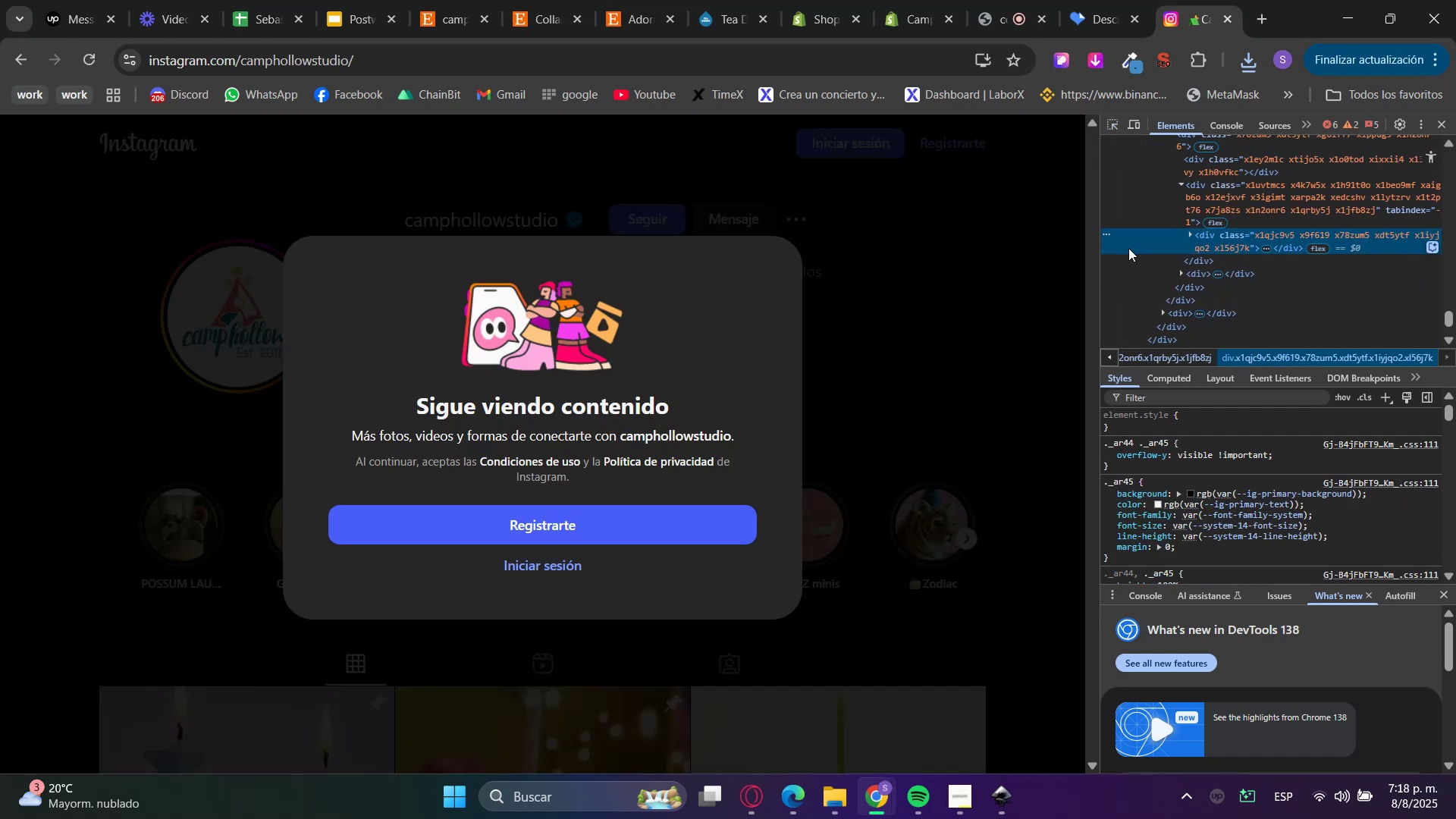 
key(Backspace)
 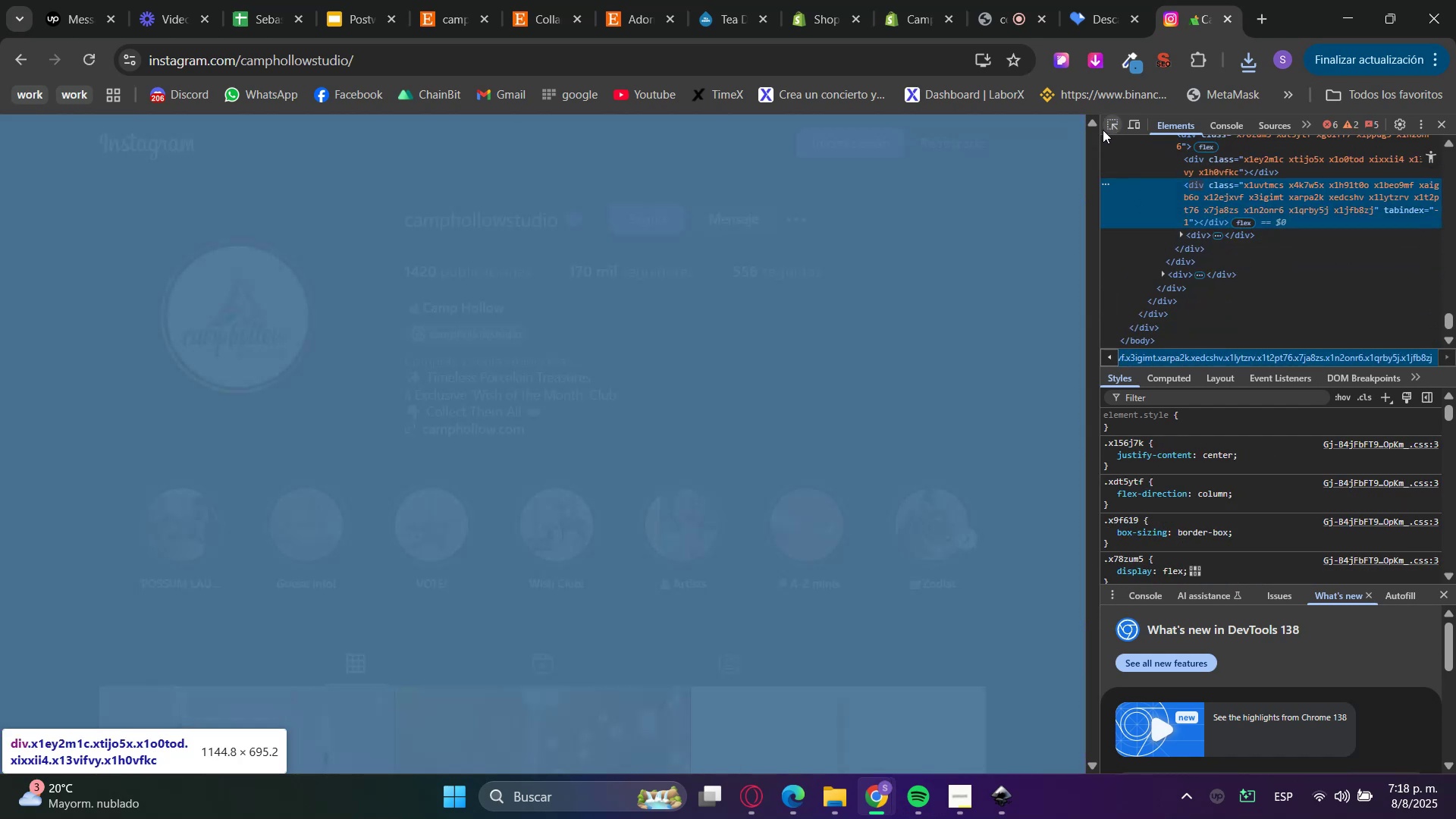 
double_click([1028, 213])
 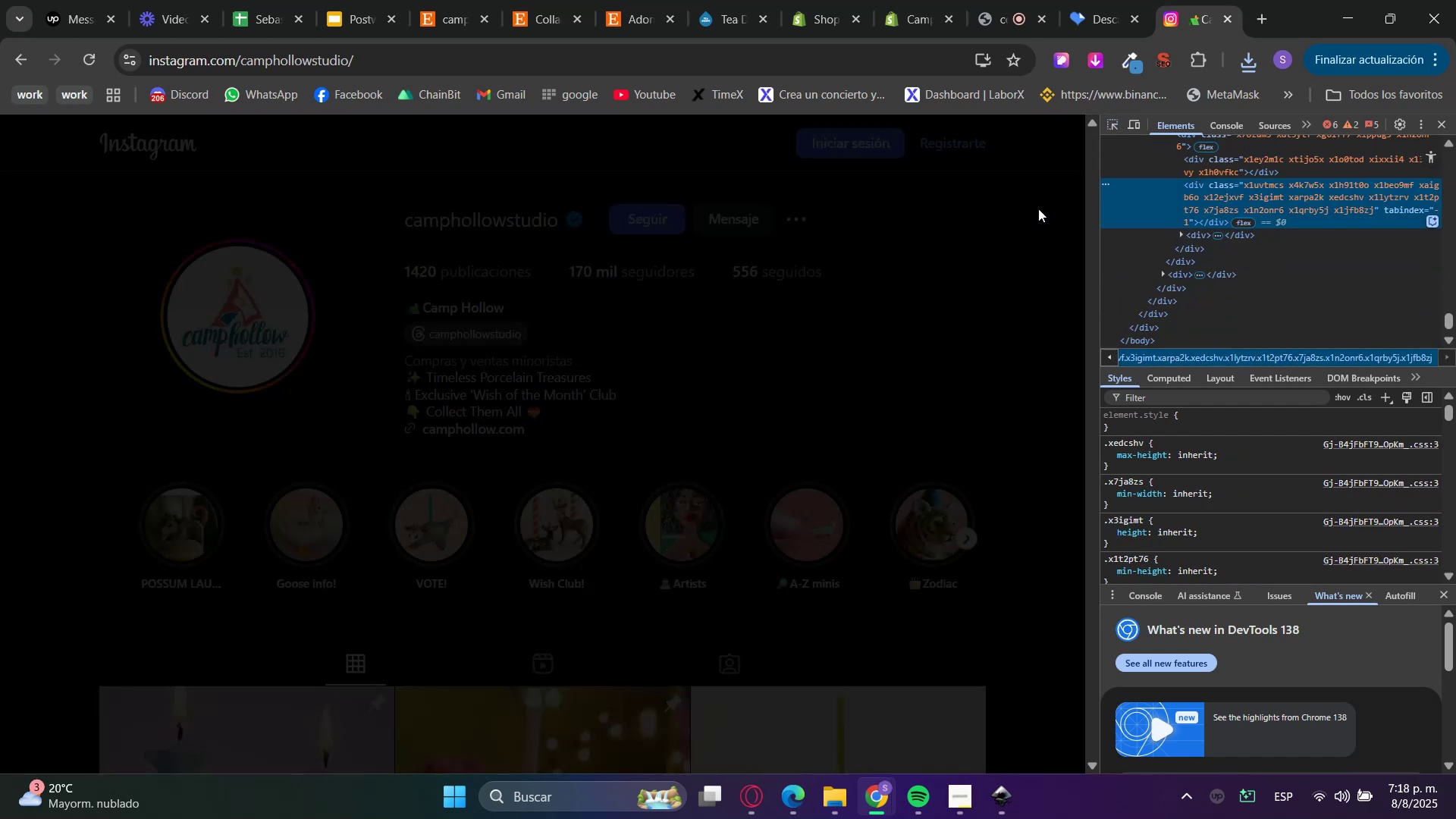 
key(Backspace)
 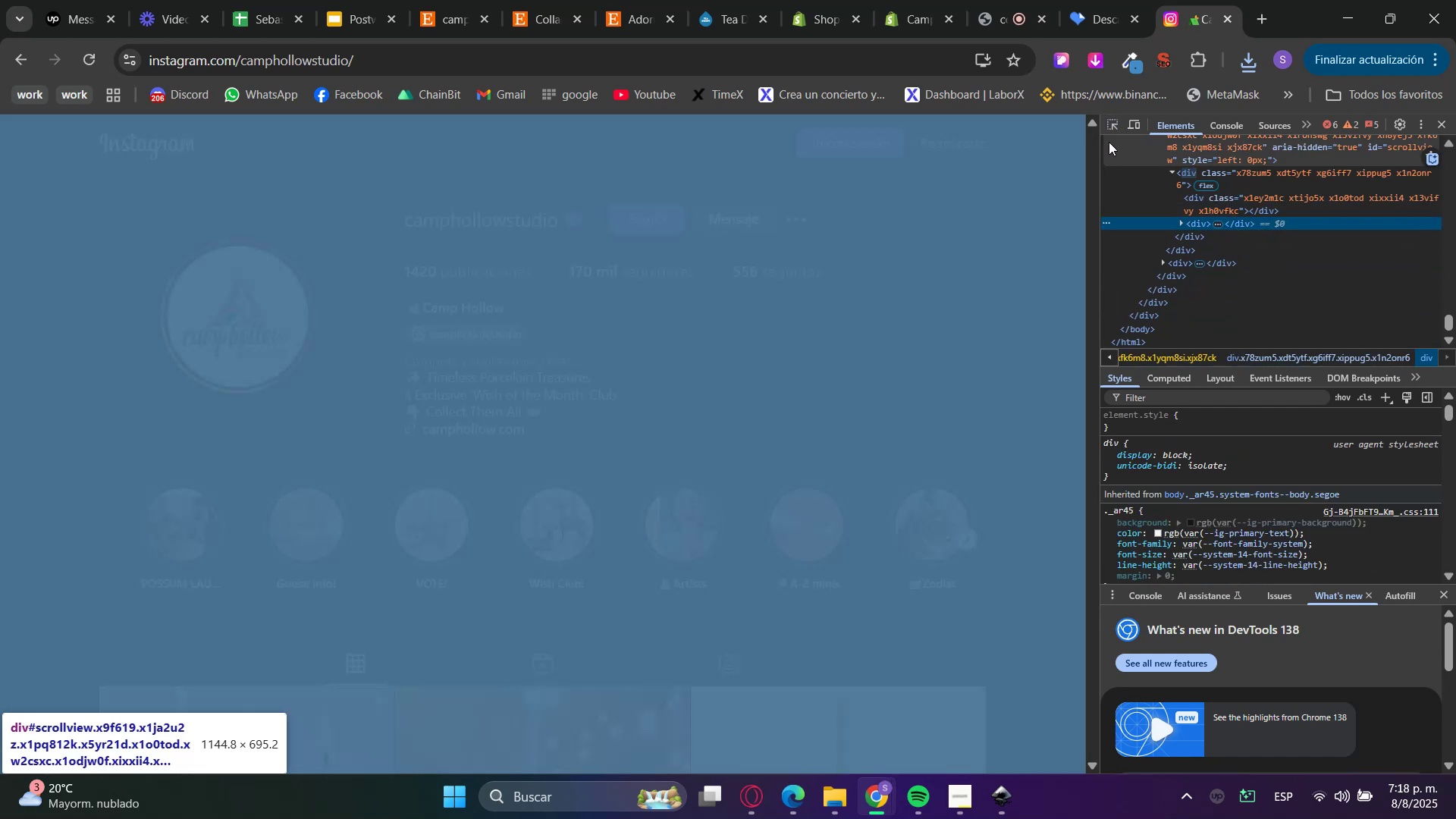 
left_click([1112, 128])
 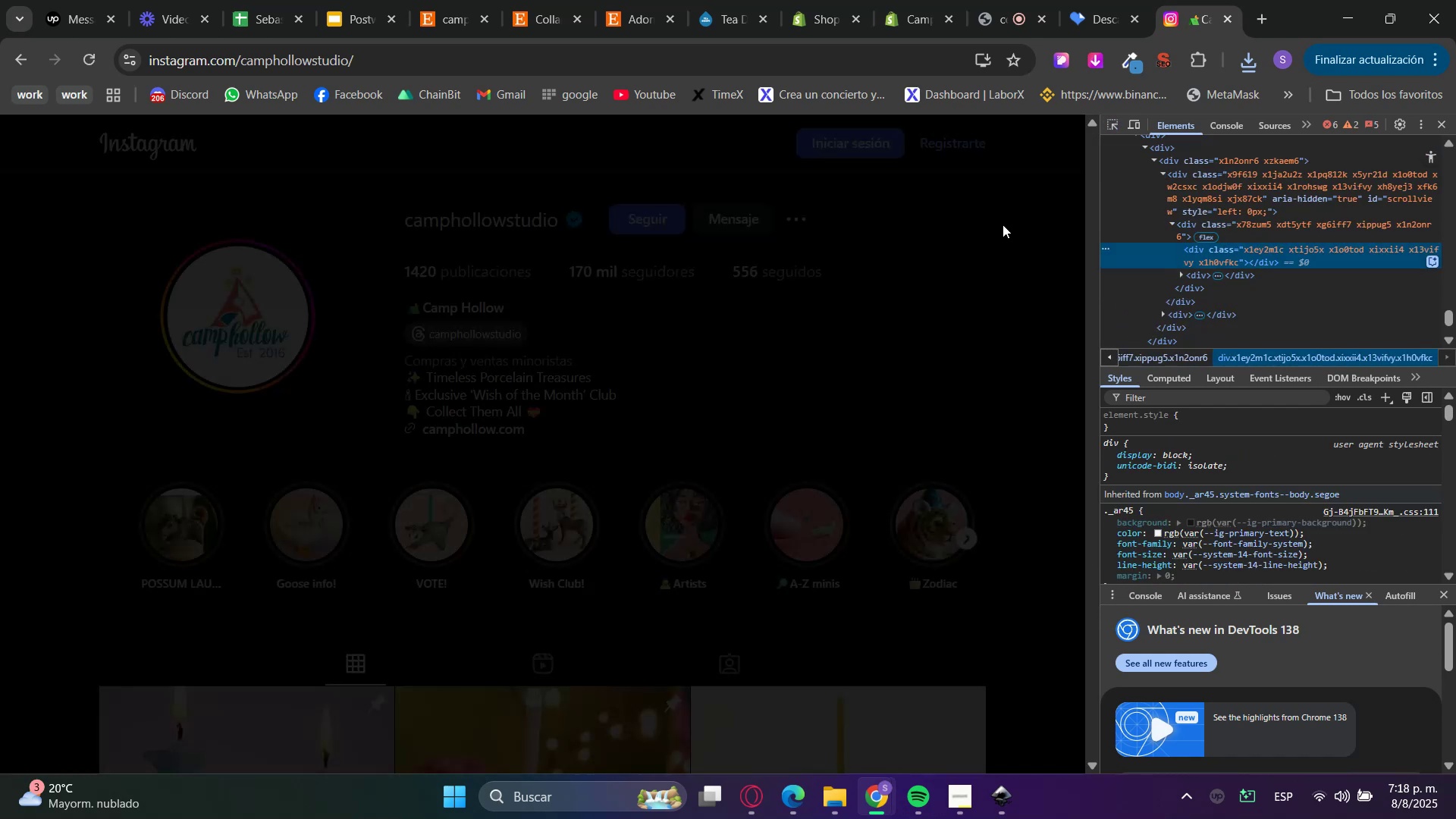 
key(Backspace)
 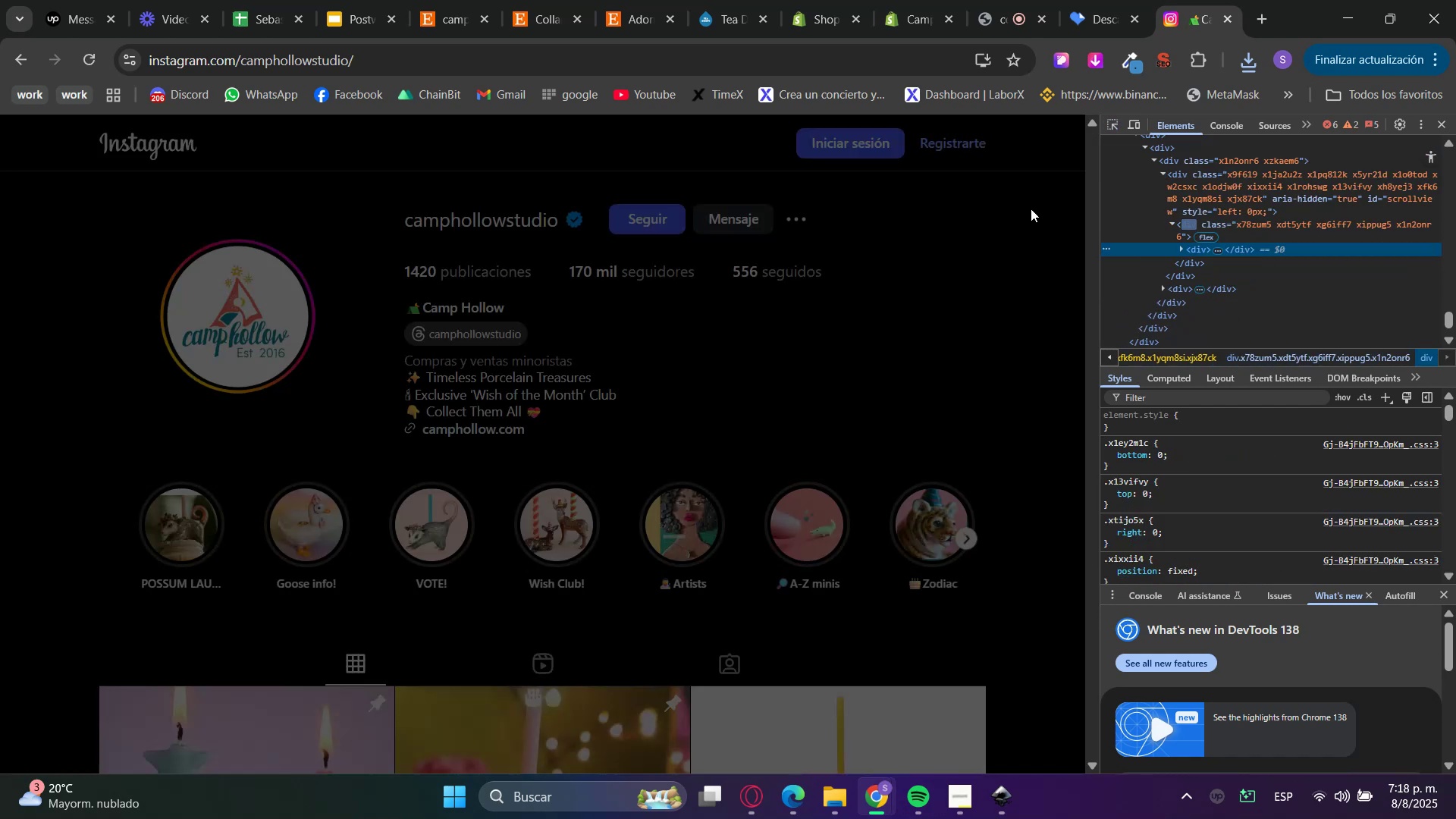 
scroll: coordinate [961, 294], scroll_direction: down, amount: 3.0
 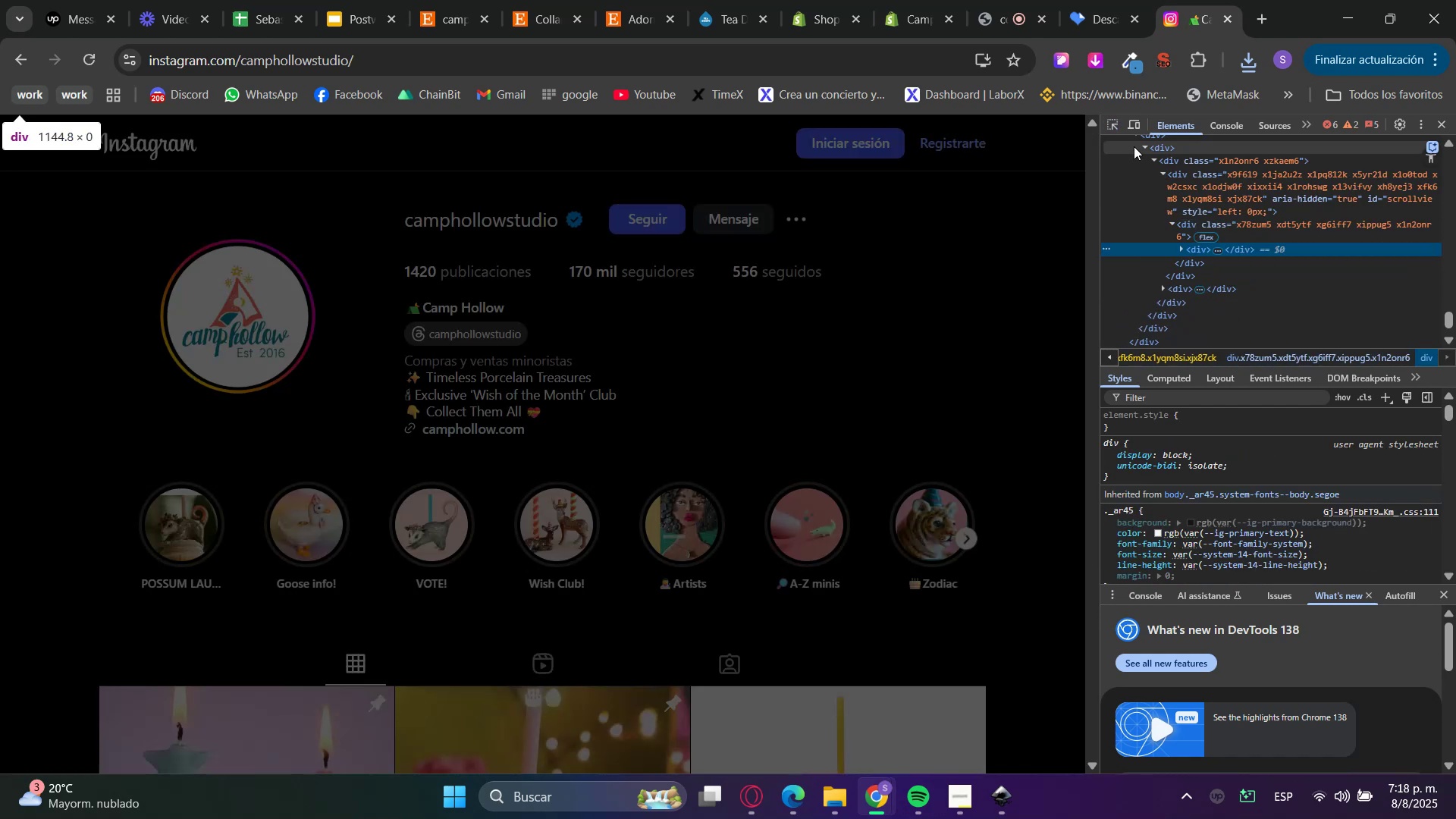 
left_click([1117, 124])
 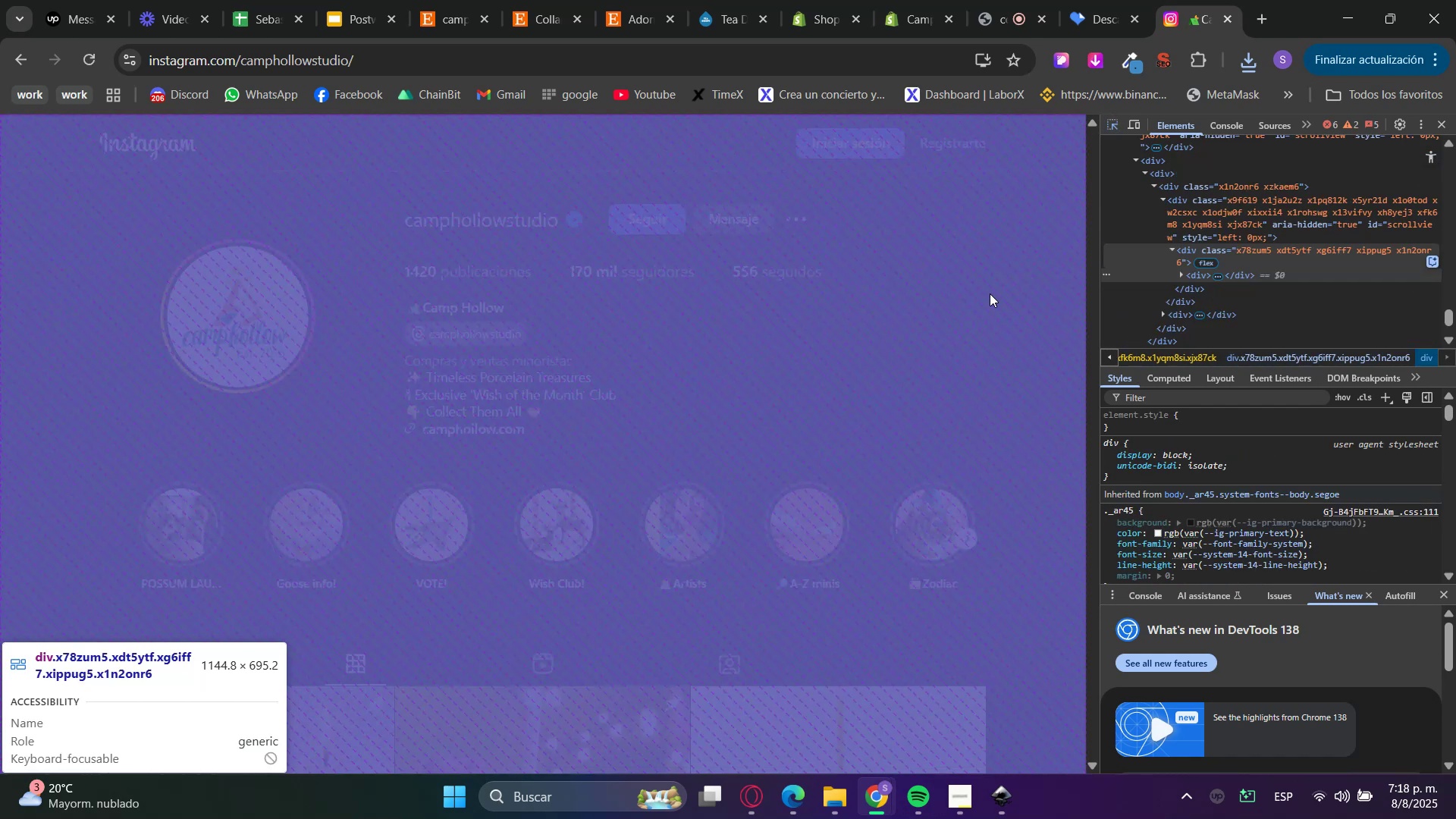 
left_click([990, 293])
 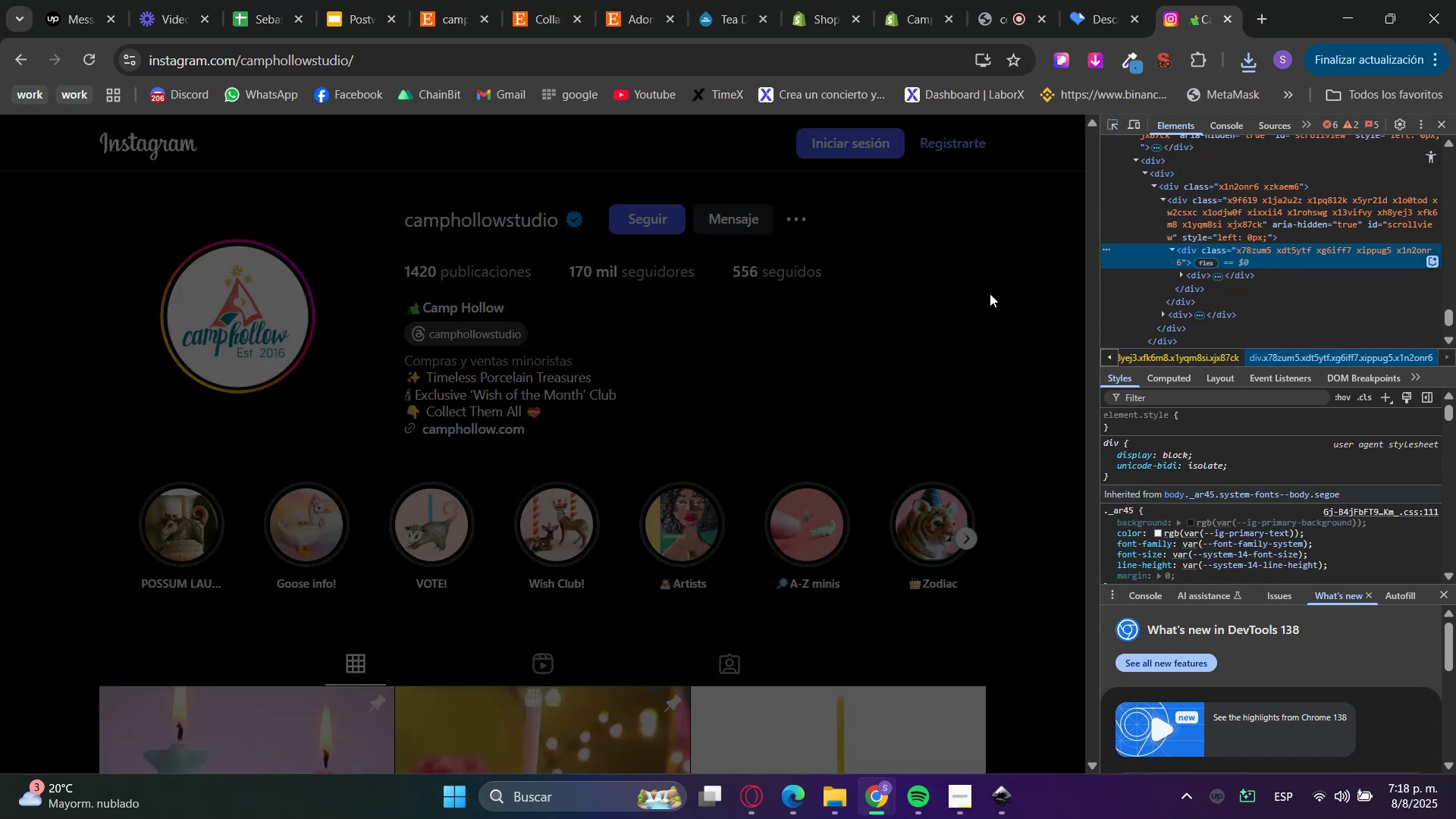 
key(Backspace)
 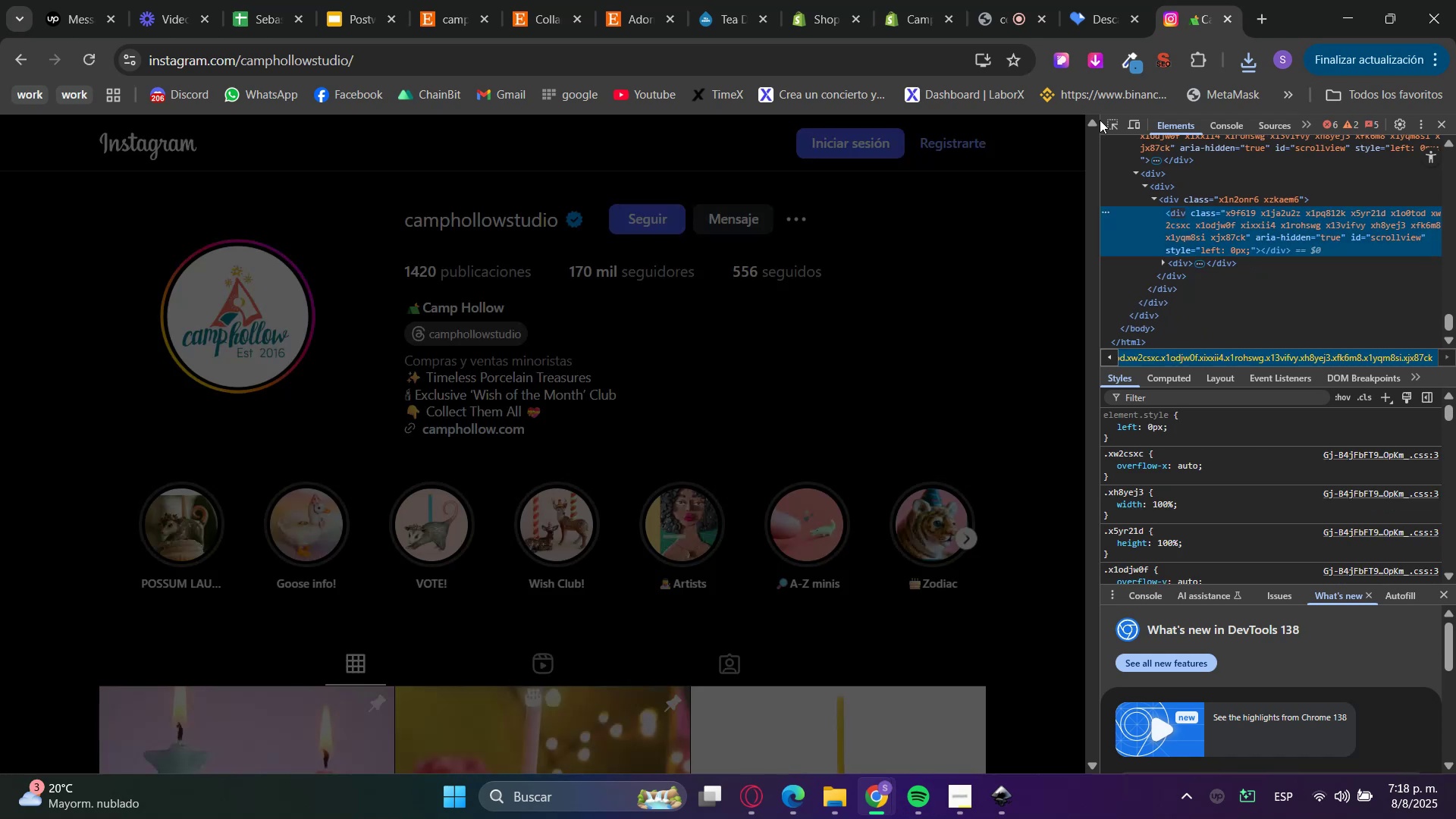 
double_click([958, 259])
 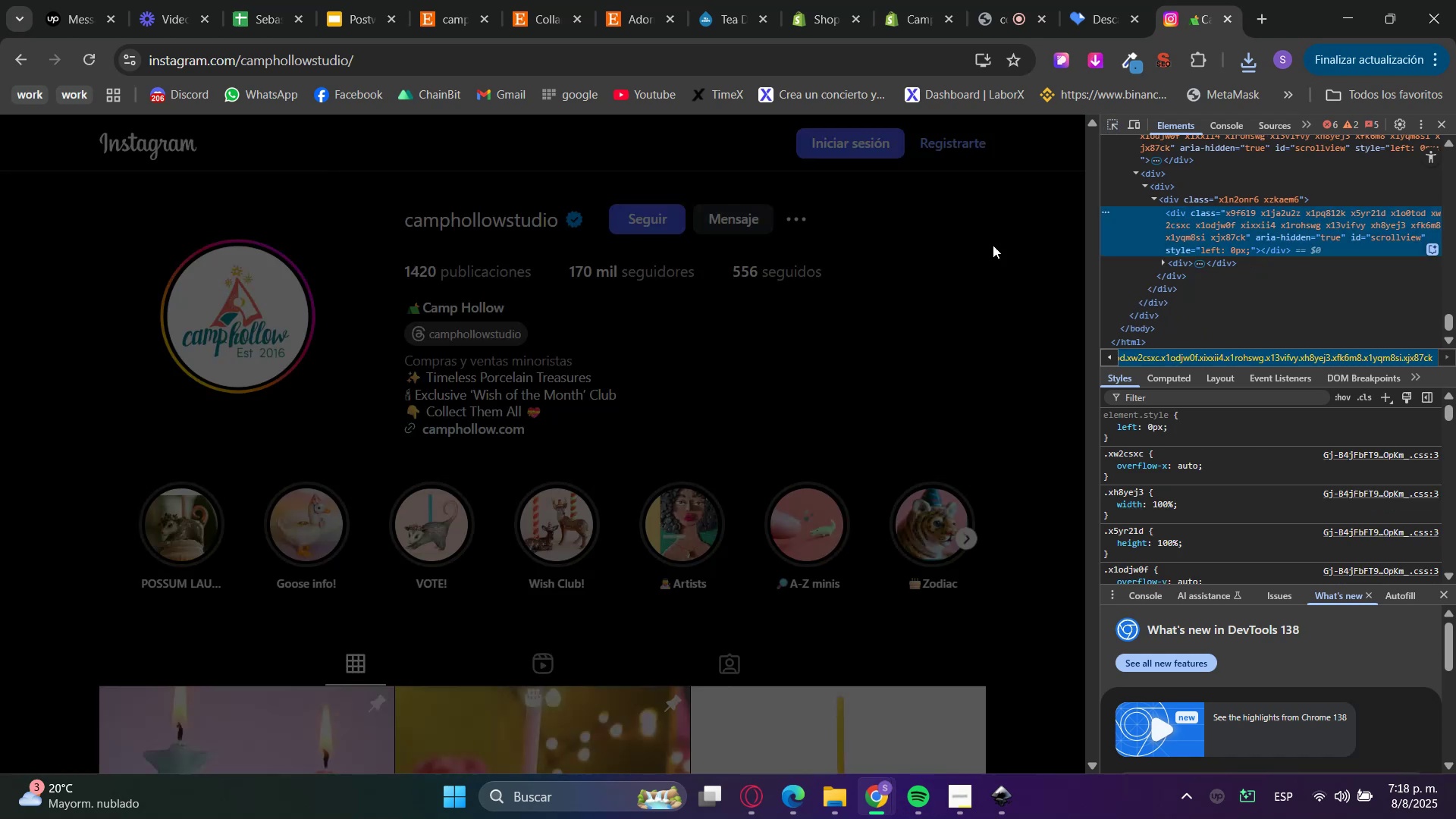 
key(Backspace)
 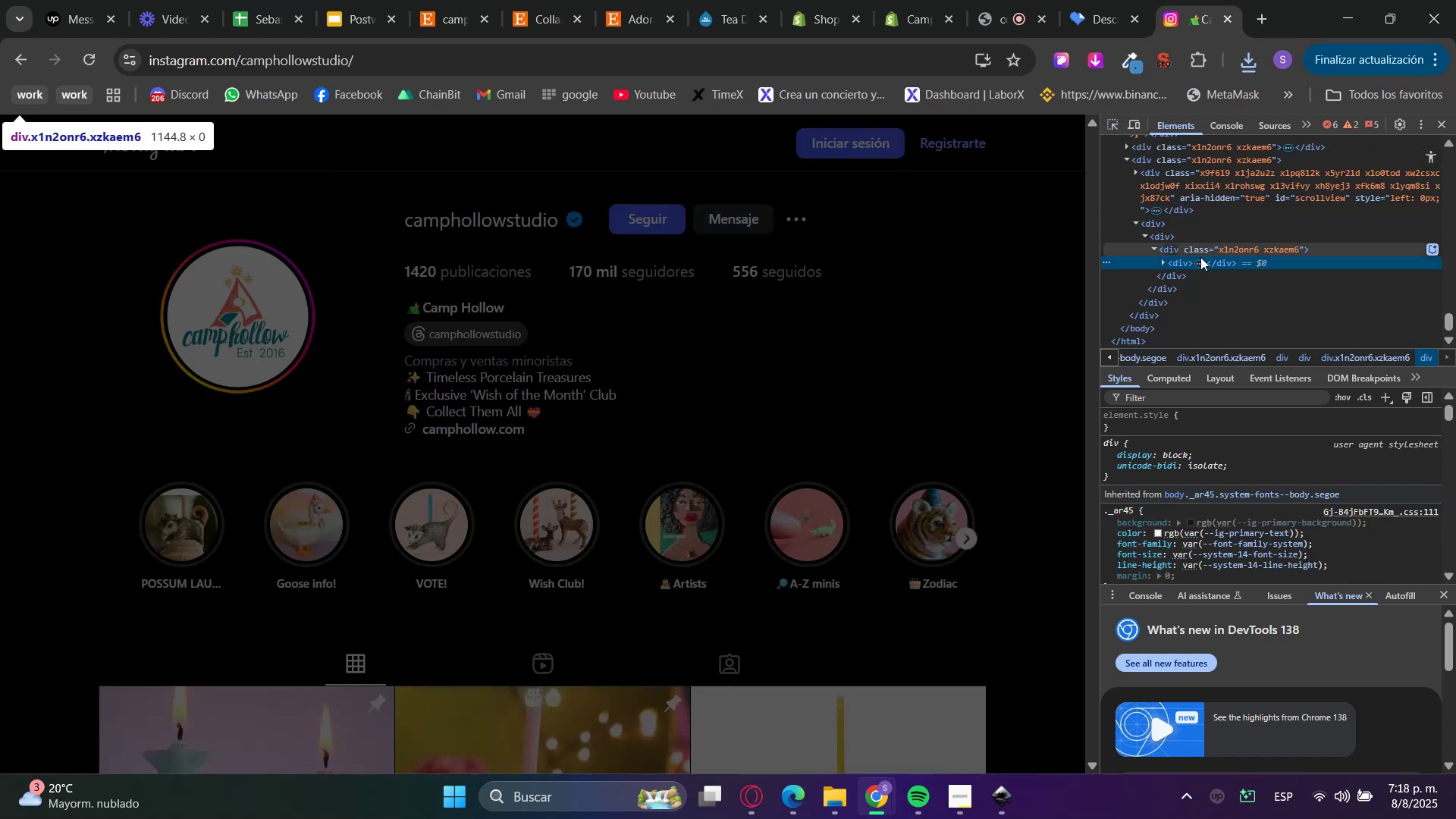 
left_click([1200, 259])
 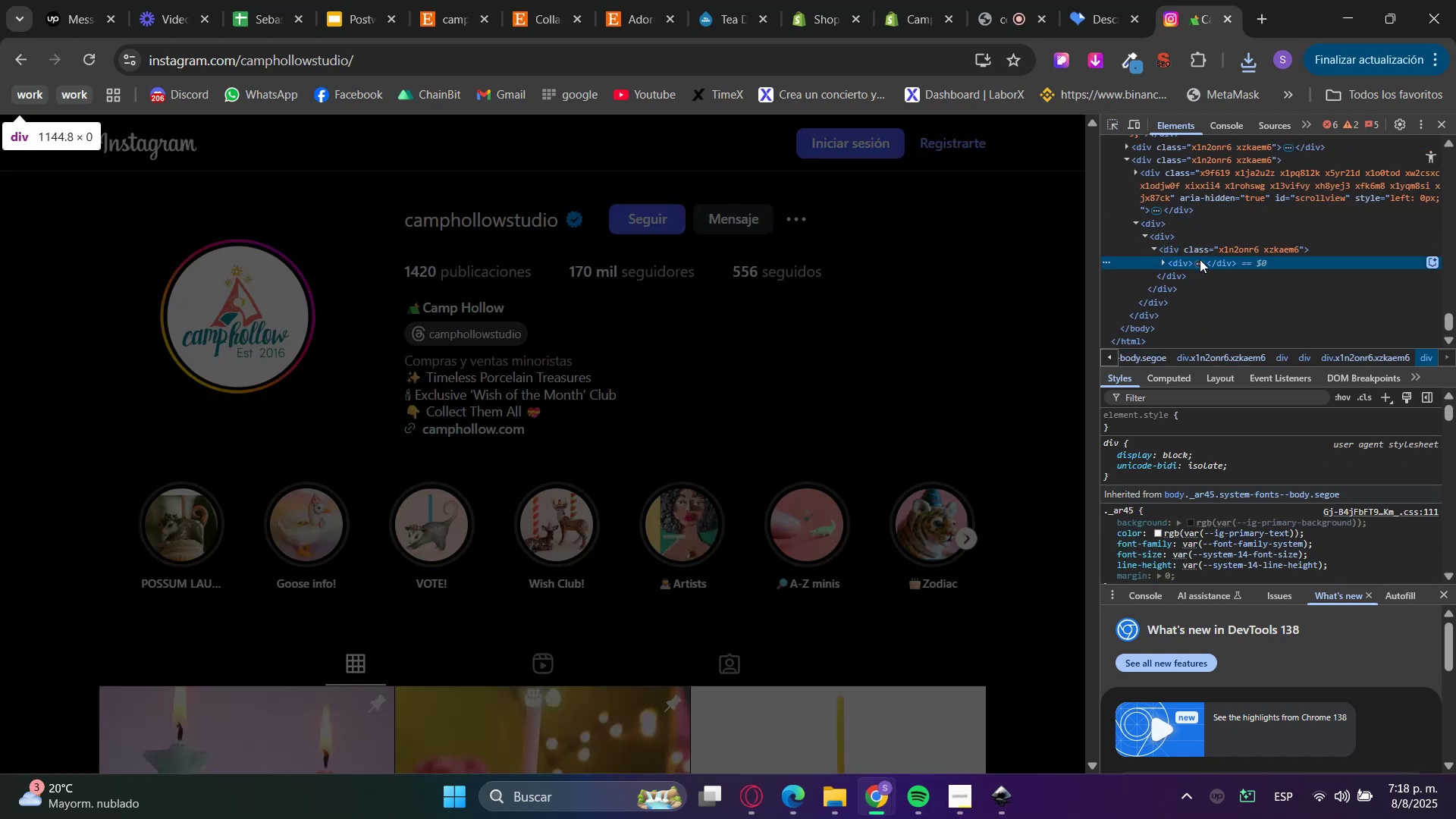 
key(Backspace)
 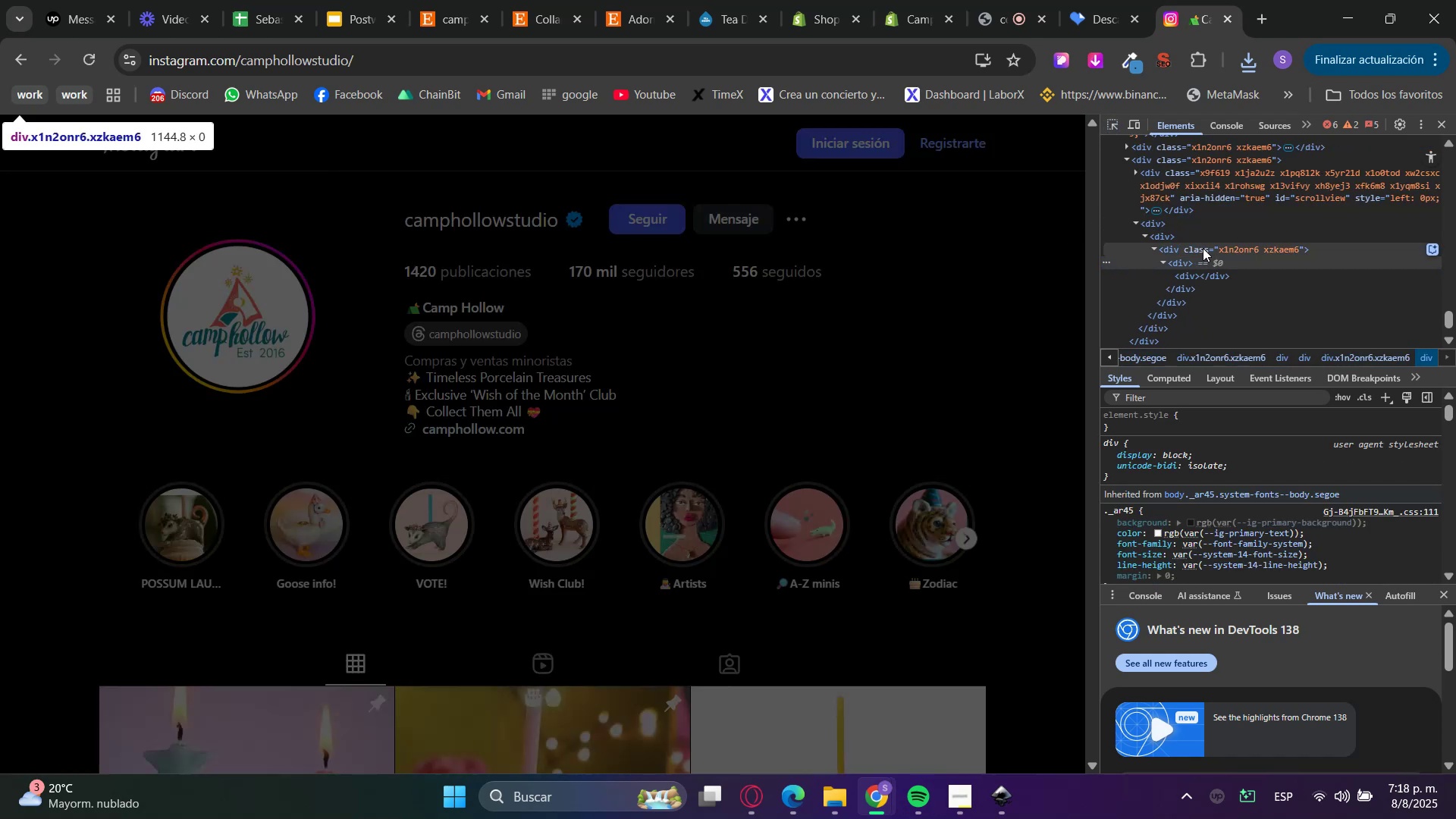 
double_click([1203, 248])
 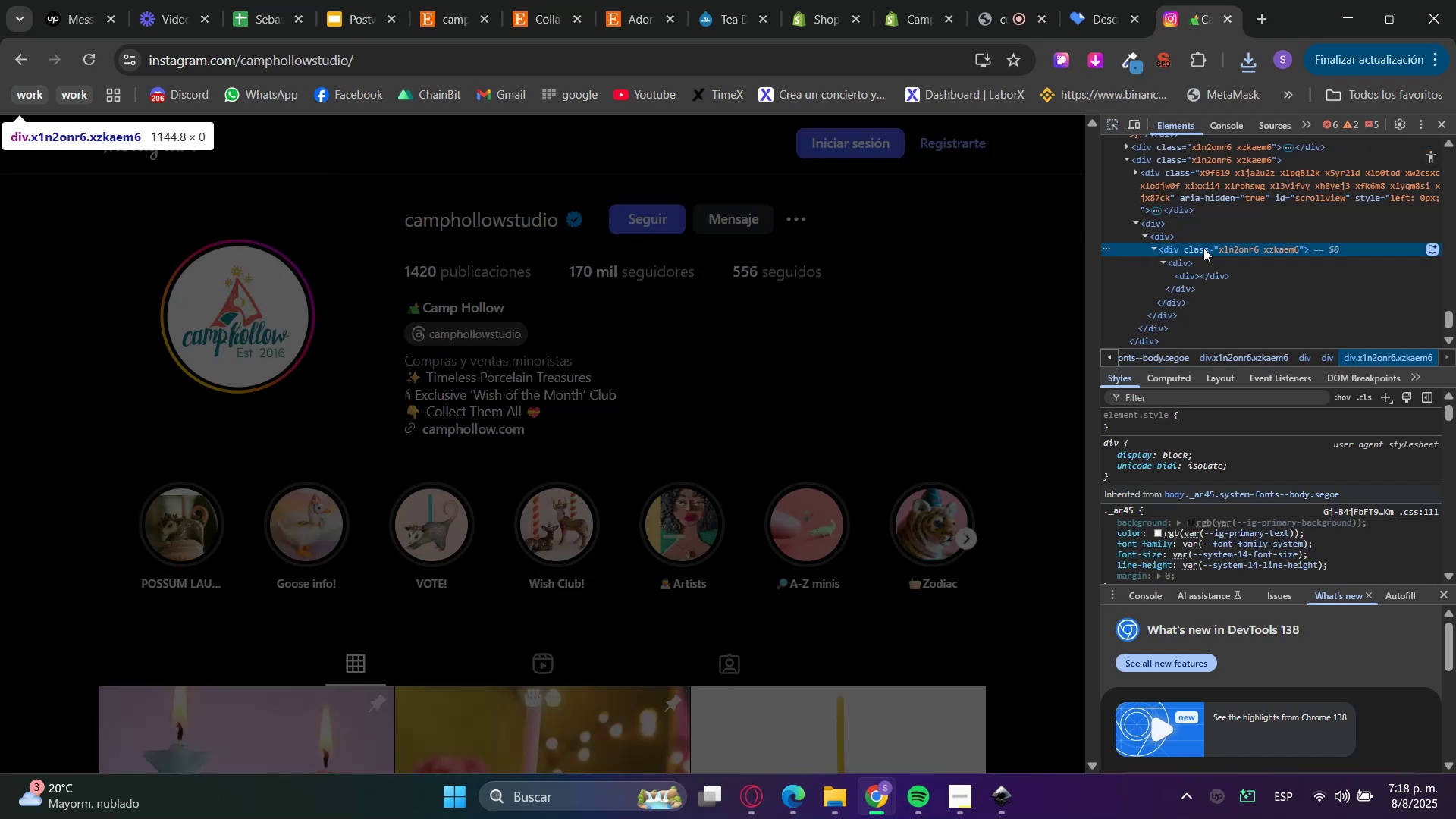 
key(Backspace)
 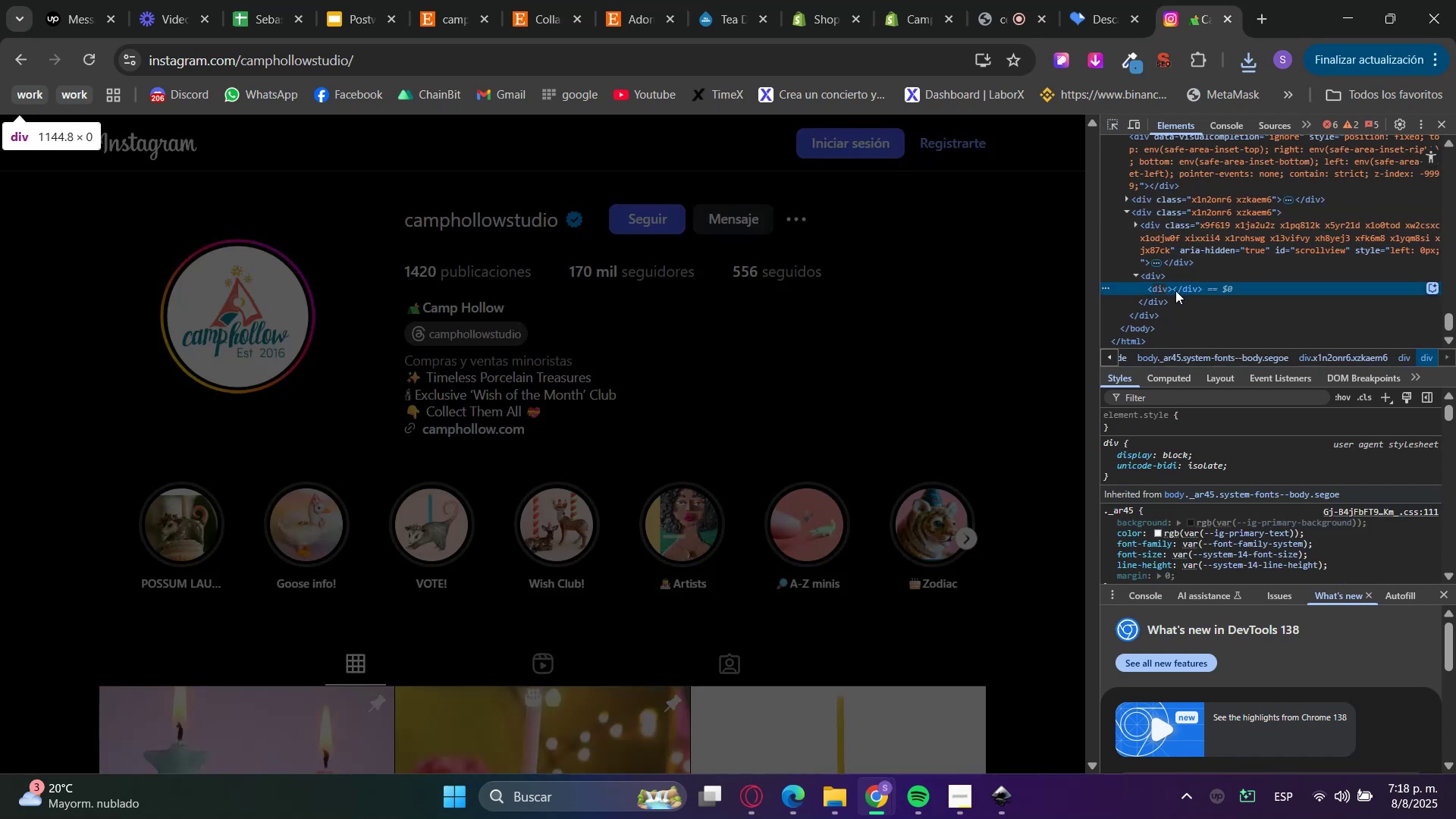 
double_click([1177, 273])
 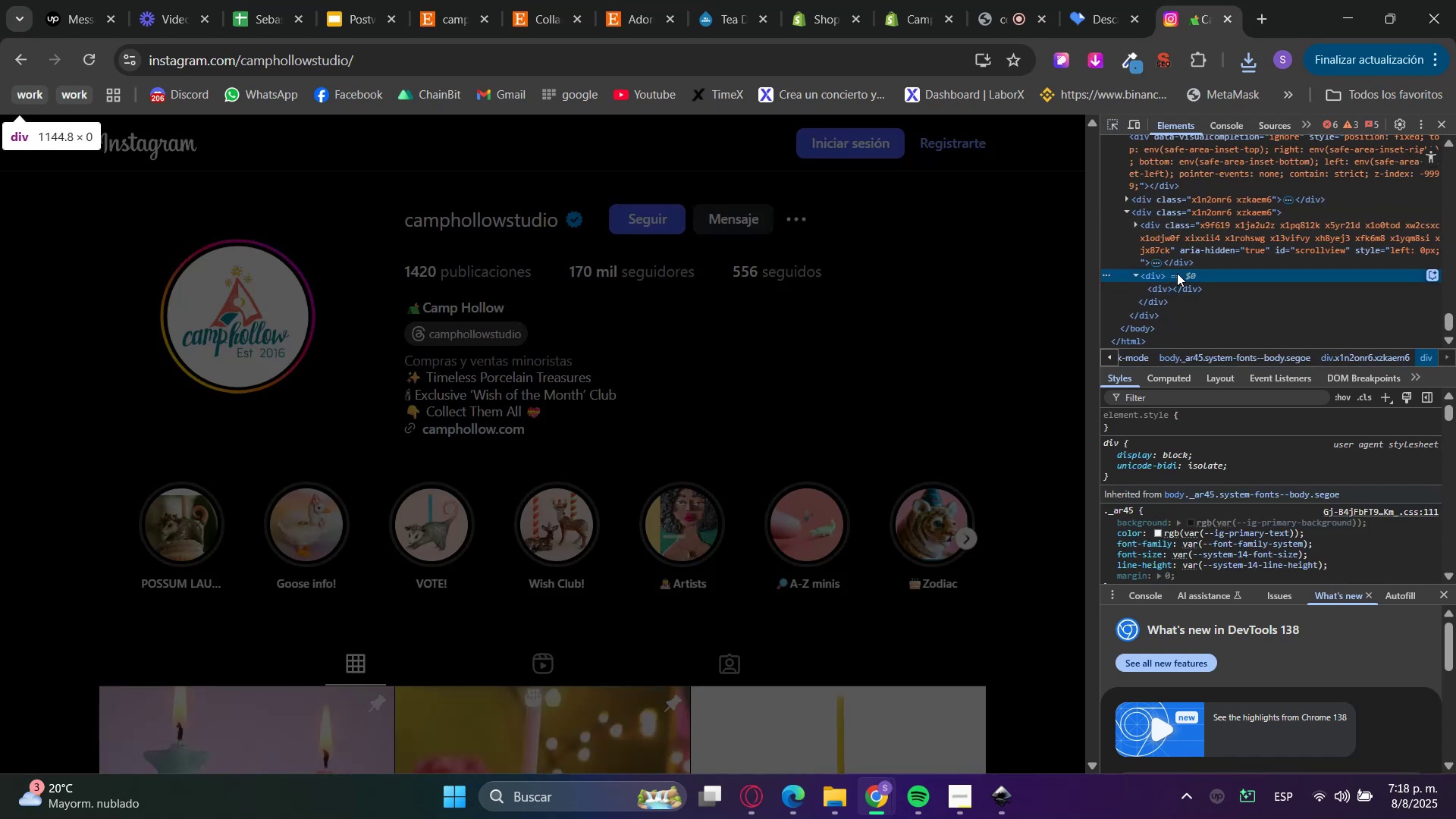 
key(Backspace)
 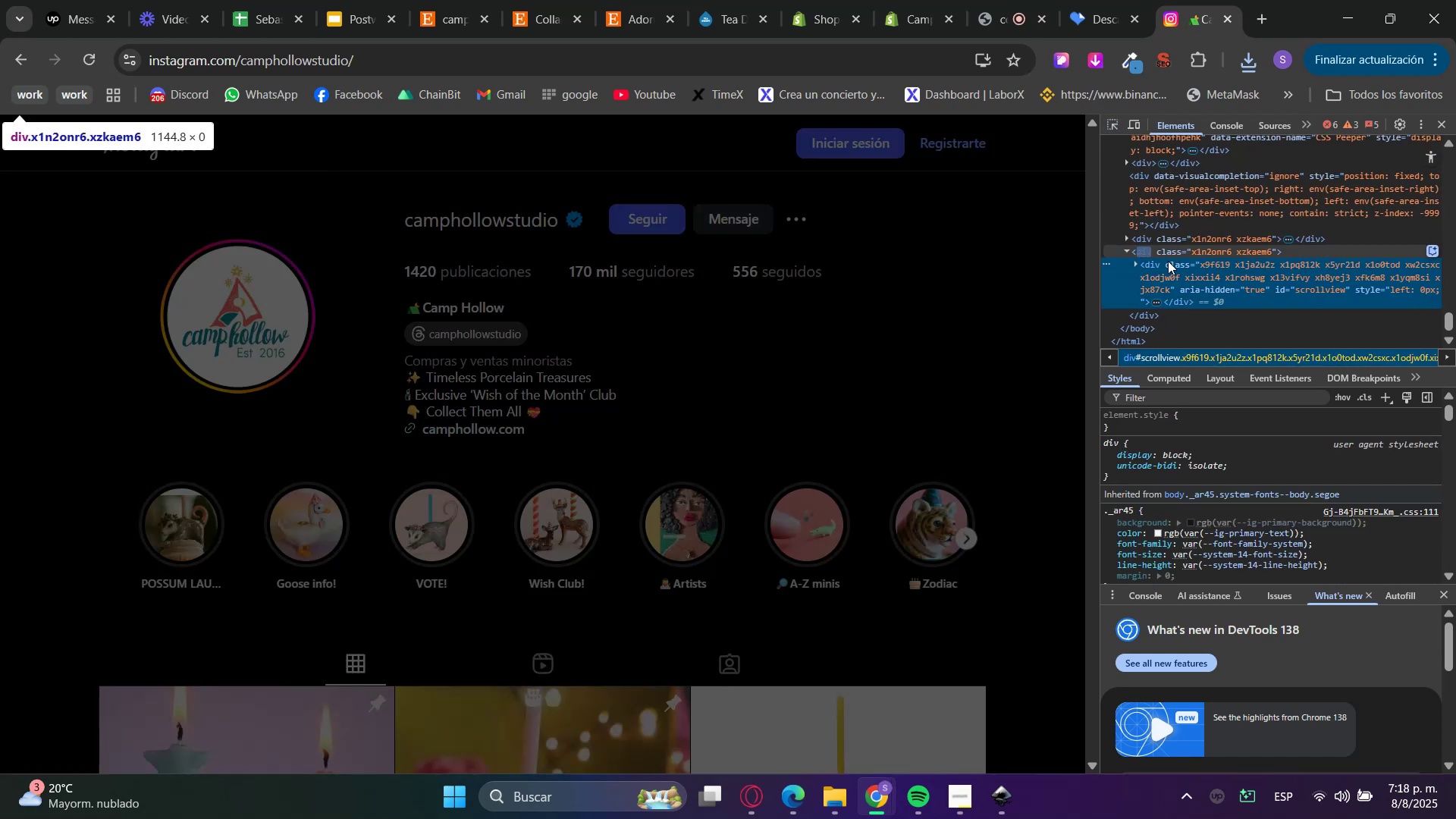 
left_click([1174, 285])
 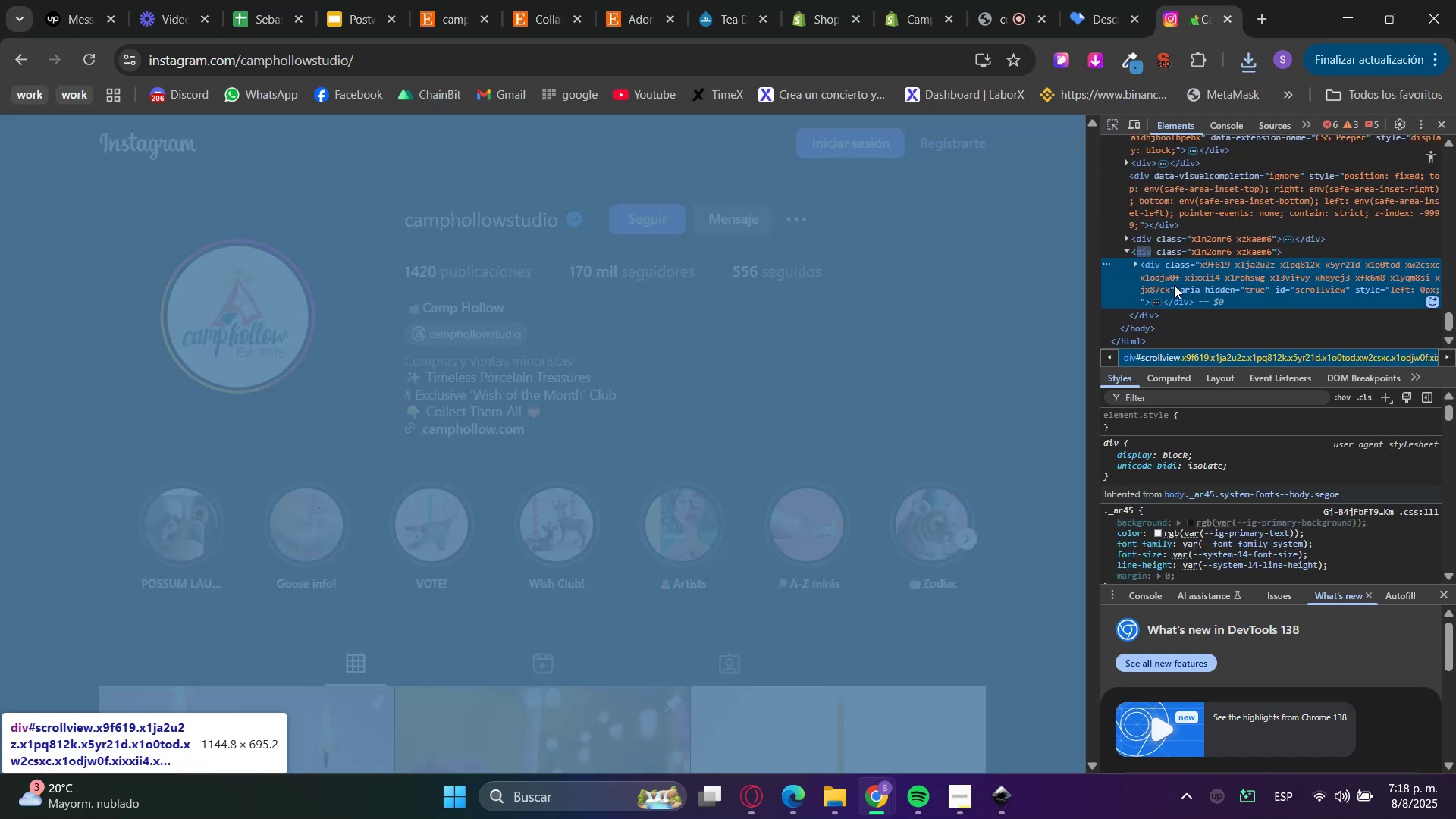 
key(Backspace)
 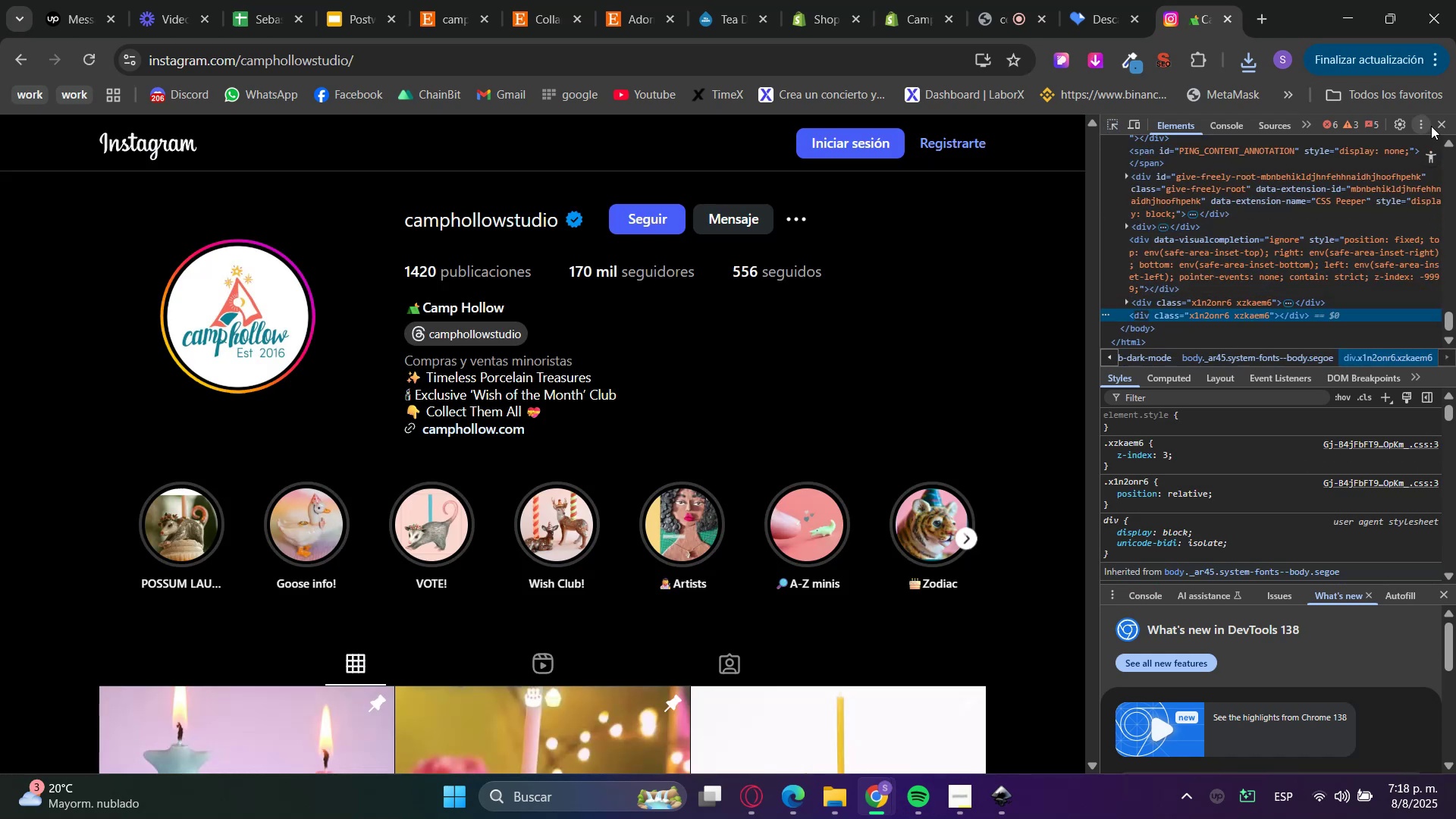 
double_click([1440, 124])
 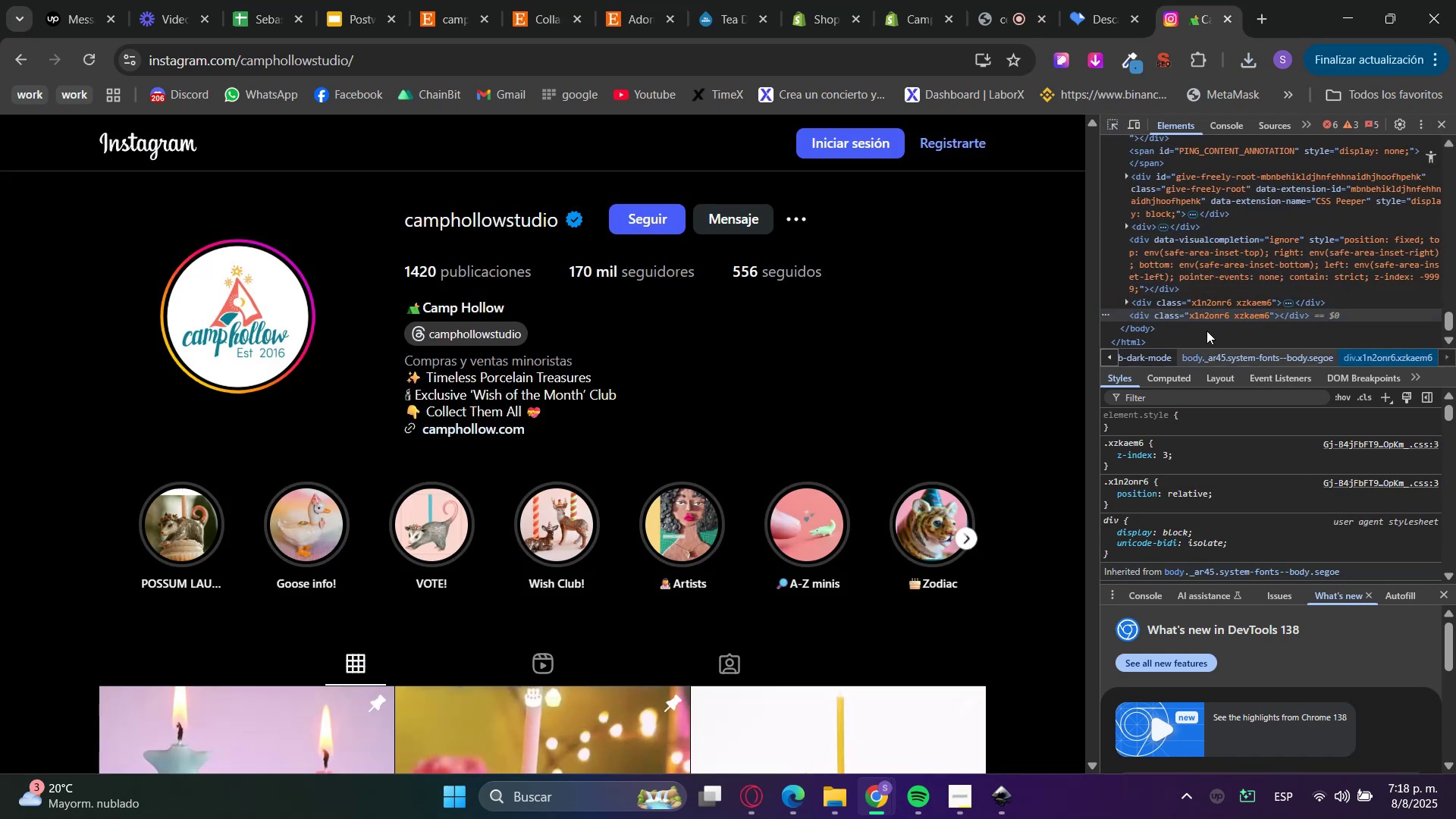 
scroll: coordinate [944, 397], scroll_direction: down, amount: 7.0
 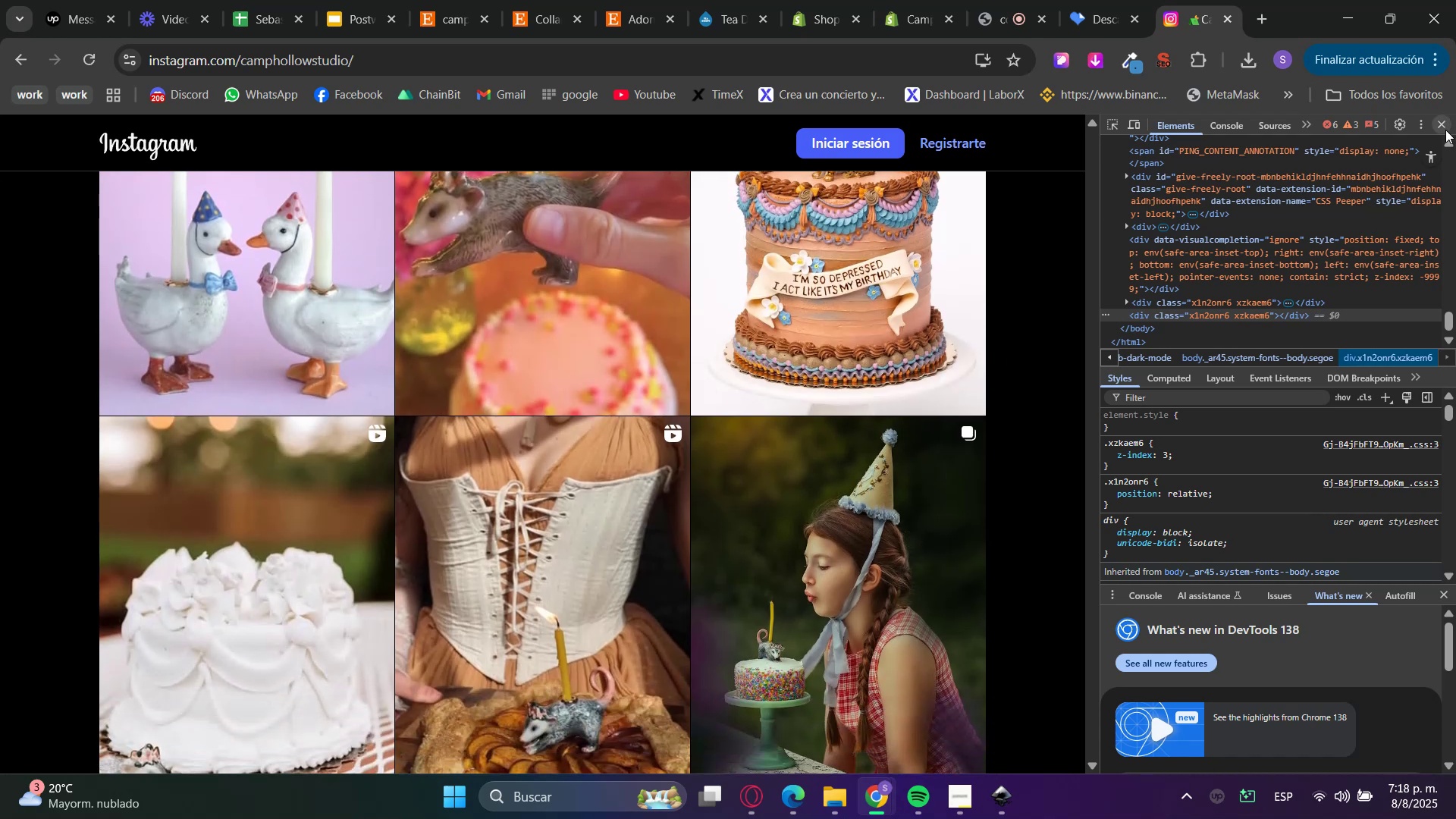 
left_click([1446, 127])
 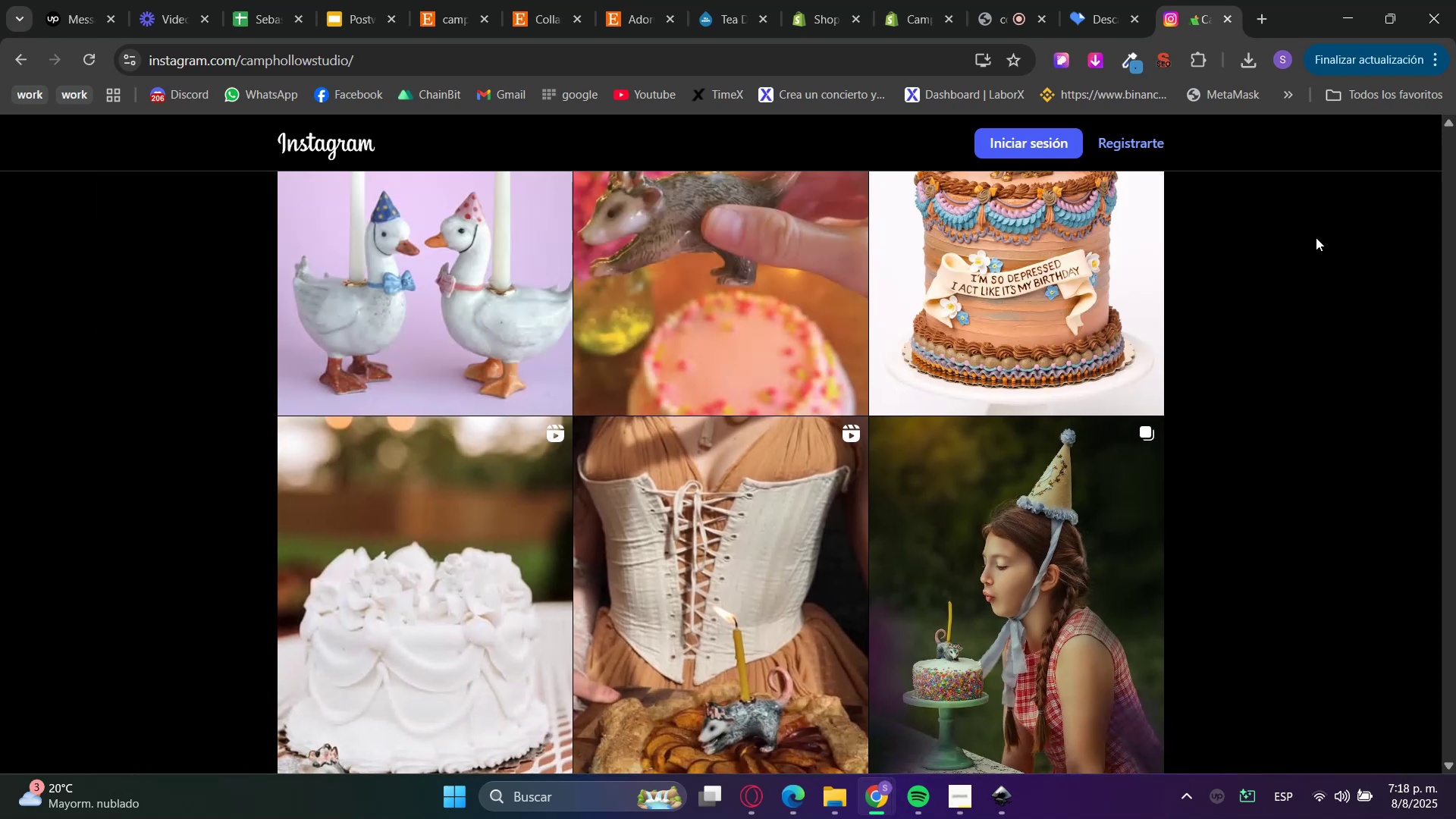 
scroll: coordinate [1257, 556], scroll_direction: down, amount: 28.0
 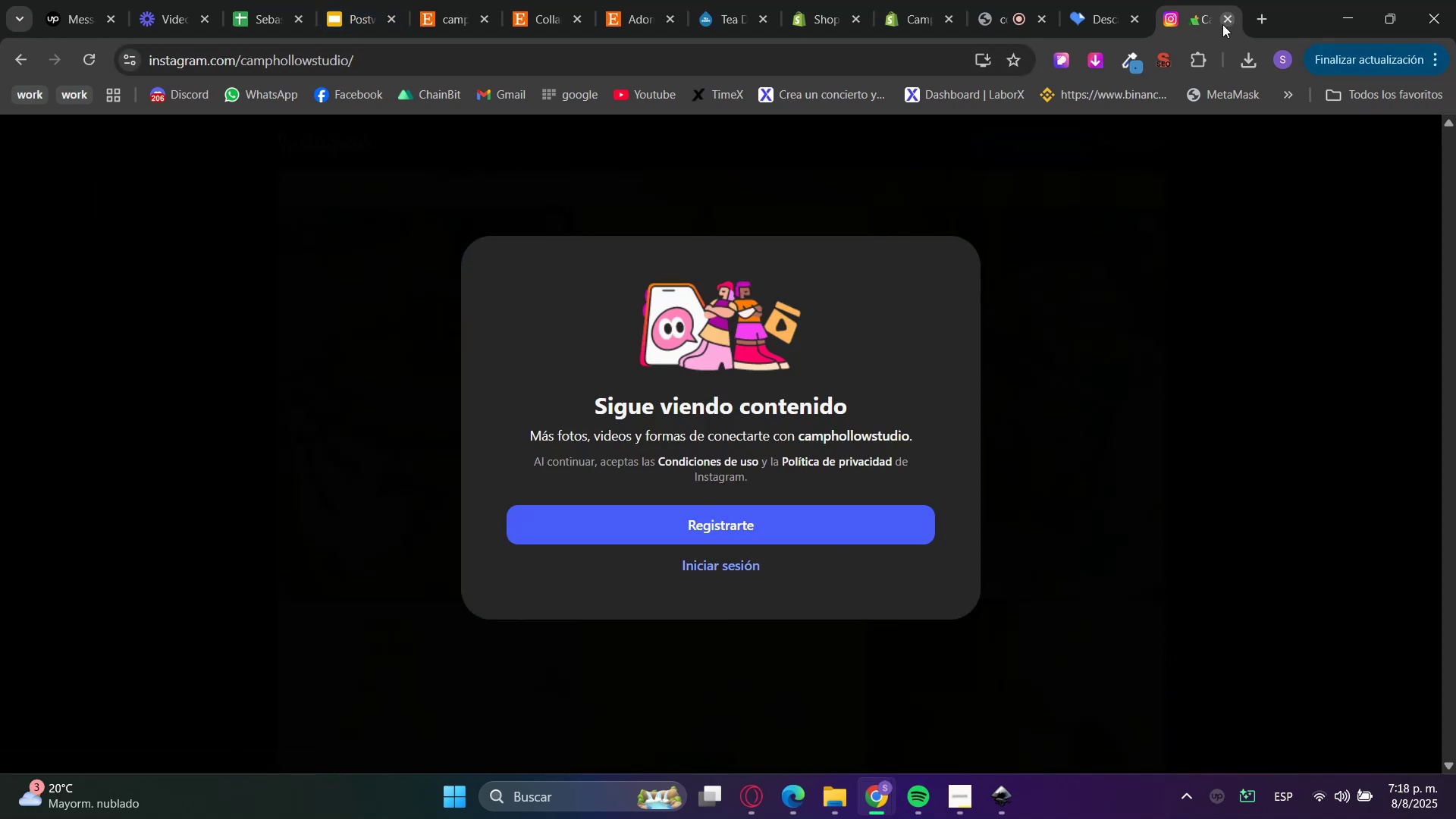 
left_click([333, 63])
 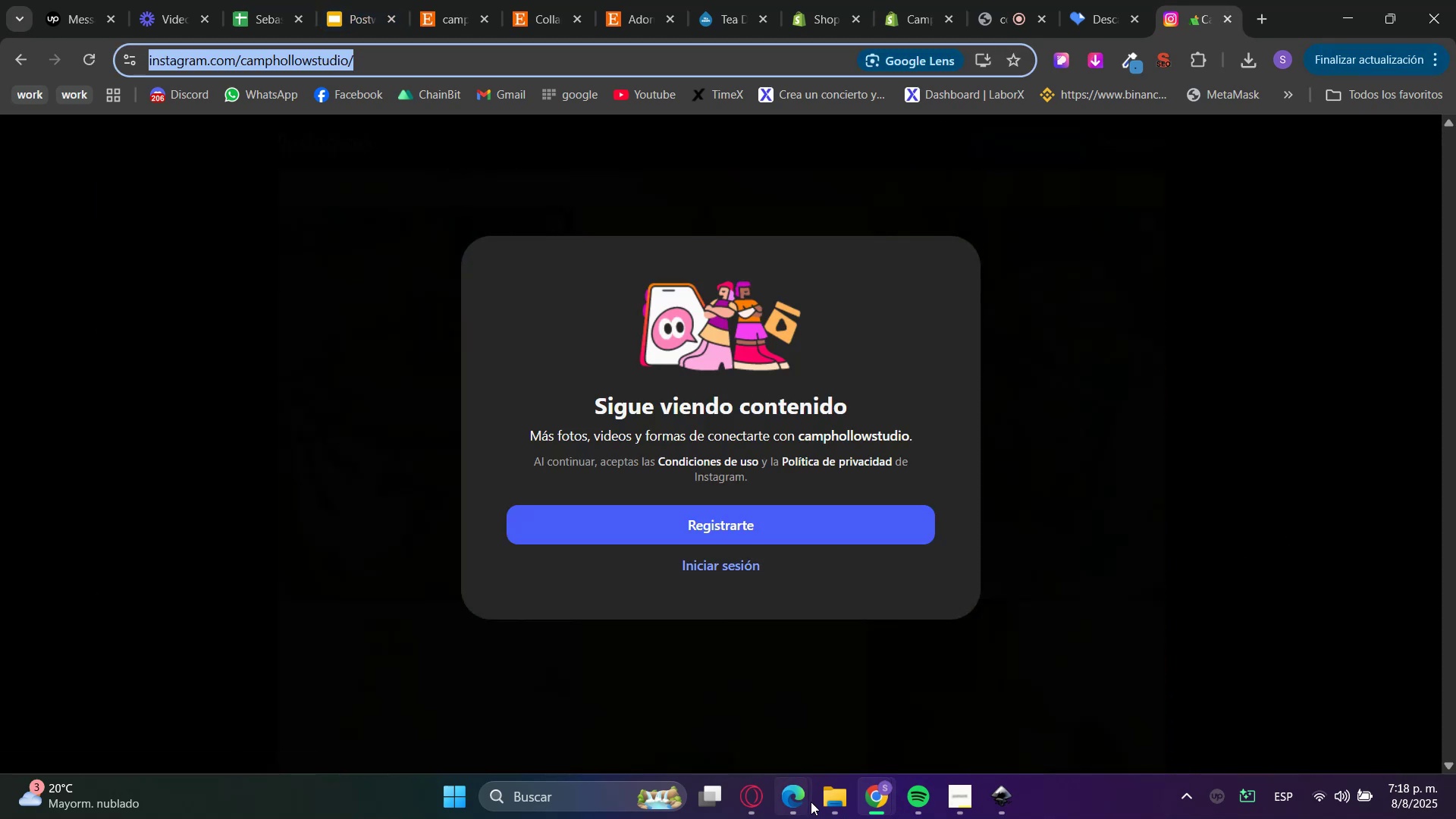 
right_click([808, 802])
 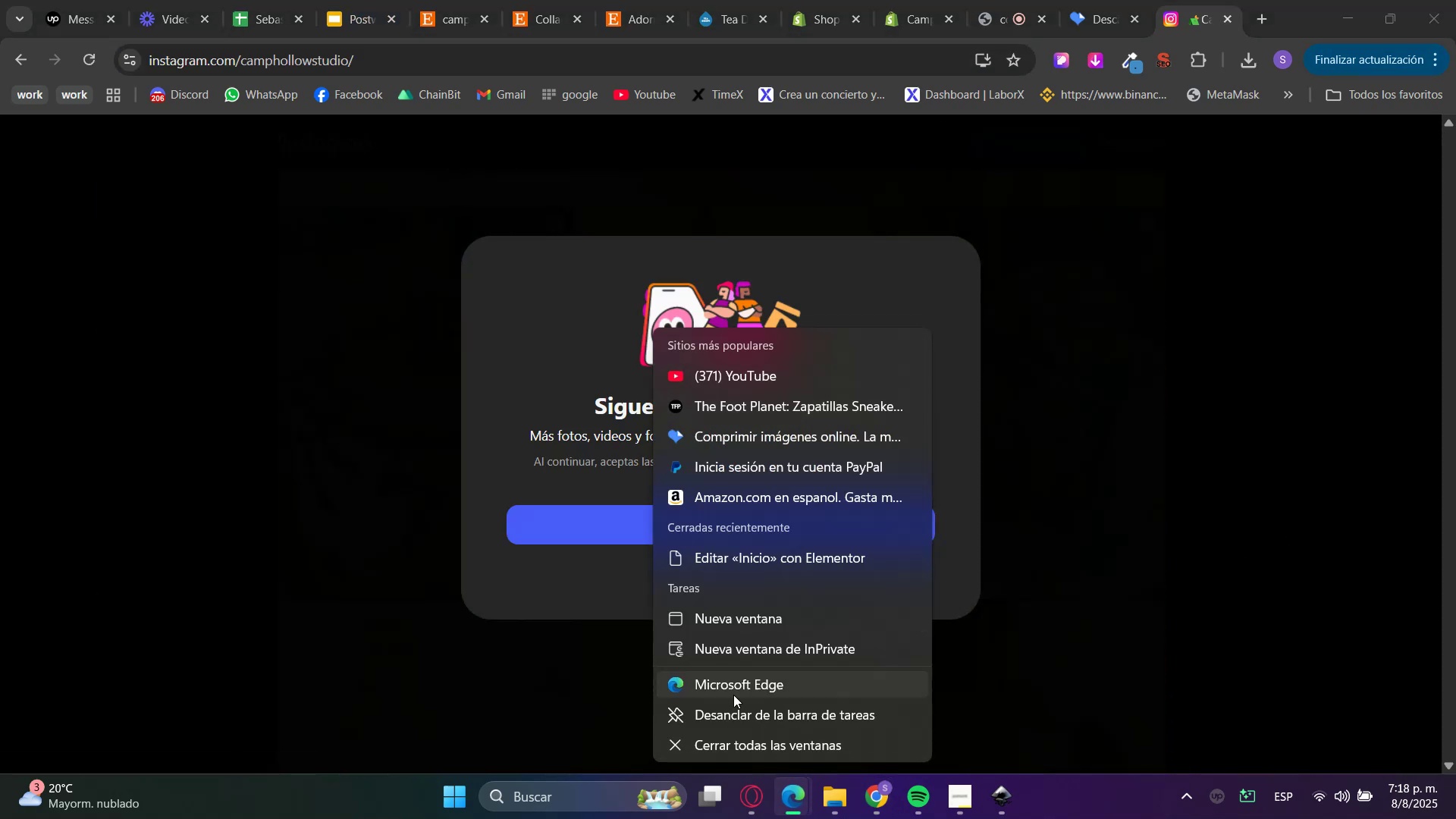 
left_click([717, 681])
 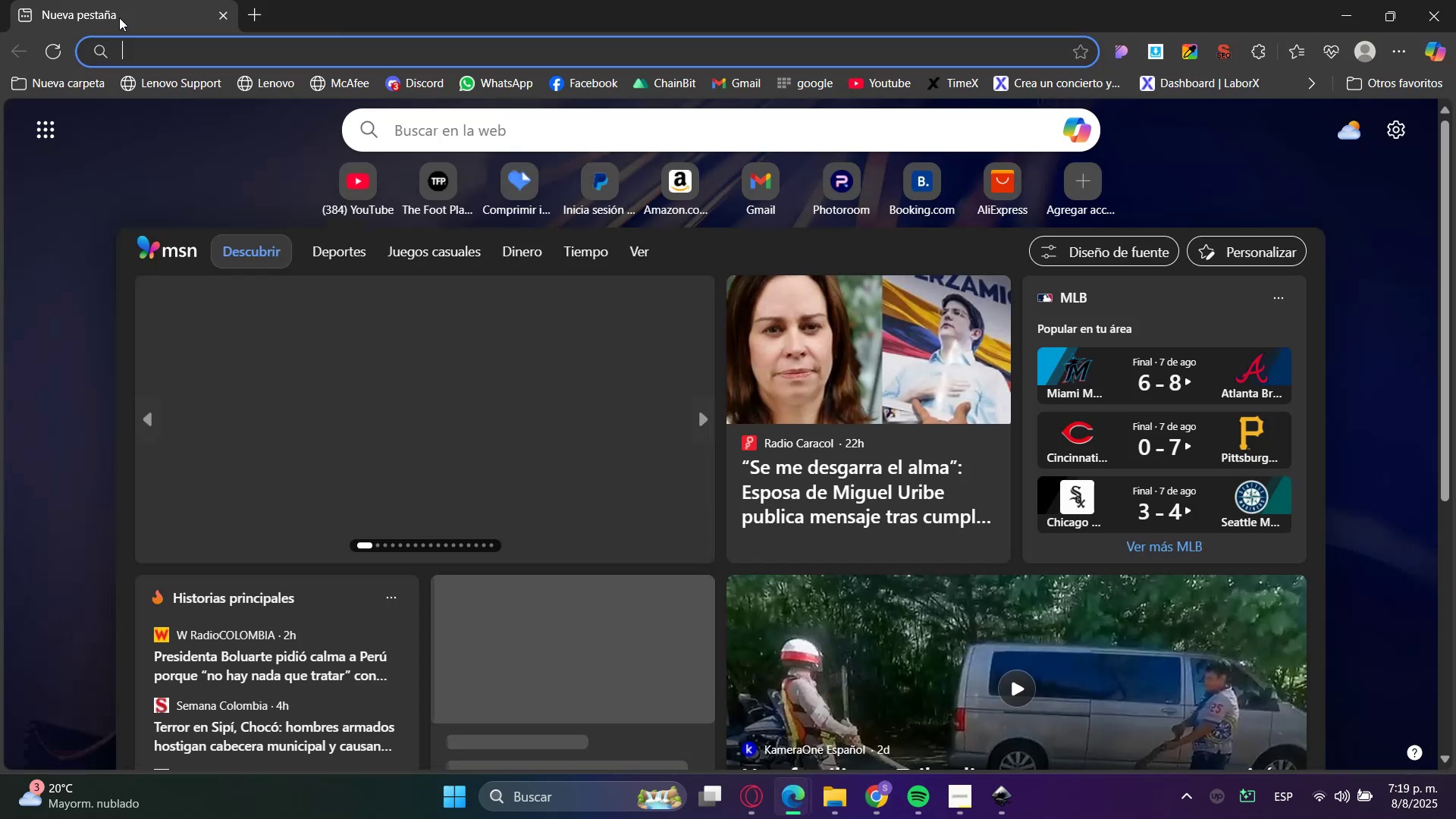 
key(Control+ControlLeft)
 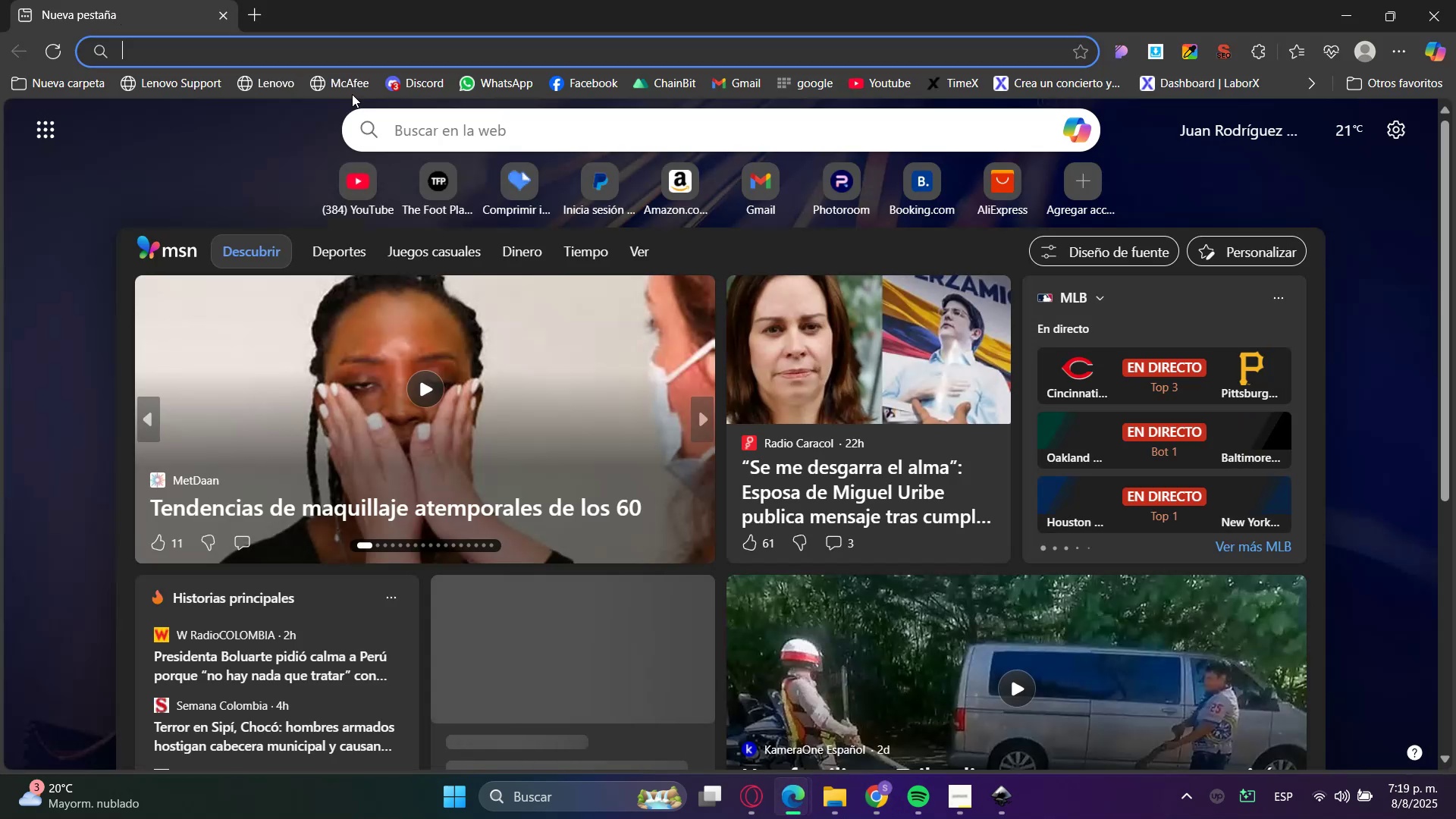 
key(Enter)
 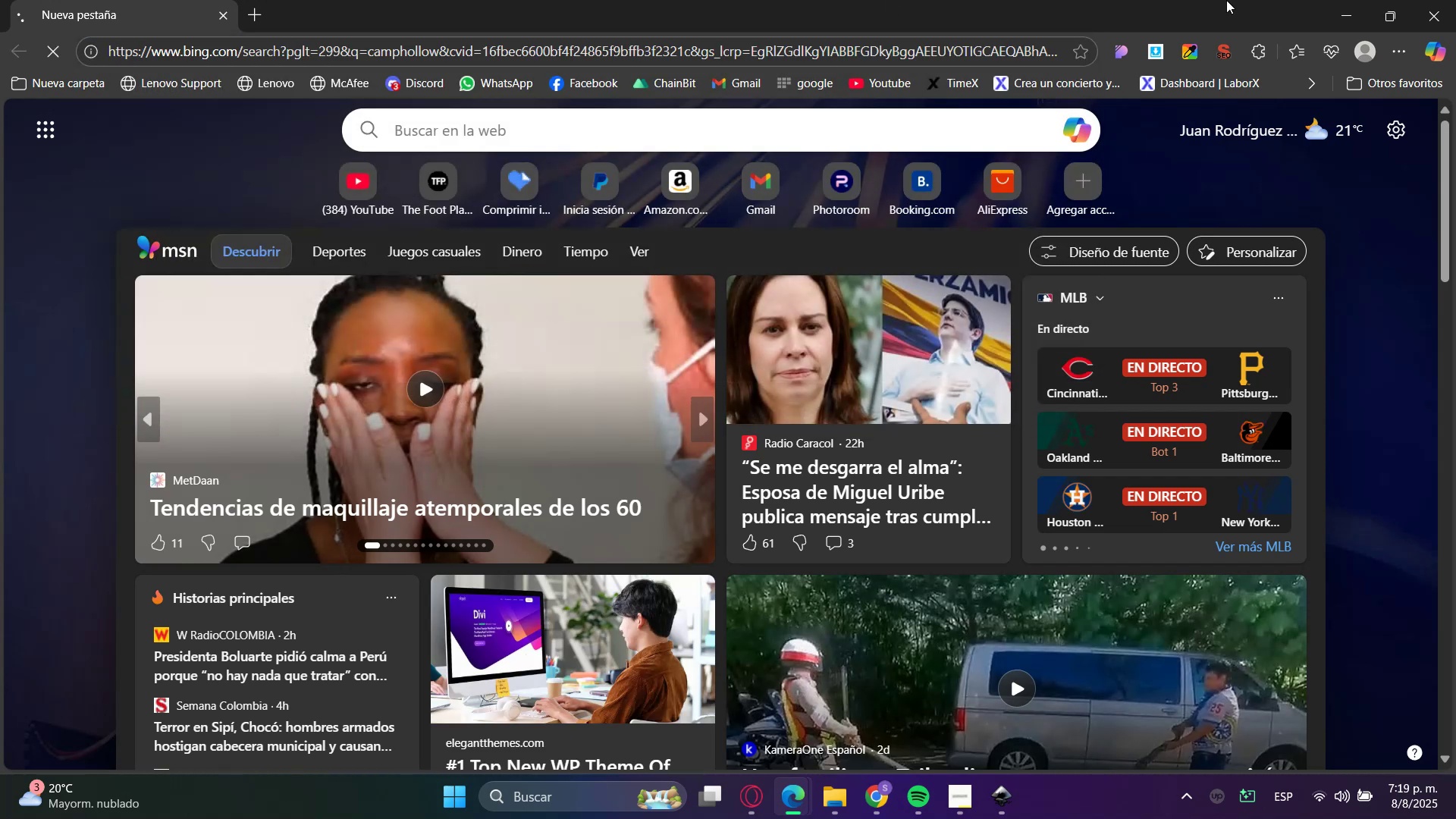 
left_click_drag(start_coordinate=[1154, 6], to_coordinate=[630, 169])
 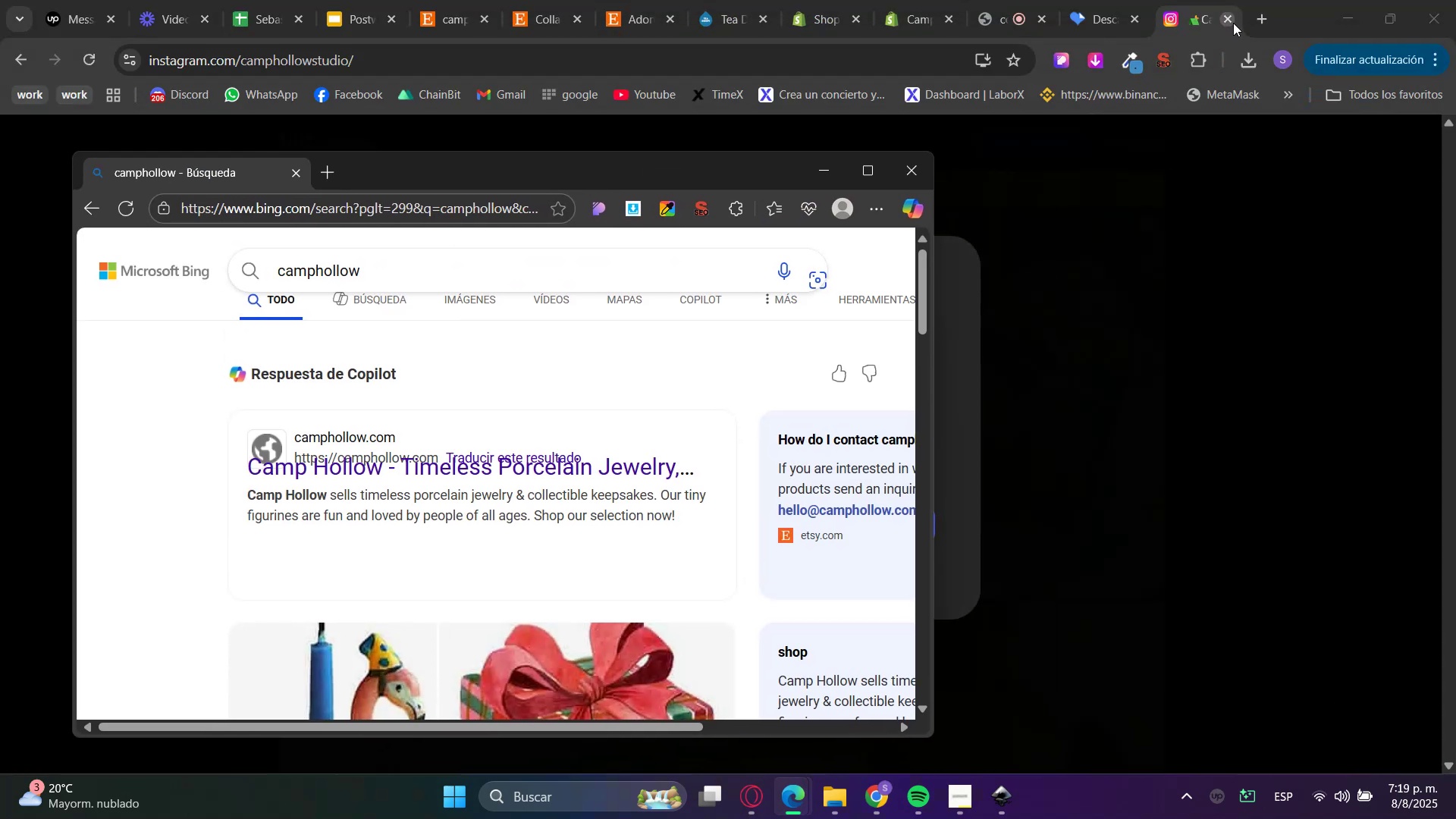 
left_click([1225, 21])
 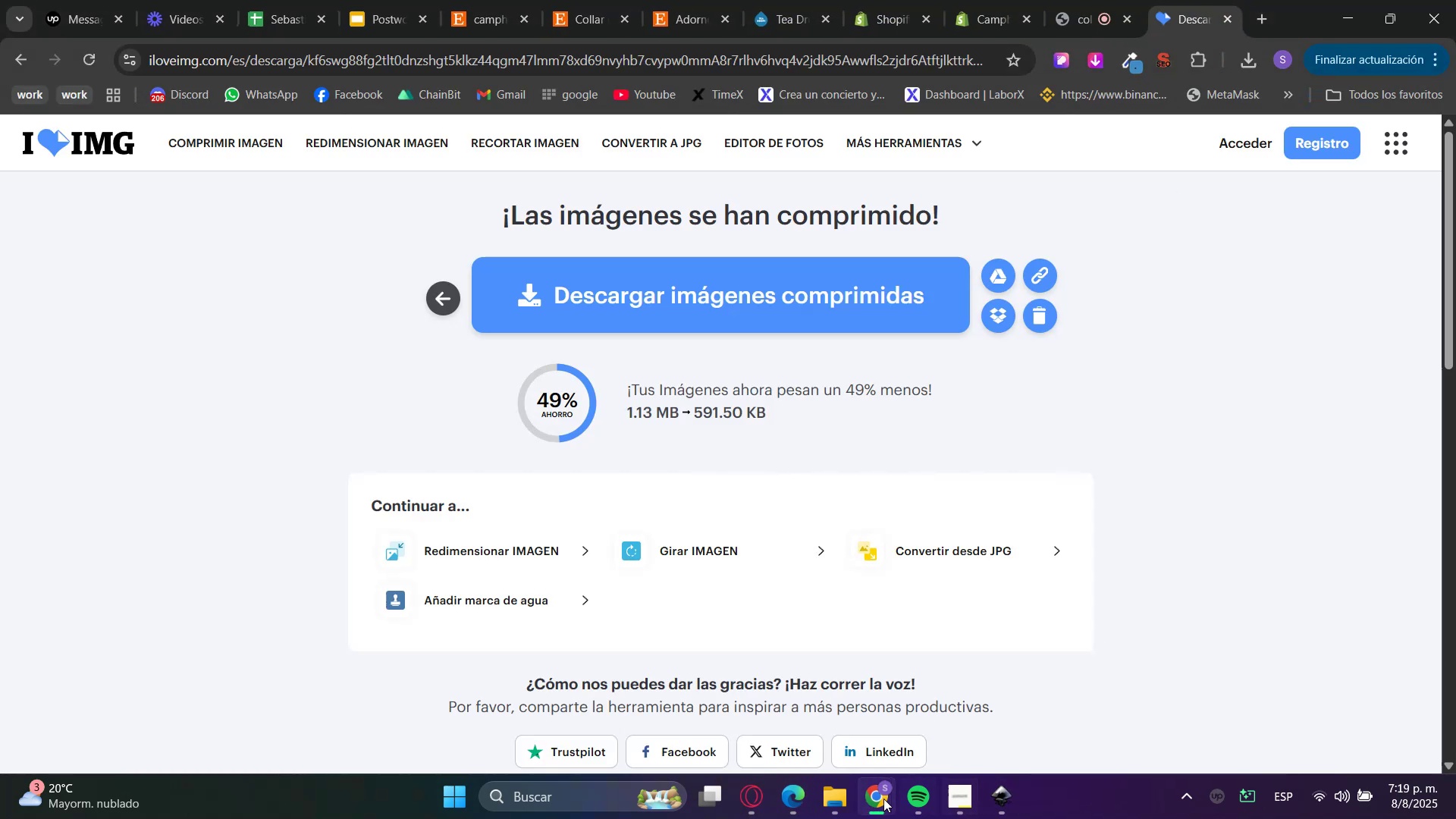 
left_click([777, 802])
 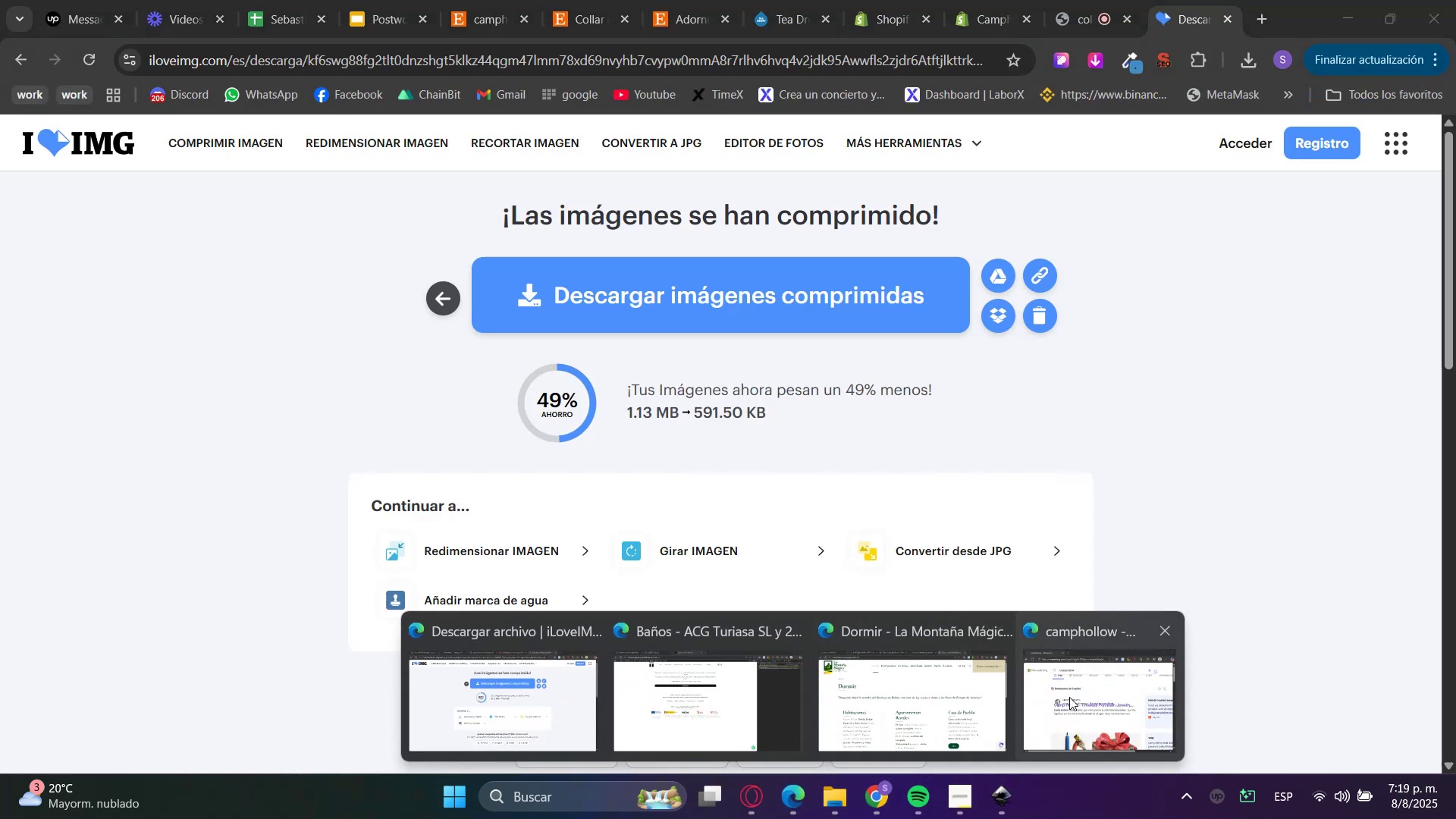 
left_click([1075, 696])
 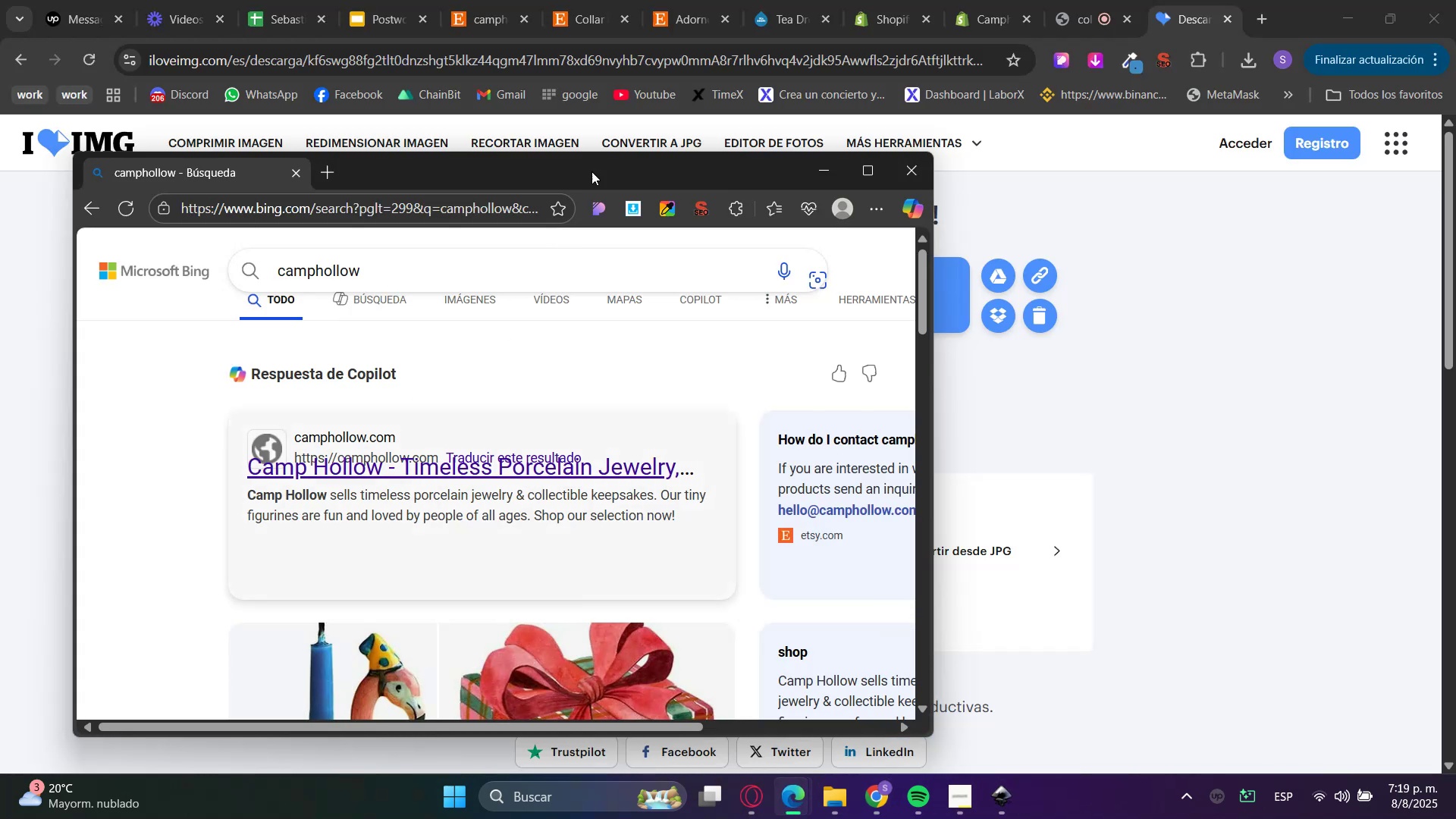 
left_click([598, 165])
 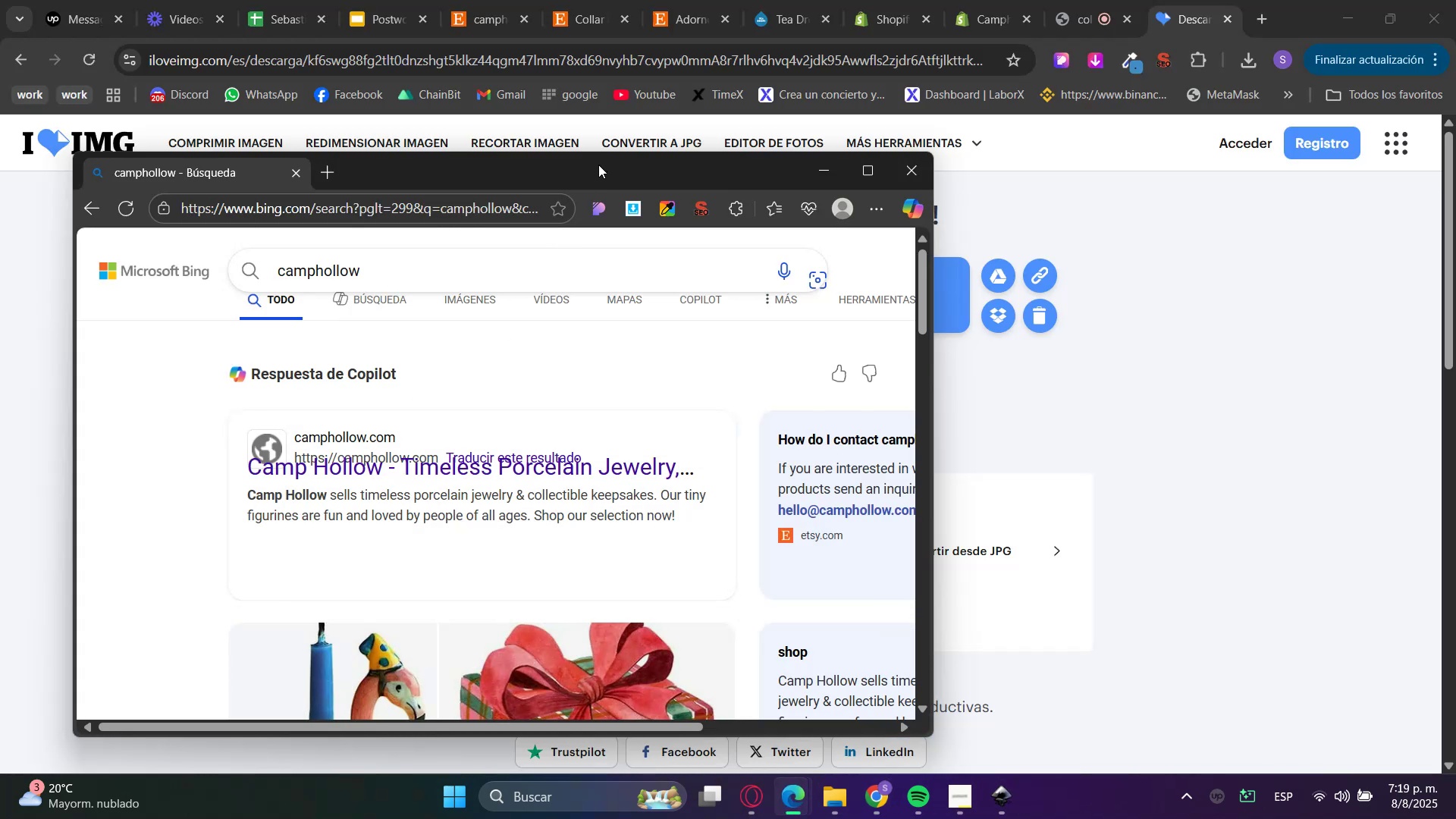 
left_click_drag(start_coordinate=[598, 165], to_coordinate=[642, 0])
 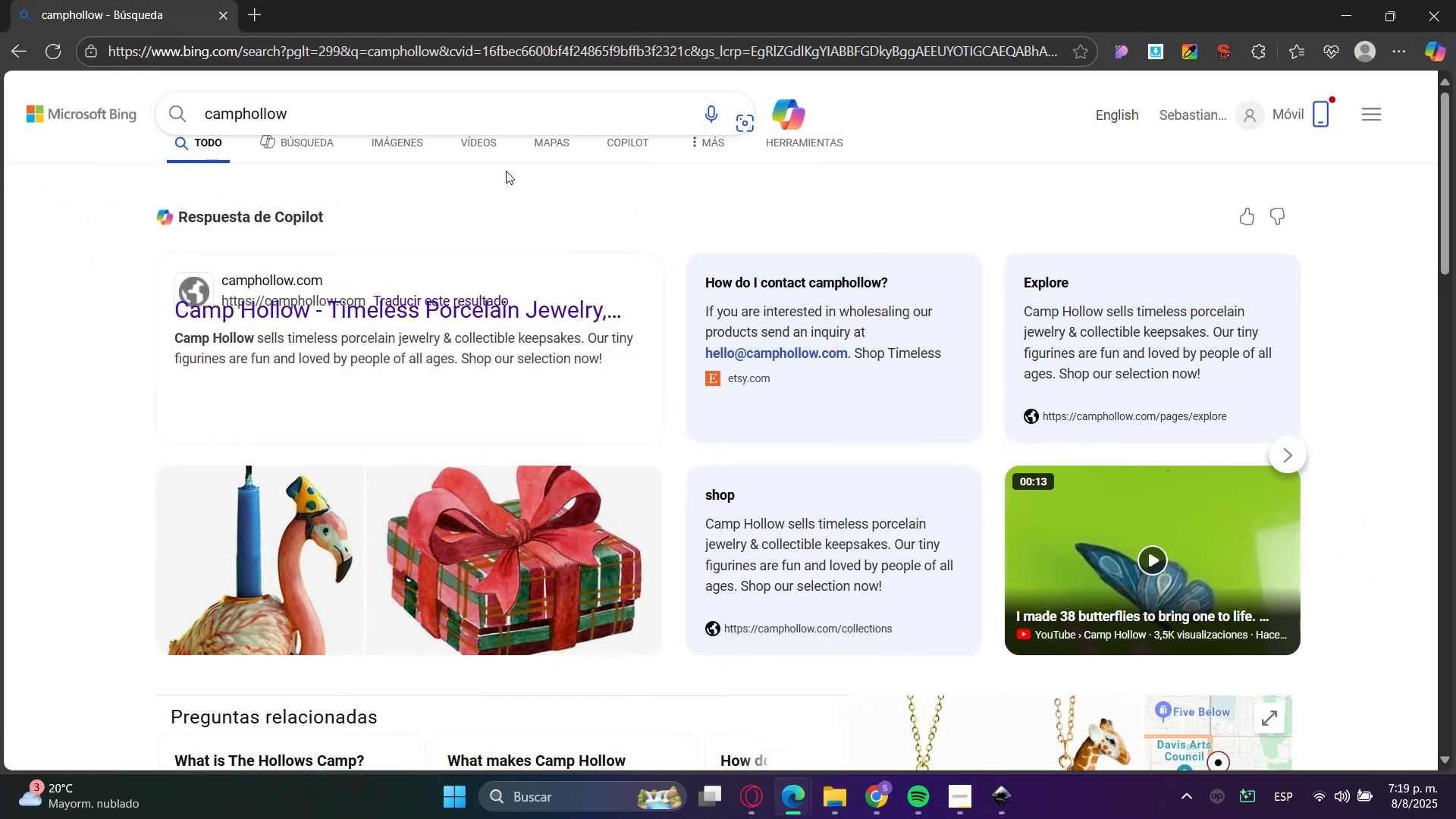 
scroll: coordinate [164, 596], scroll_direction: down, amount: 12.0
 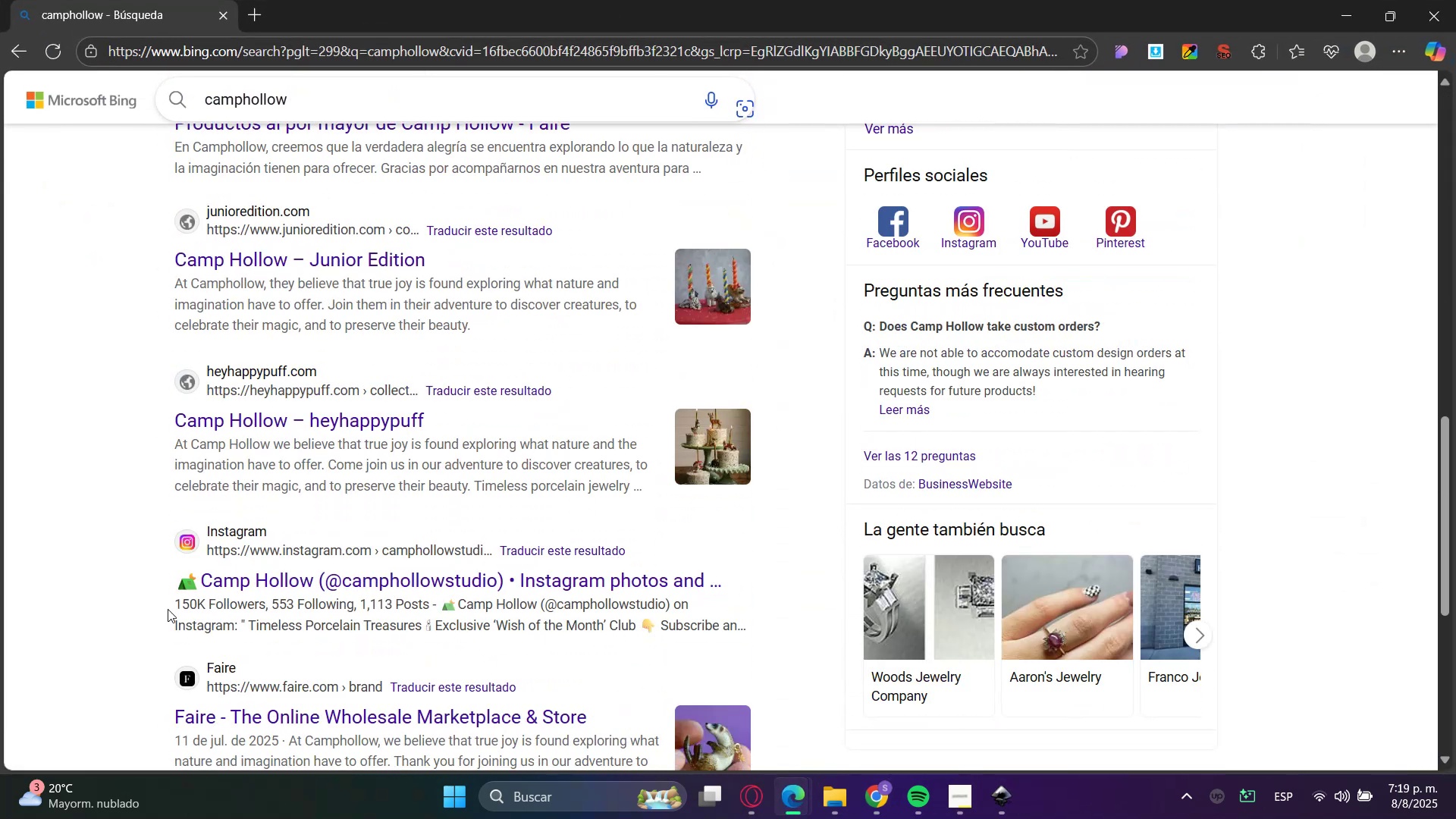 
left_click([256, 582])
 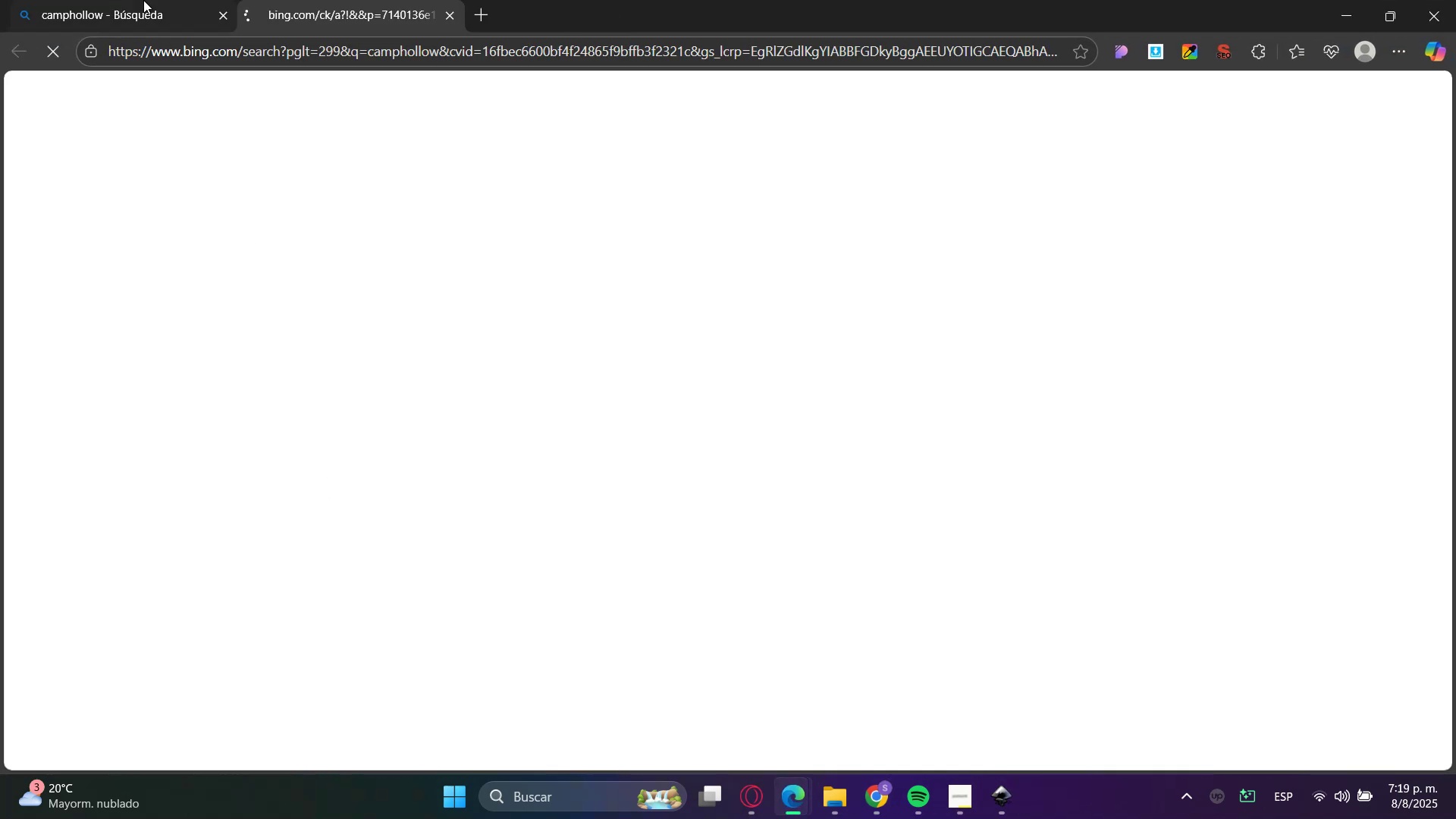 
left_click([112, 0])
 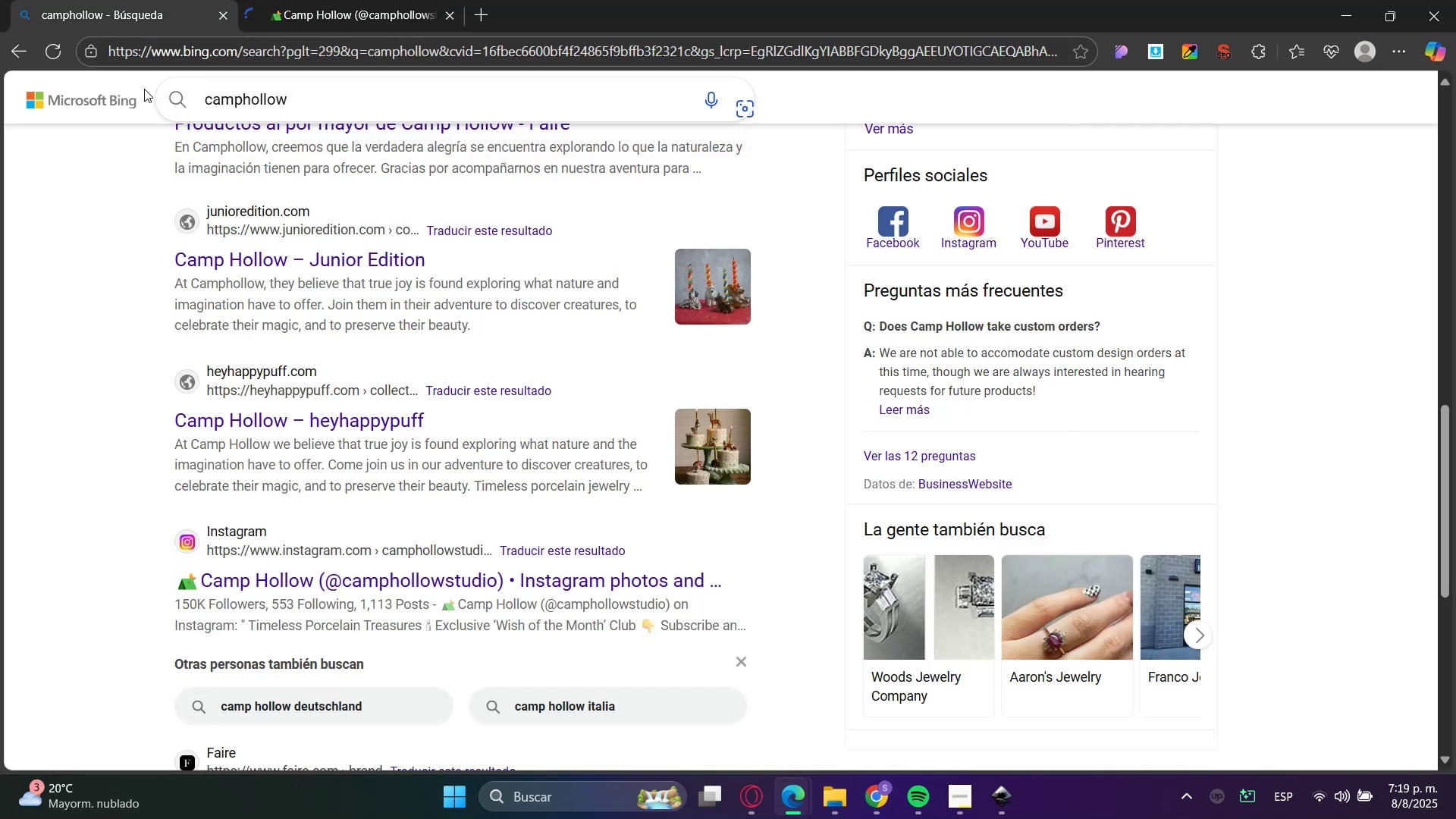 
scroll: coordinate [271, 527], scroll_direction: up, amount: 7.0
 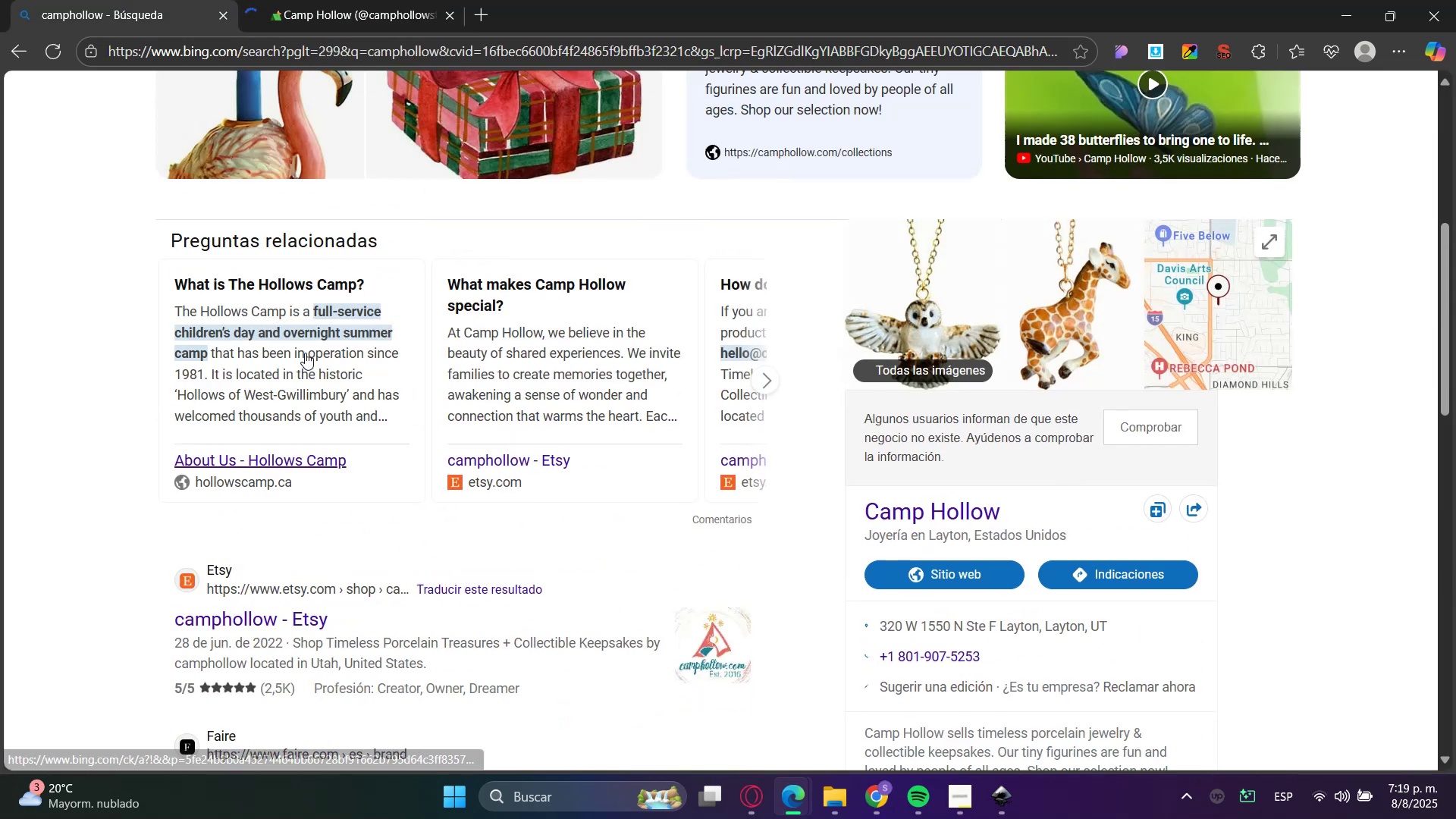 
left_click([429, 0])
 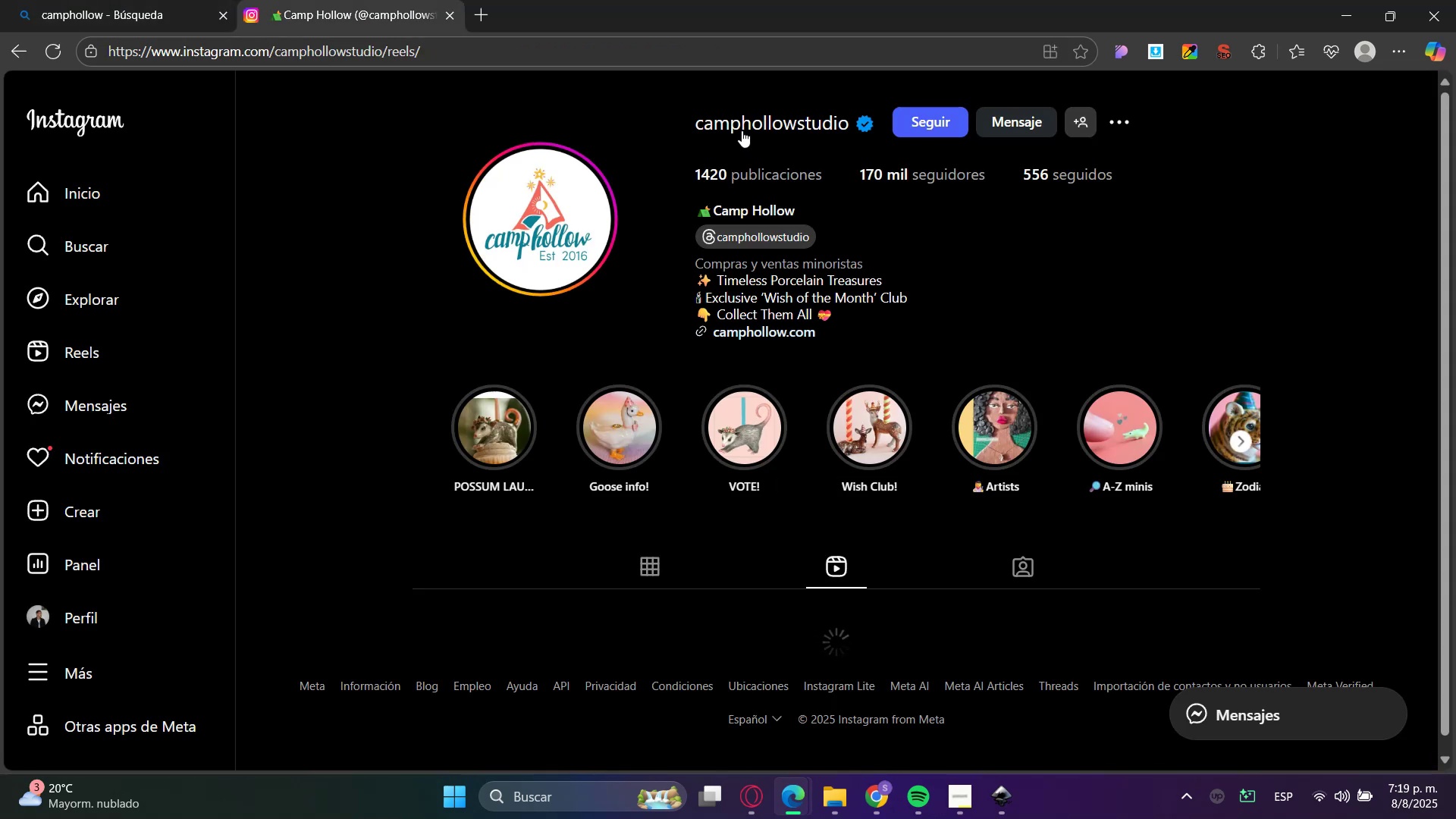 
left_click([218, 13])
 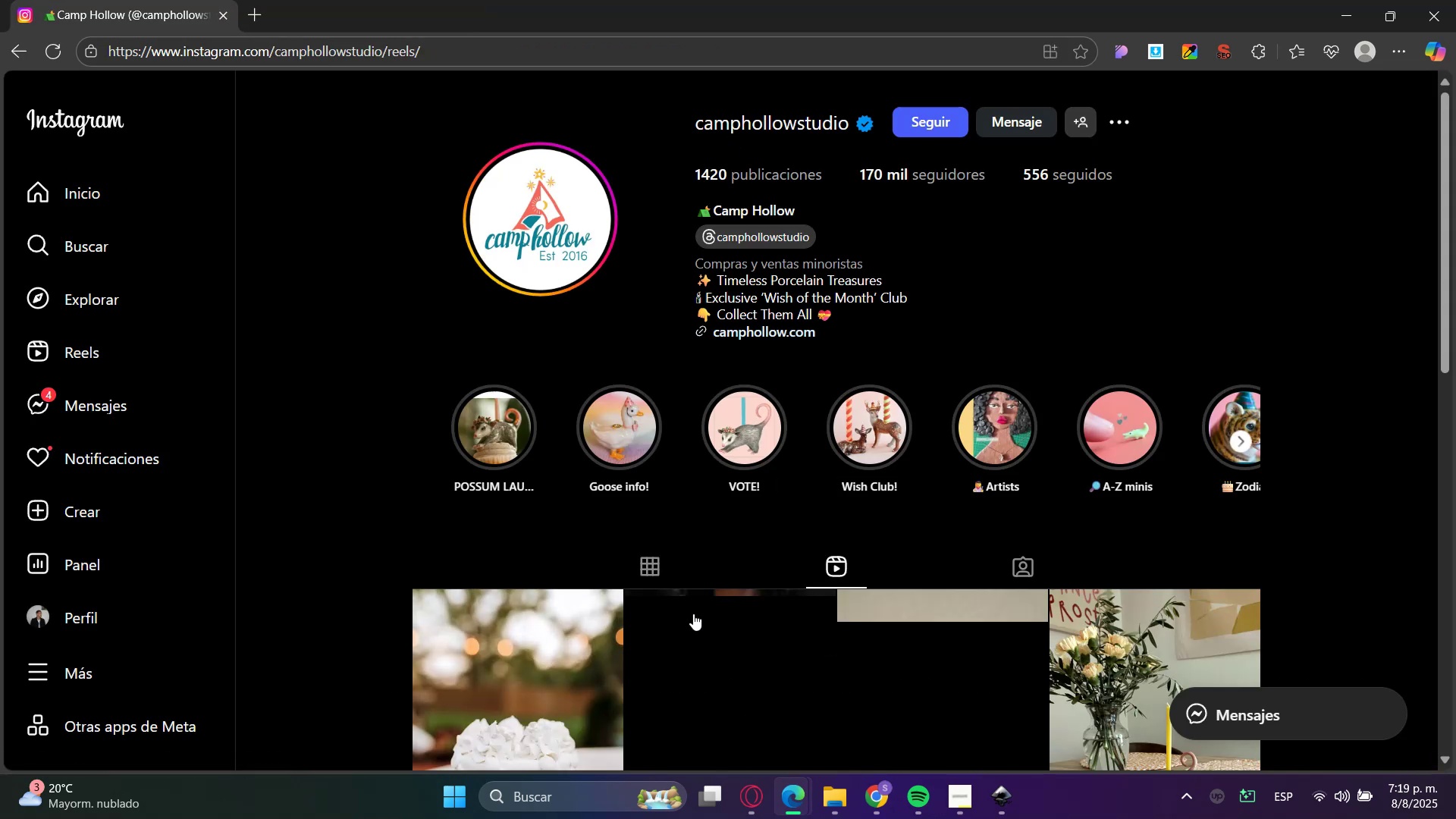 
left_click([667, 566])
 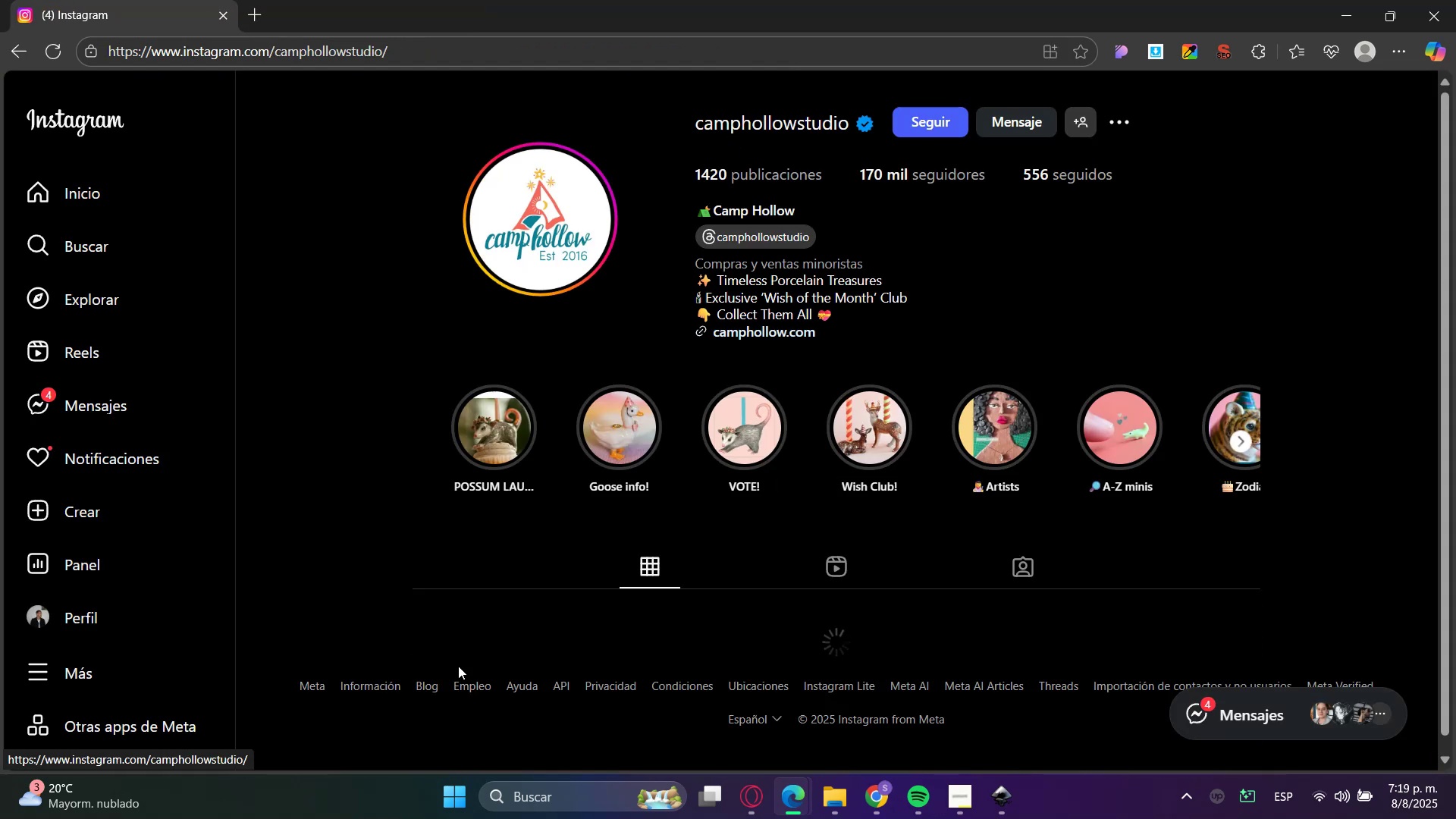 
scroll: coordinate [400, 585], scroll_direction: down, amount: 10.0
 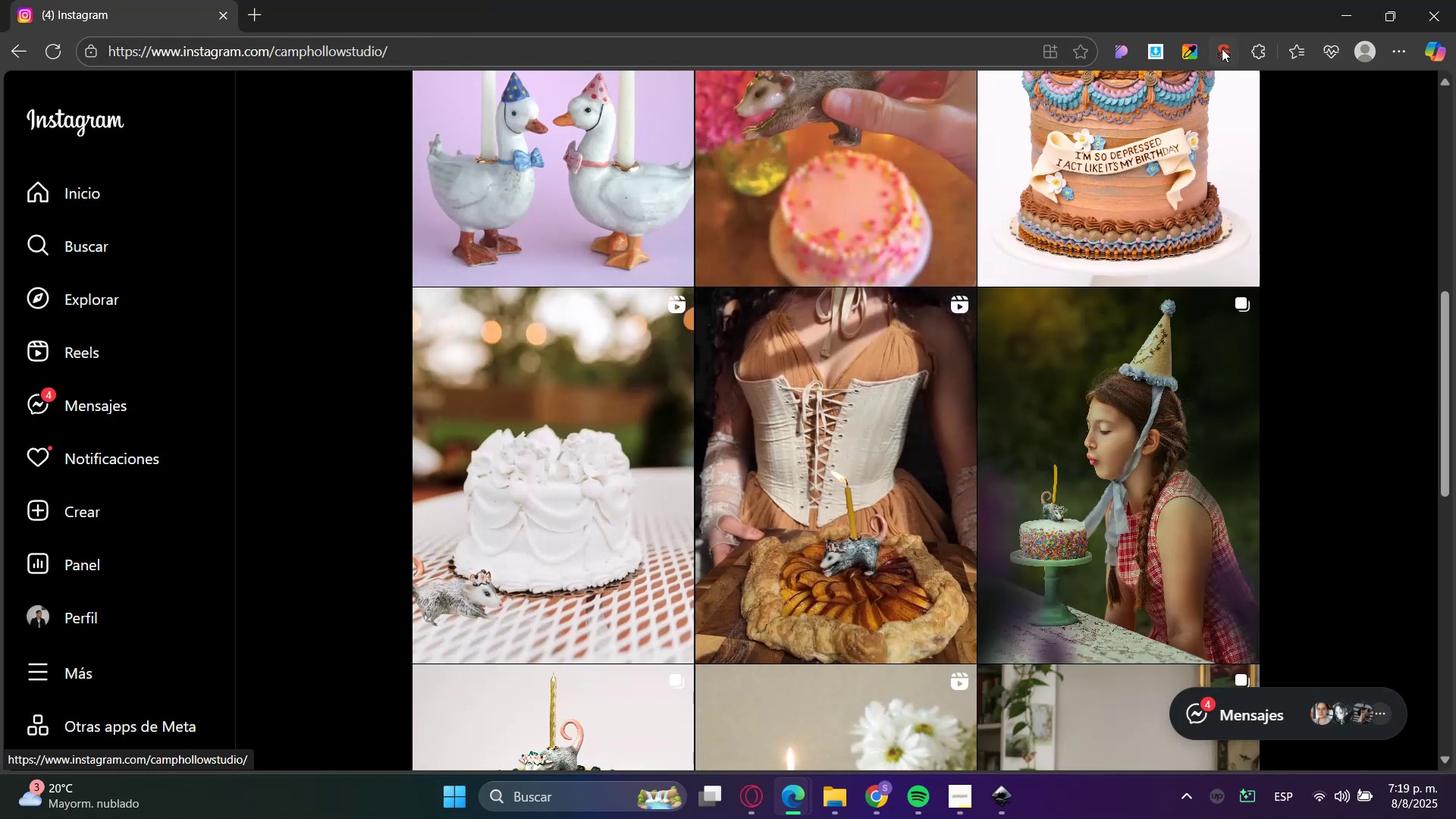 
left_click([1162, 59])
 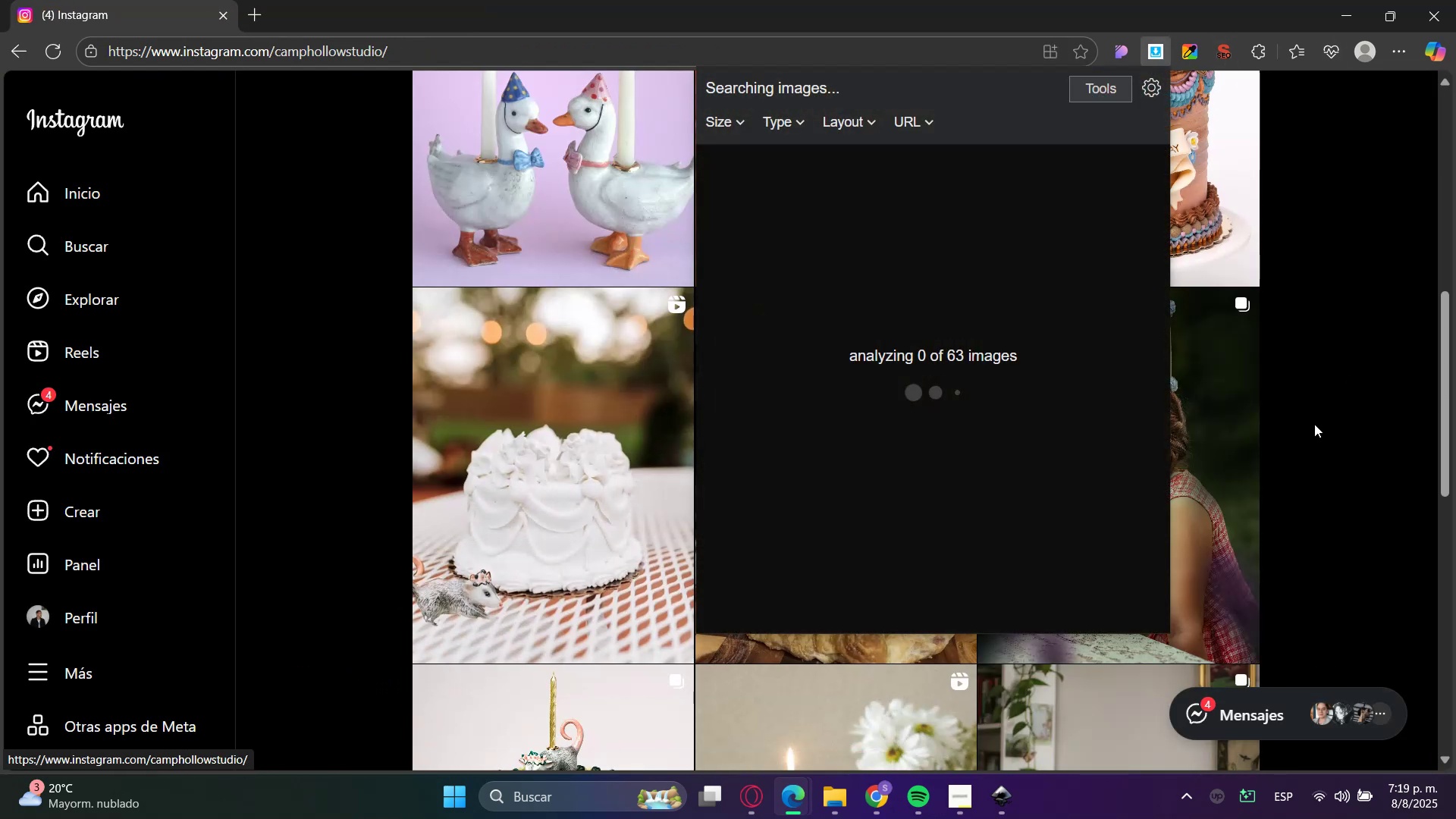 
scroll: coordinate [881, 369], scroll_direction: down, amount: 107.0
 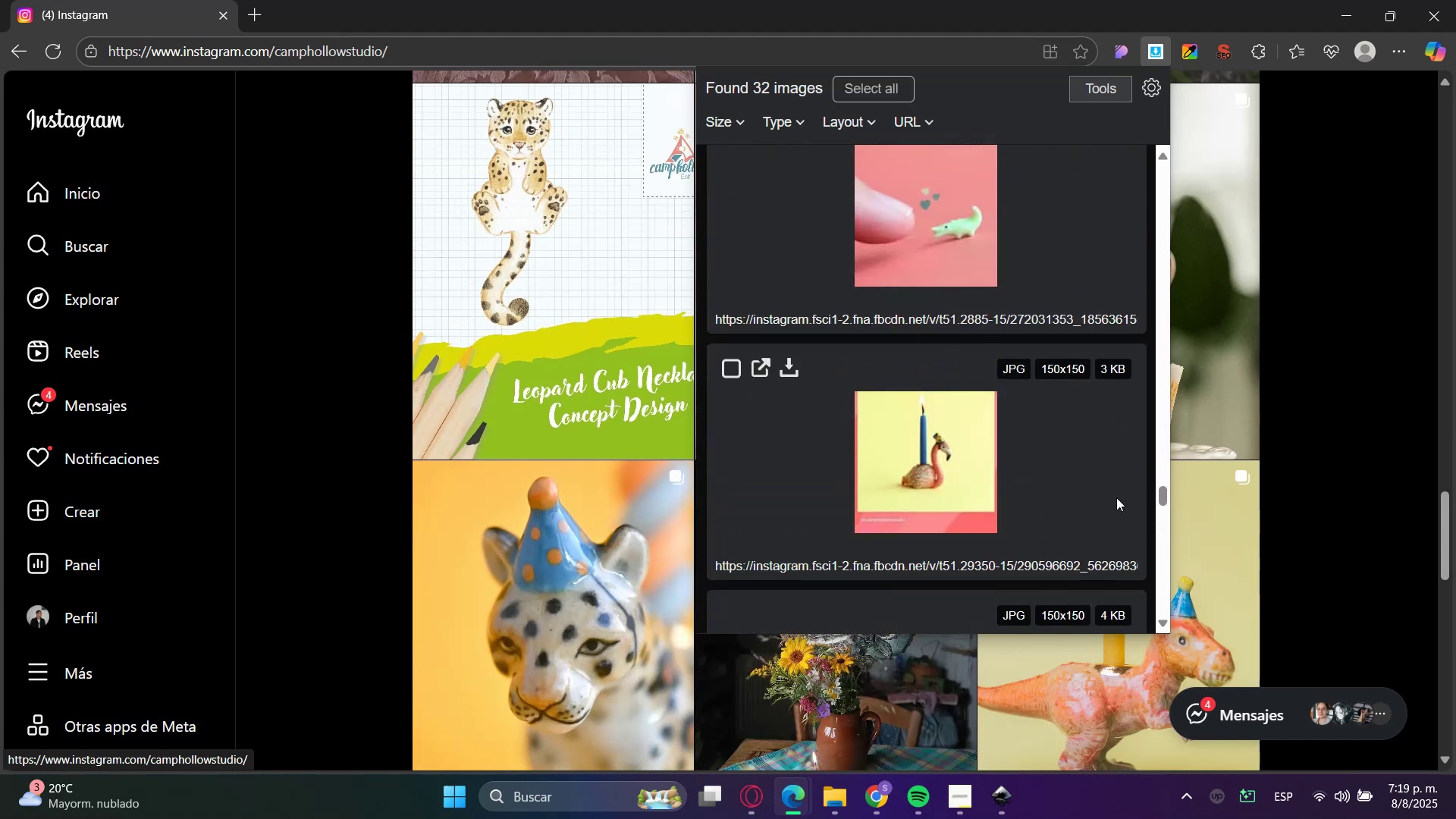 
left_click_drag(start_coordinate=[1169, 497], to_coordinate=[1198, 91])
 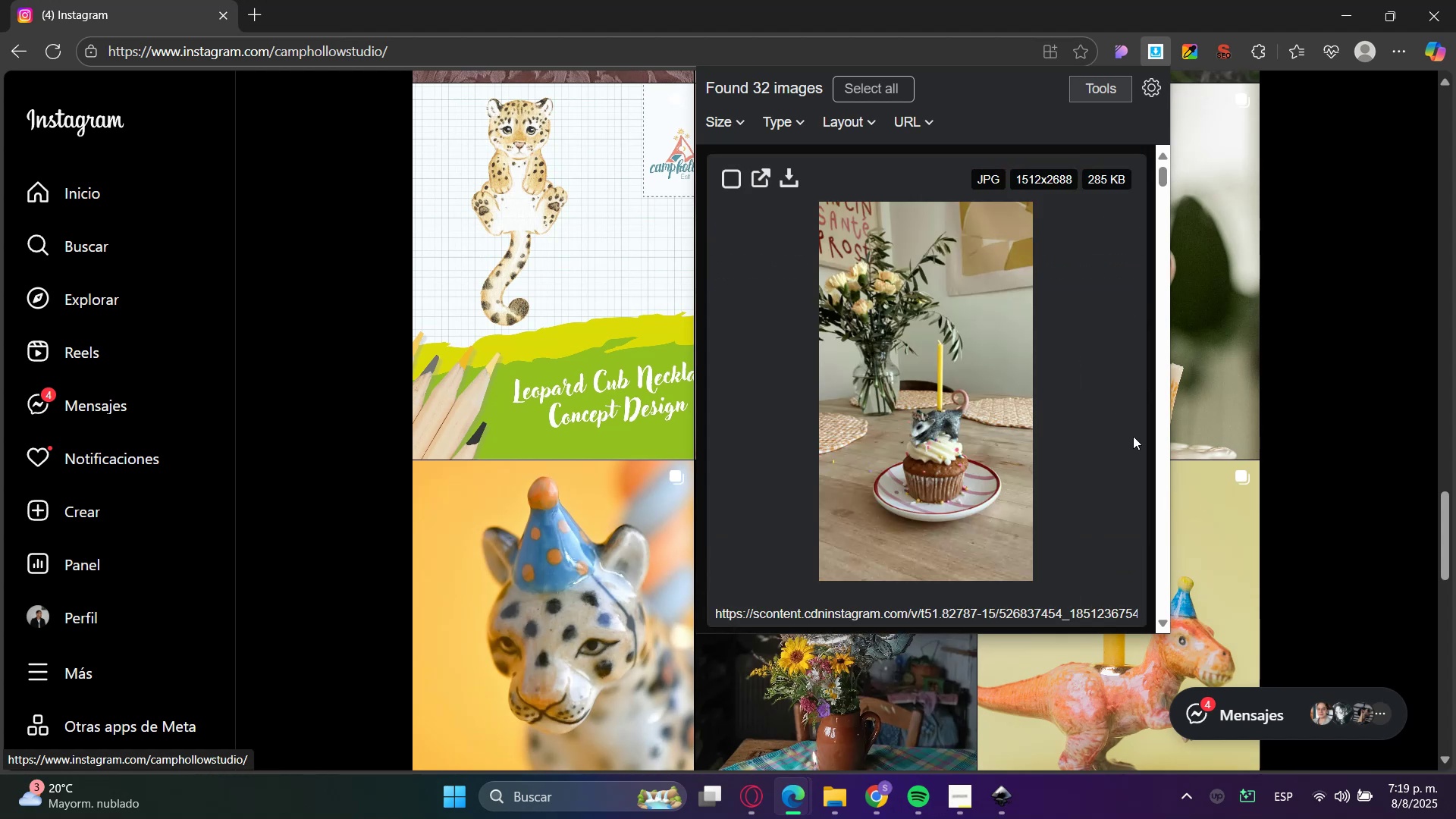 
scroll: coordinate [1059, 444], scroll_direction: down, amount: 5.0
 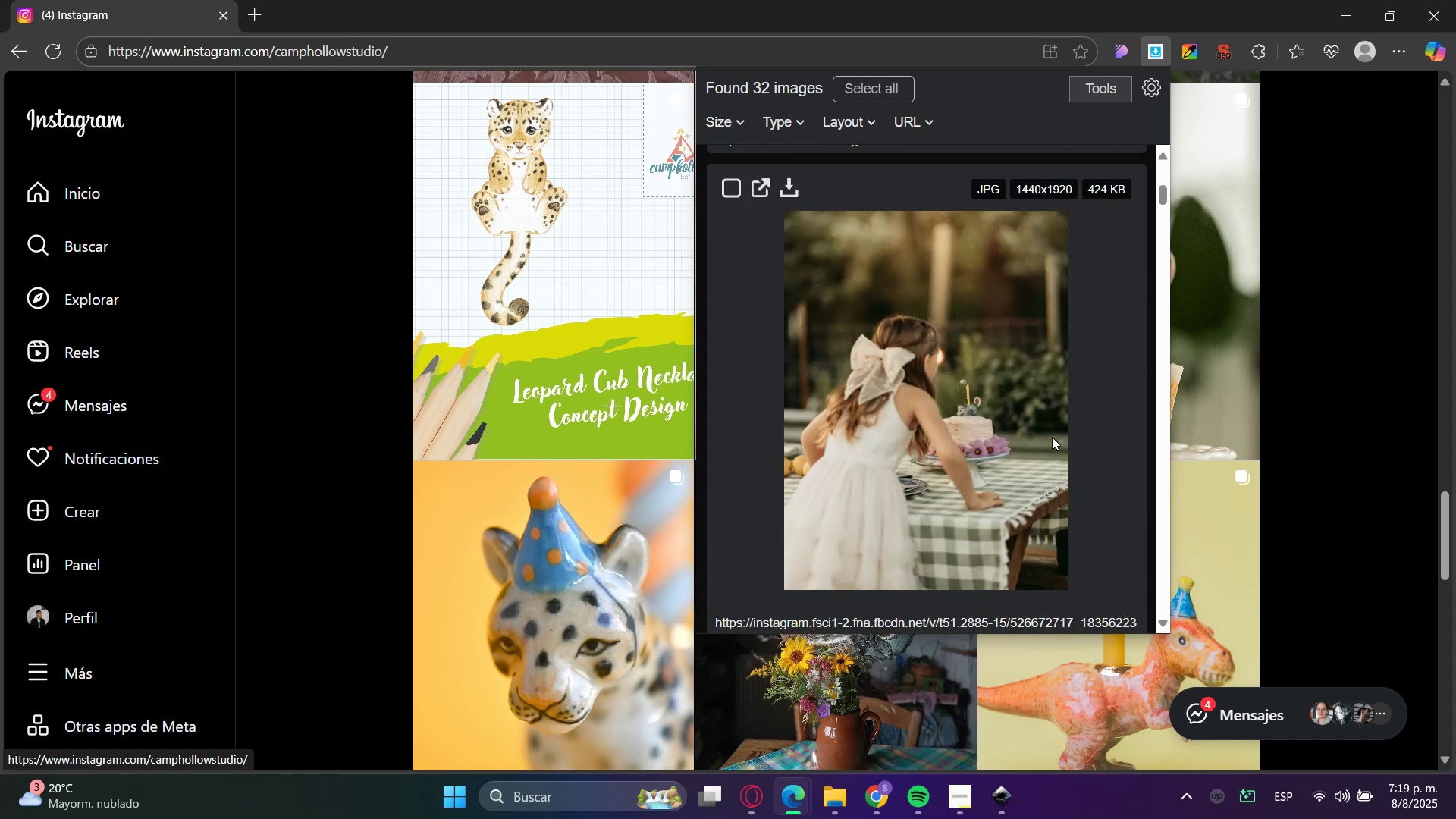 
scroll: coordinate [955, 387], scroll_direction: up, amount: 6.0
 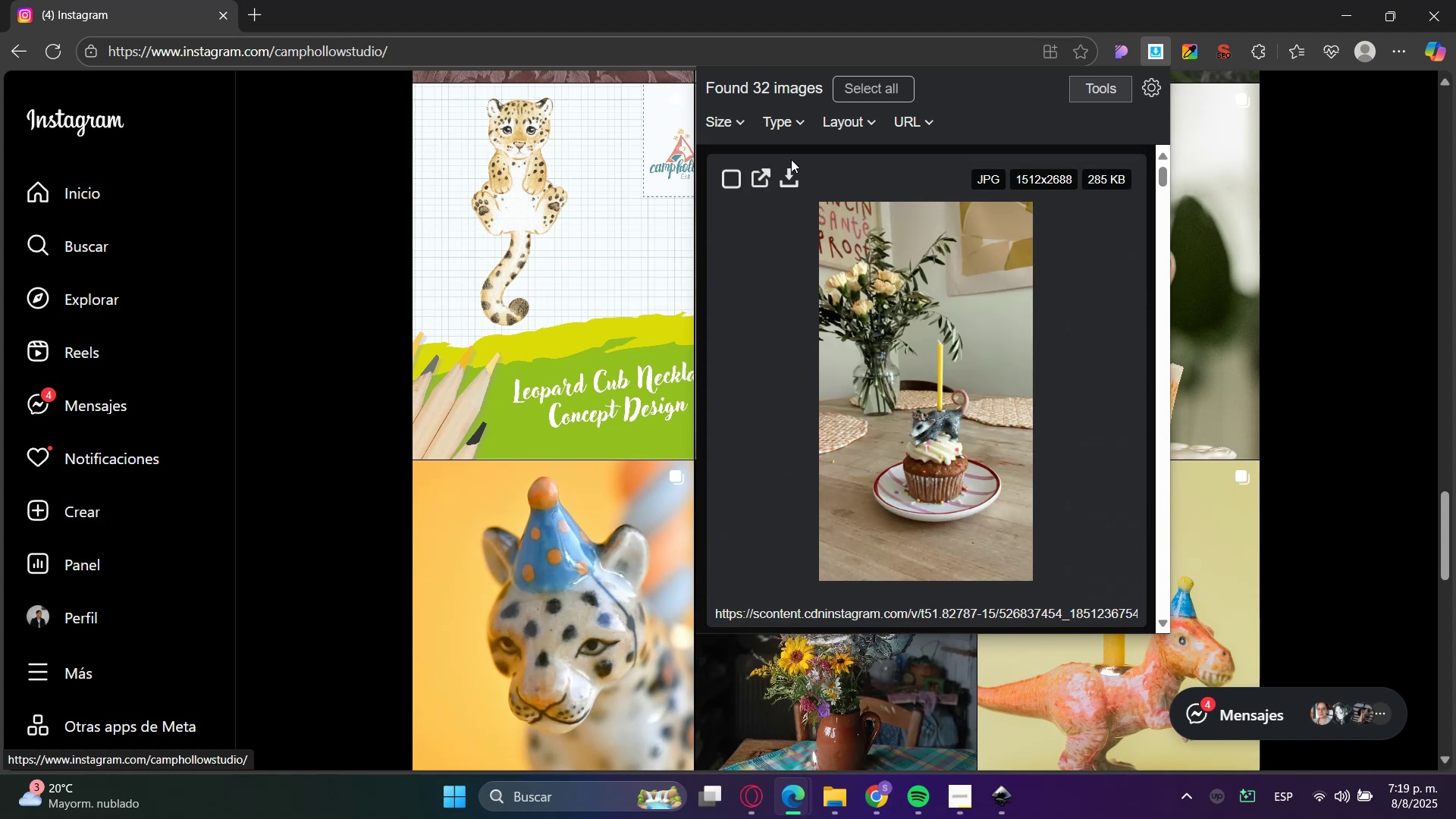 
left_click([791, 175])
 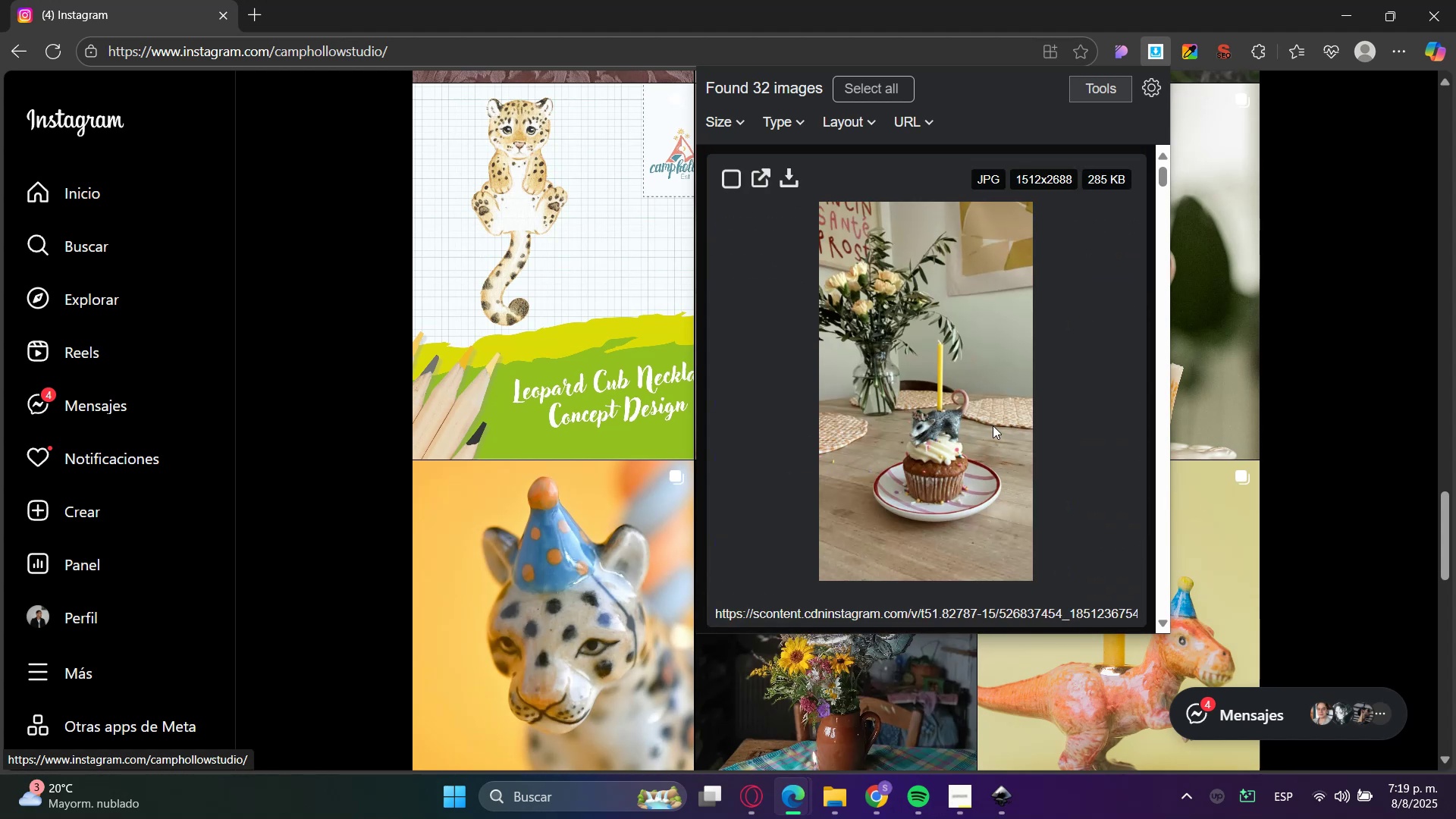 
scroll: coordinate [934, 378], scroll_direction: down, amount: 15.0
 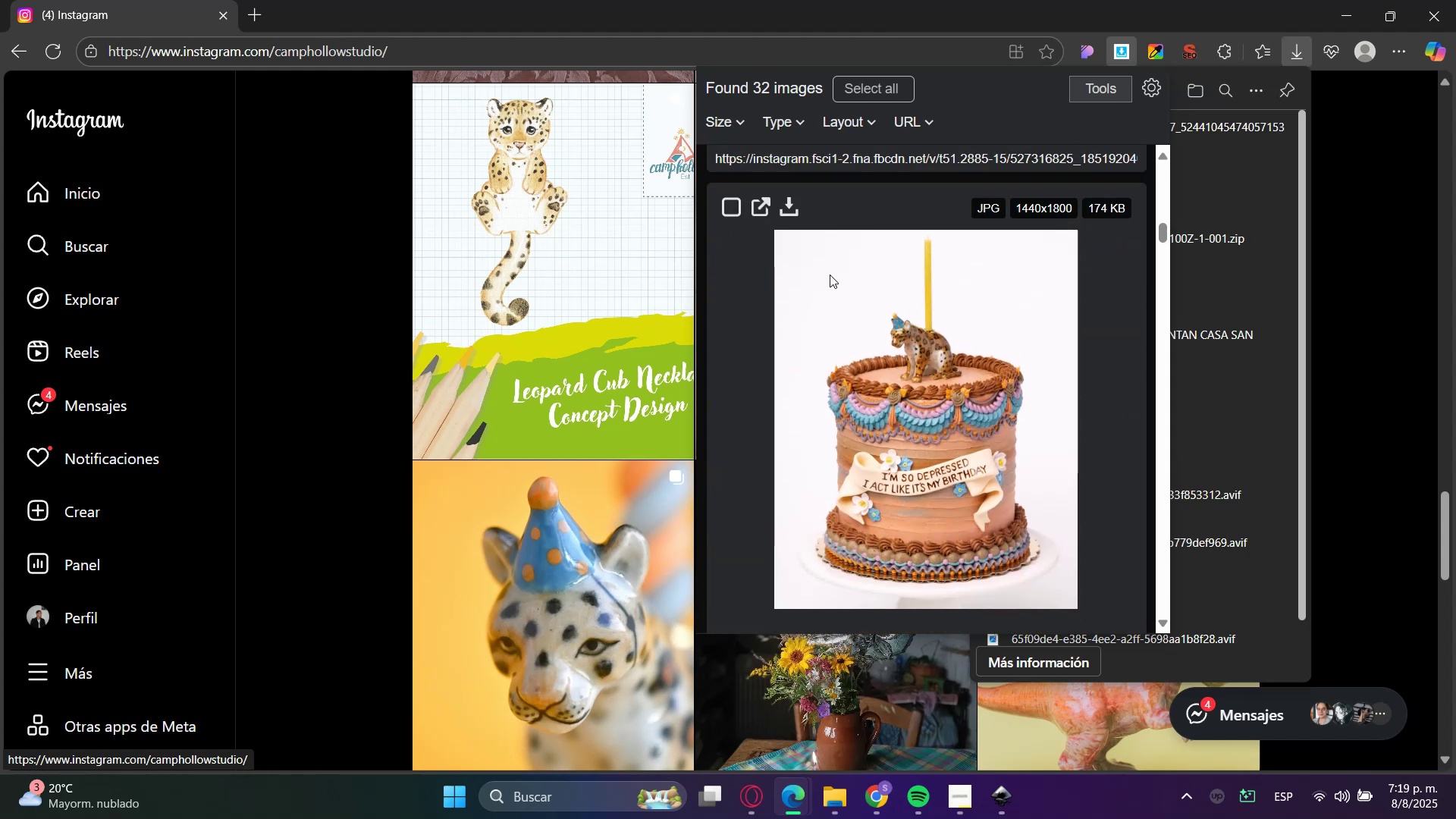 
mouse_move([795, 232])
 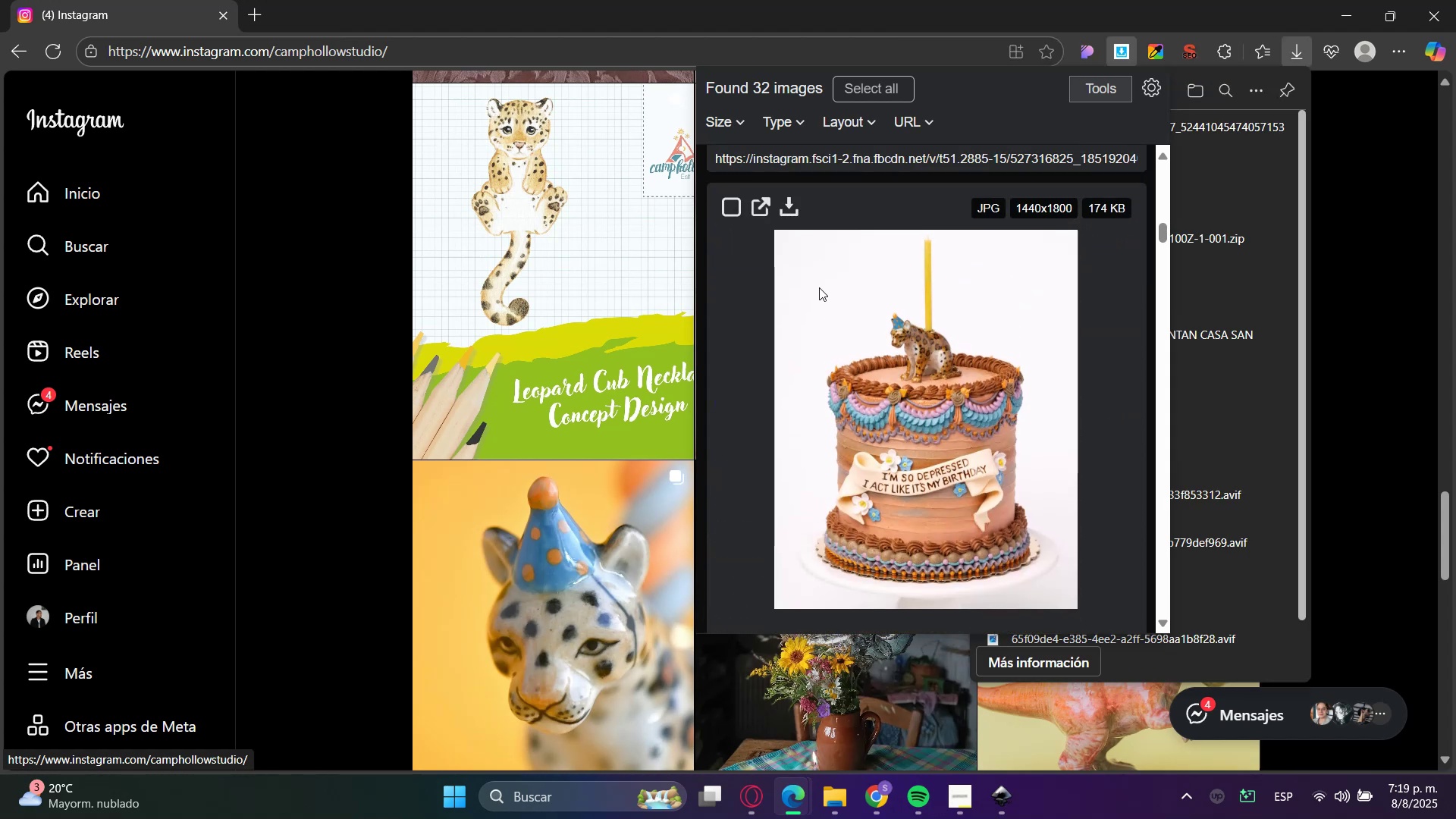 
scroll: coordinate [862, 381], scroll_direction: down, amount: 5.0
 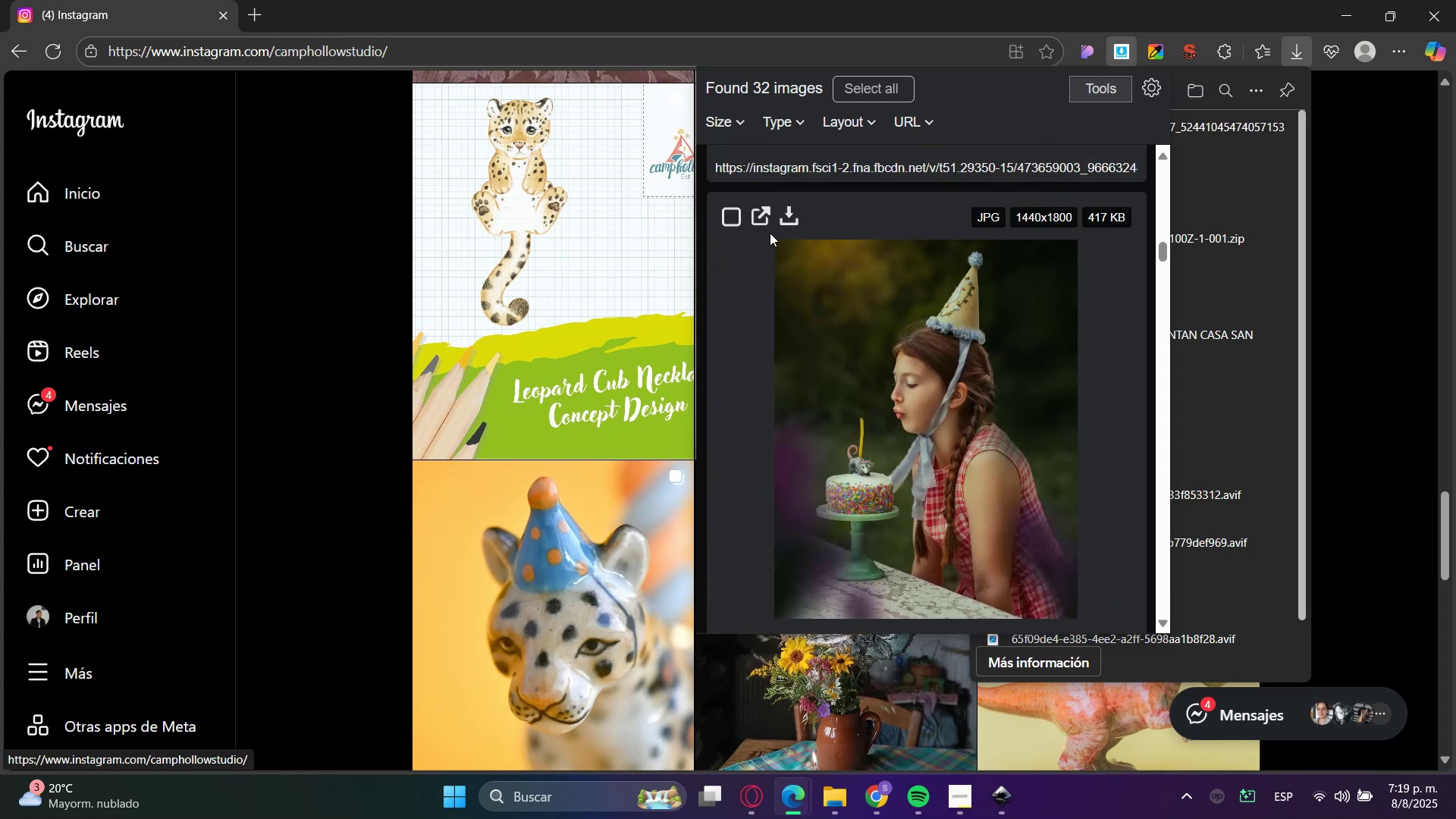 
left_click([784, 216])
 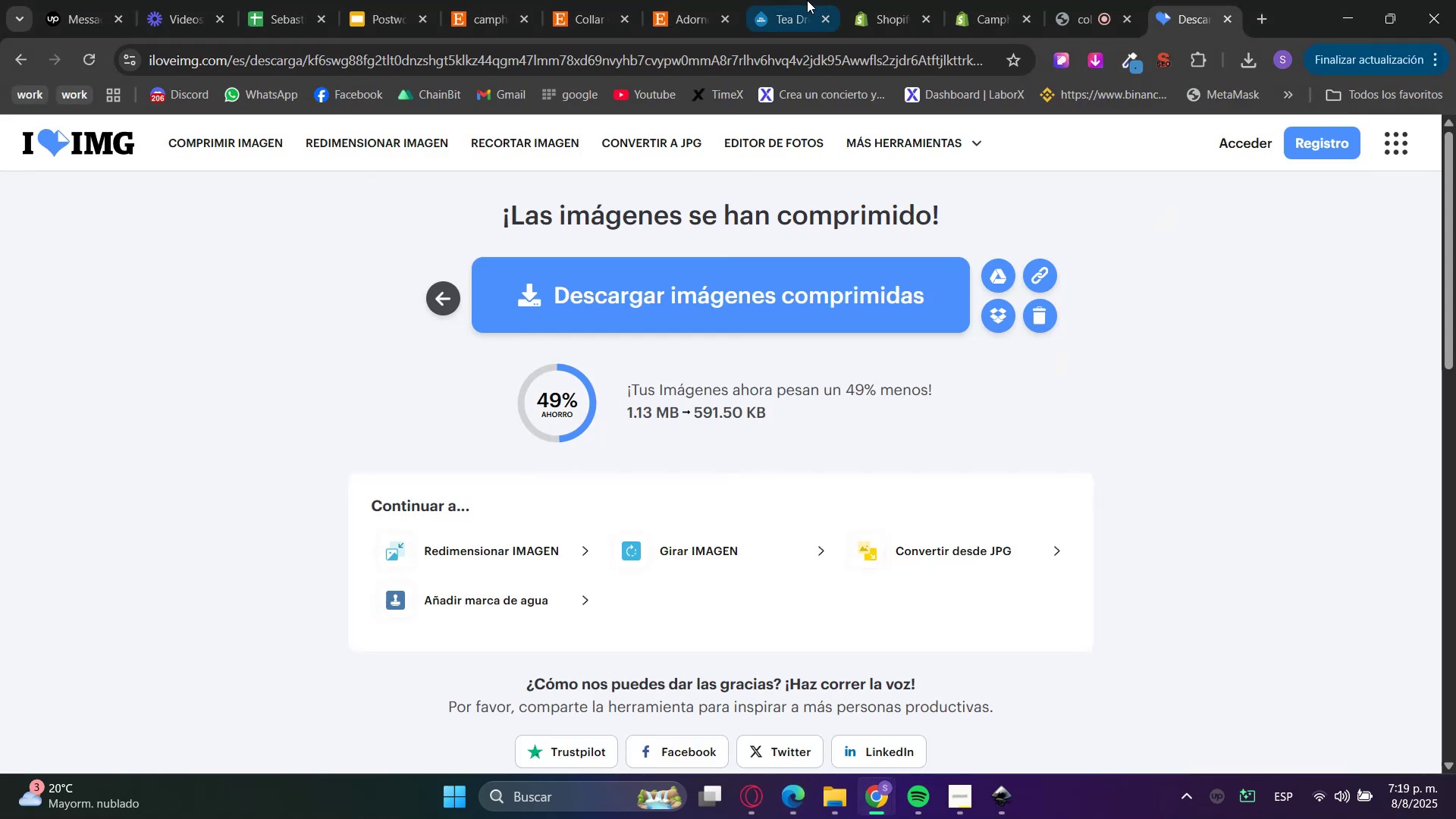 
left_click([1007, 0])
 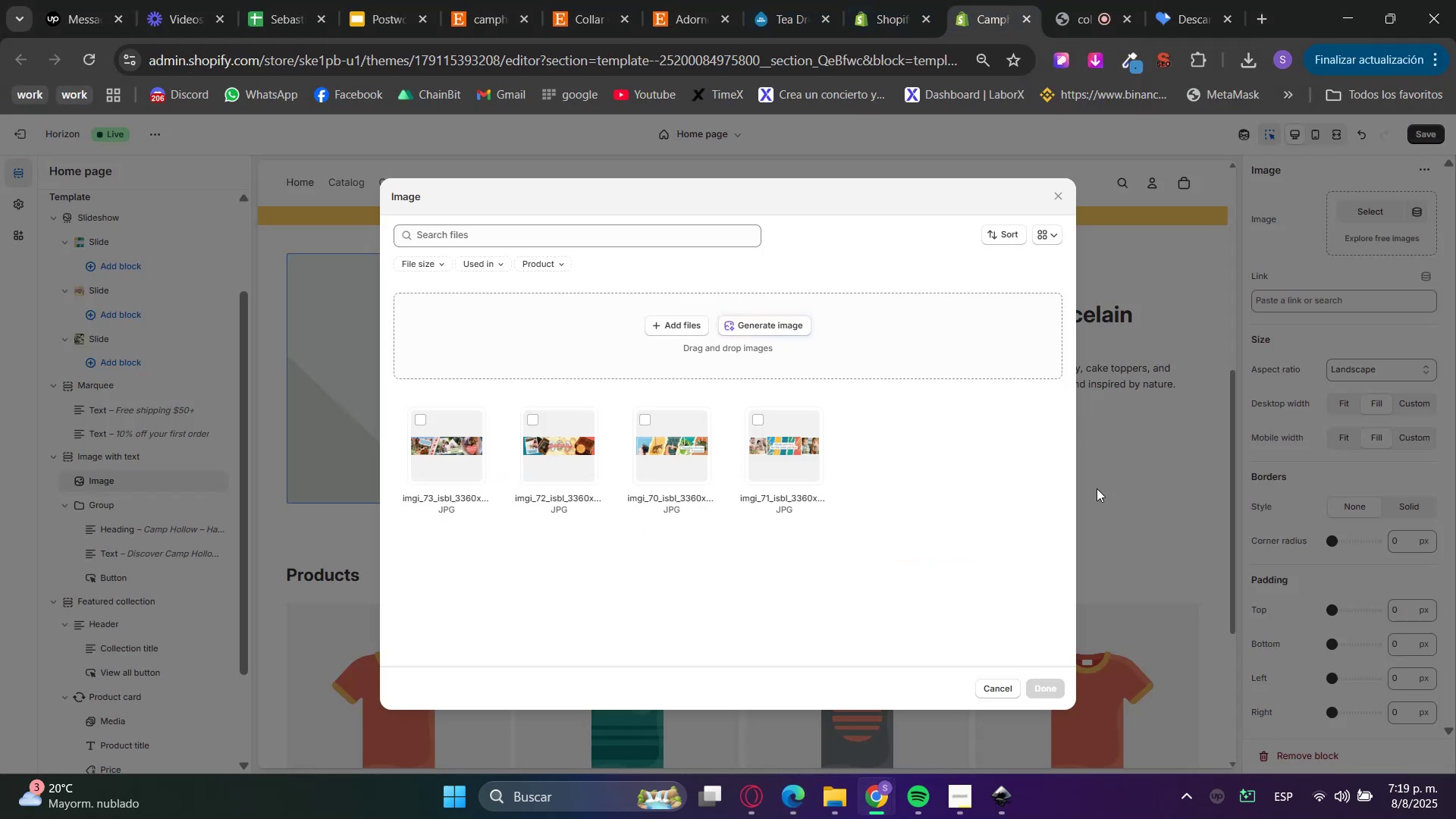 
left_click([835, 812])
 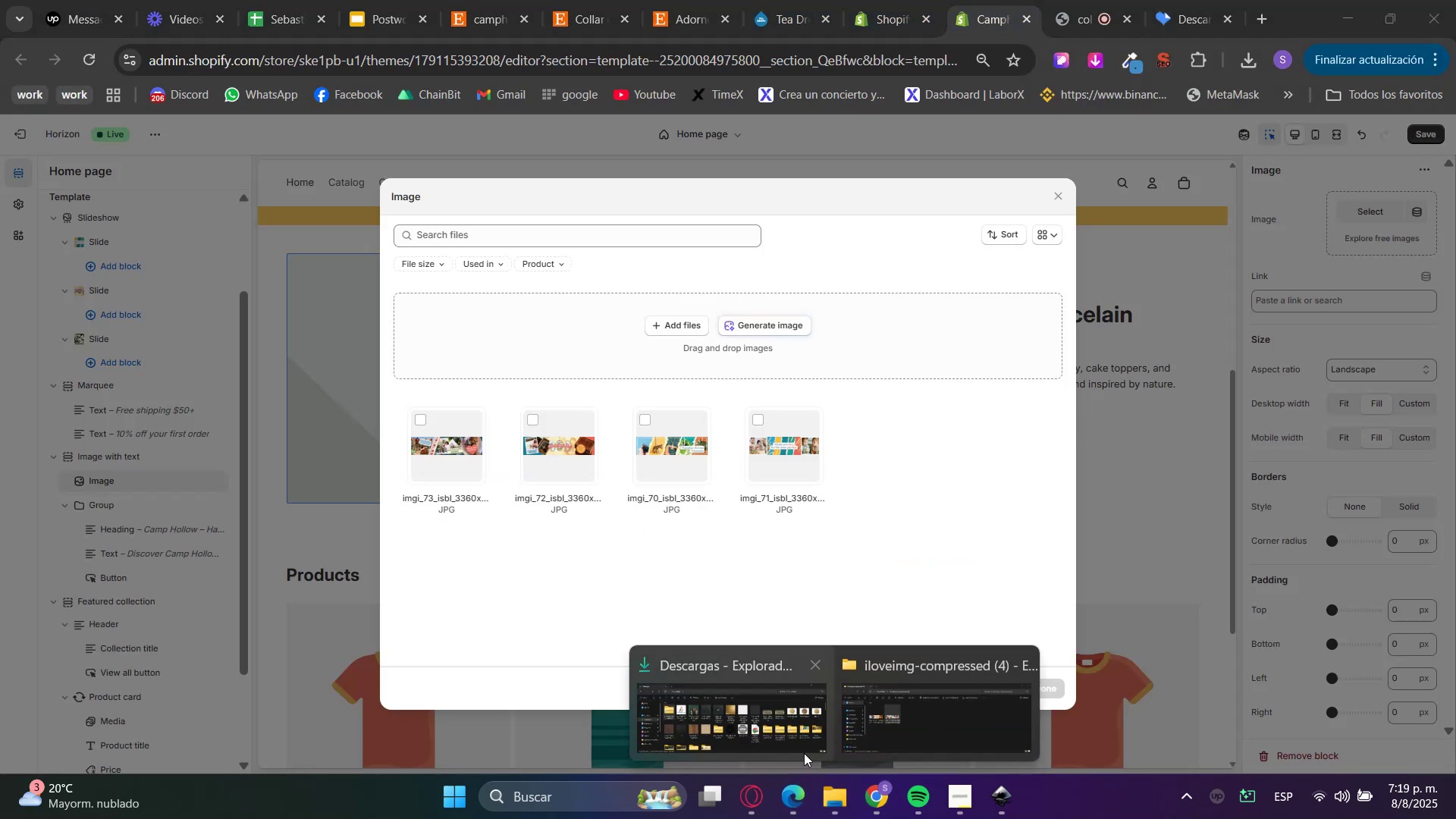 
mouse_move([887, 734])
 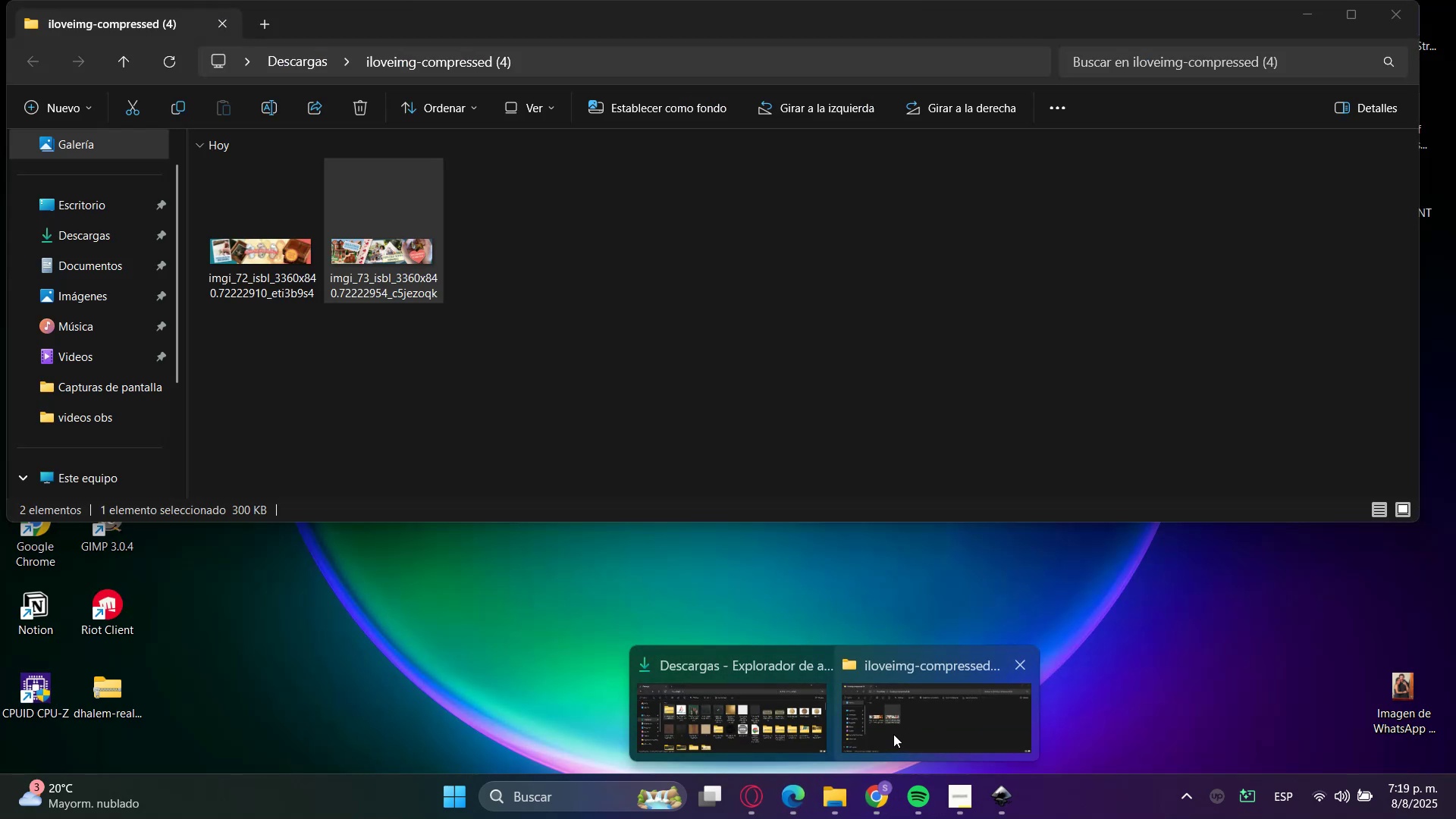 
left_click_drag(start_coordinate=[794, 722], to_coordinate=[784, 720])
 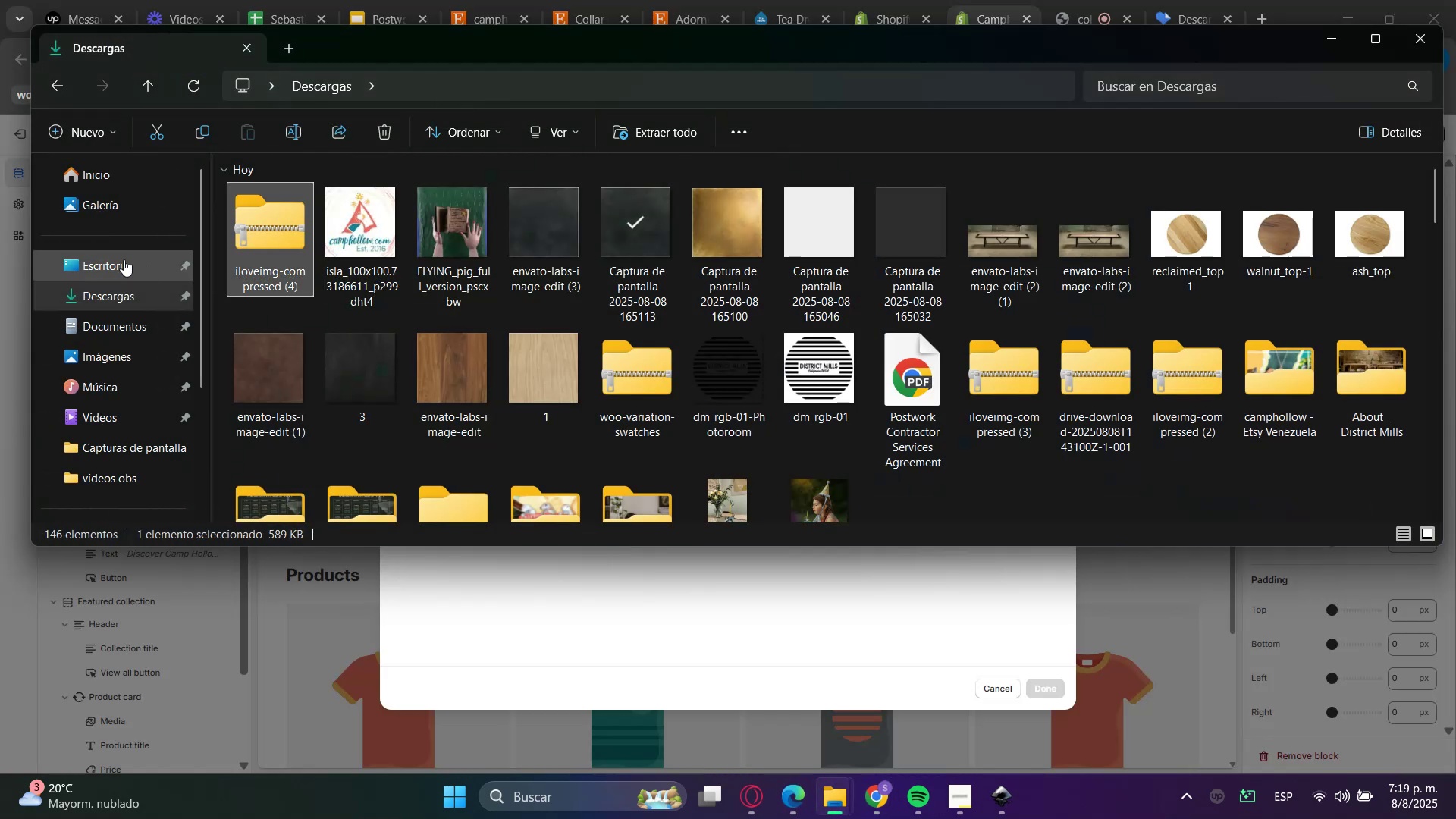 
left_click([110, 287])
 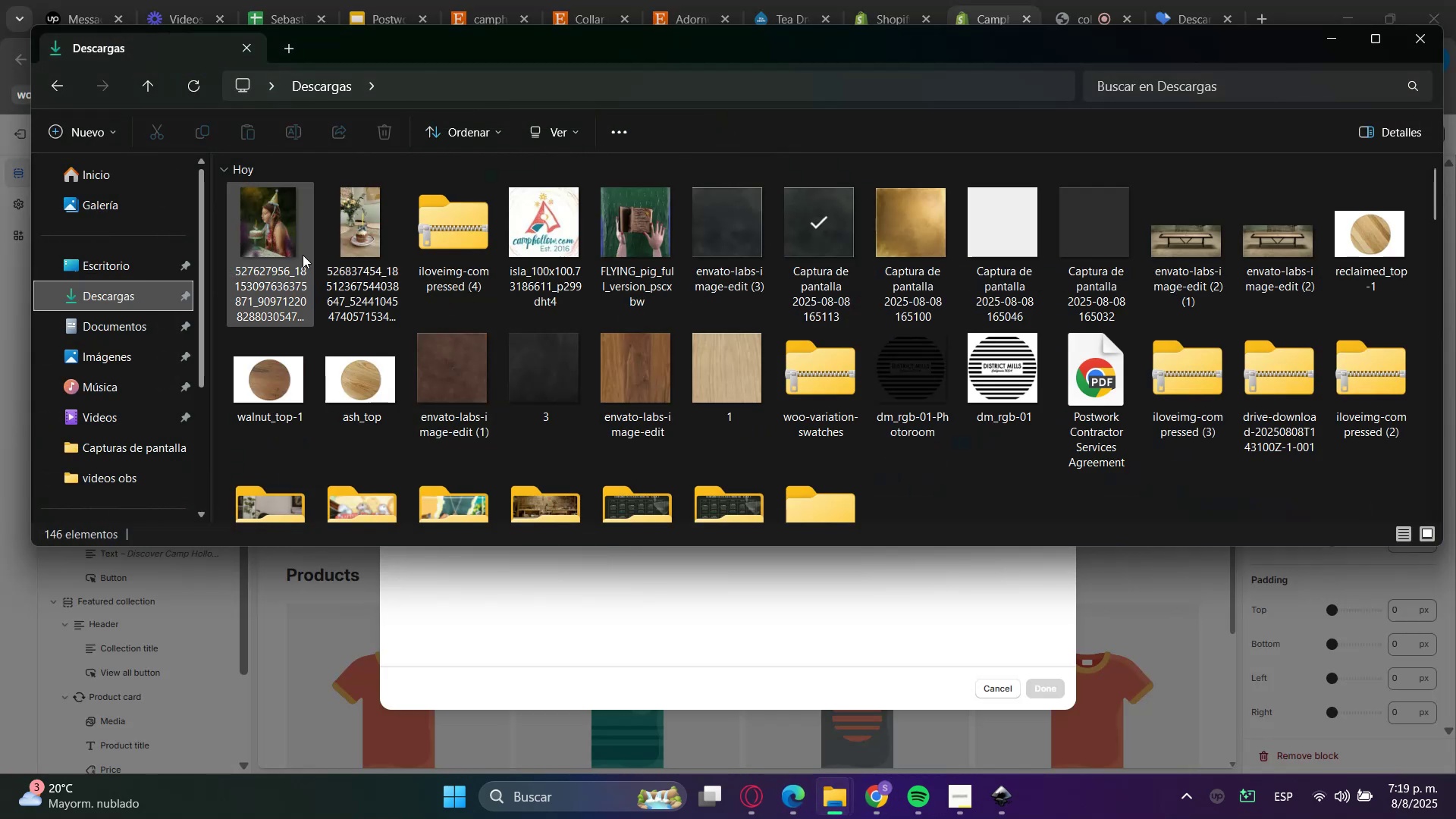 
scroll: coordinate [805, 488], scroll_direction: down, amount: 1.0
 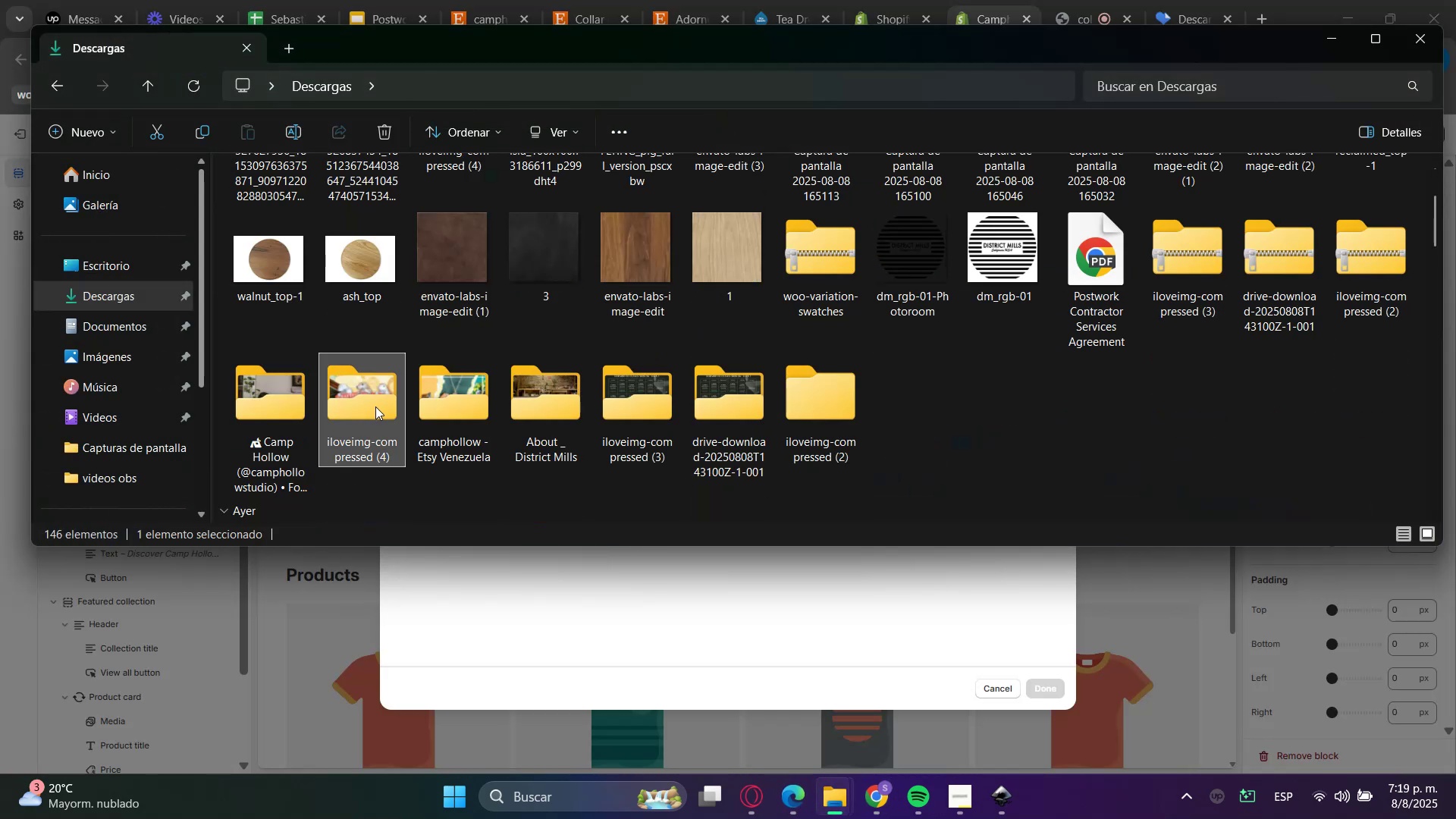 
double_click([375, 406])
 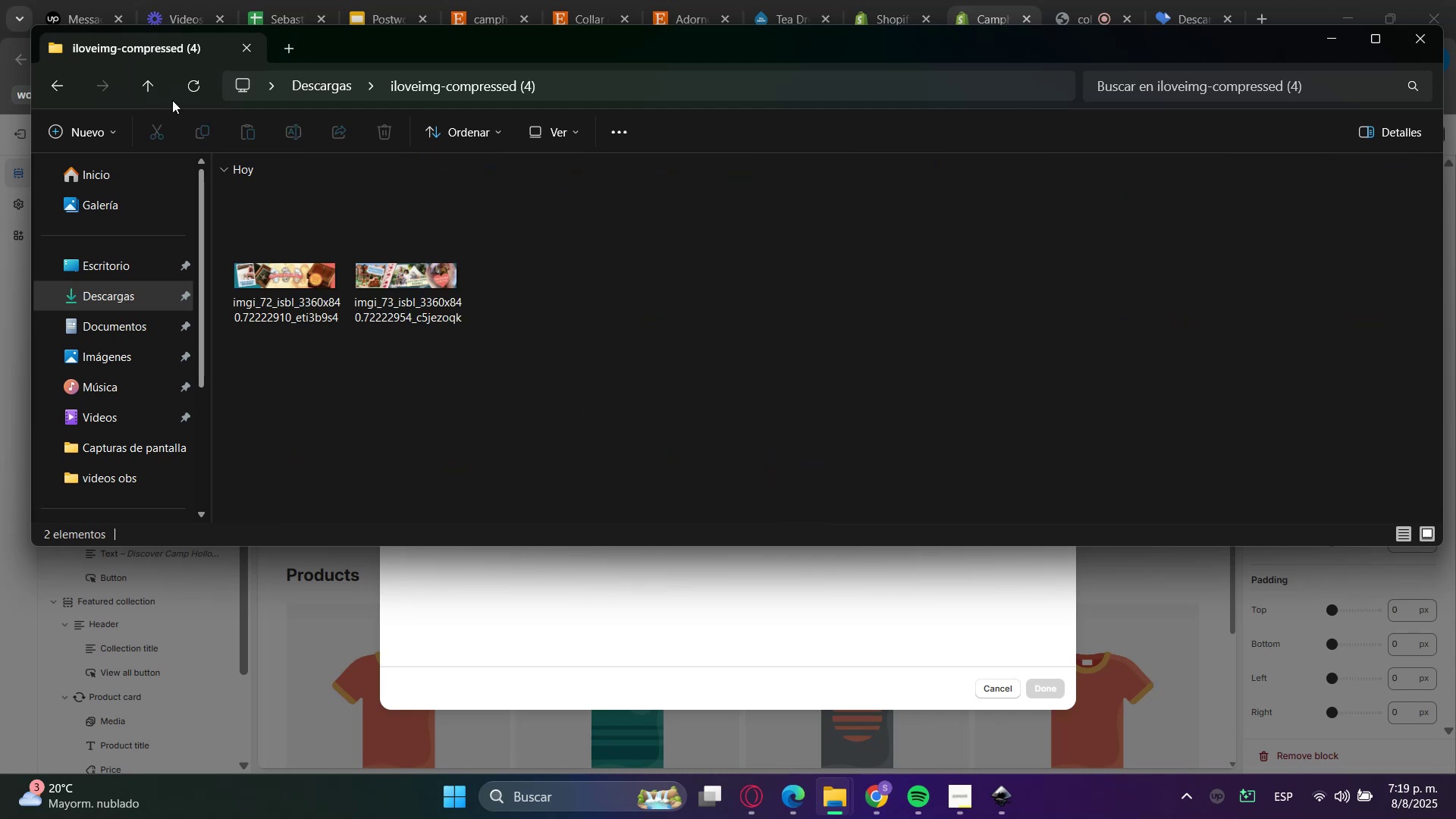 
left_click([42, 77])
 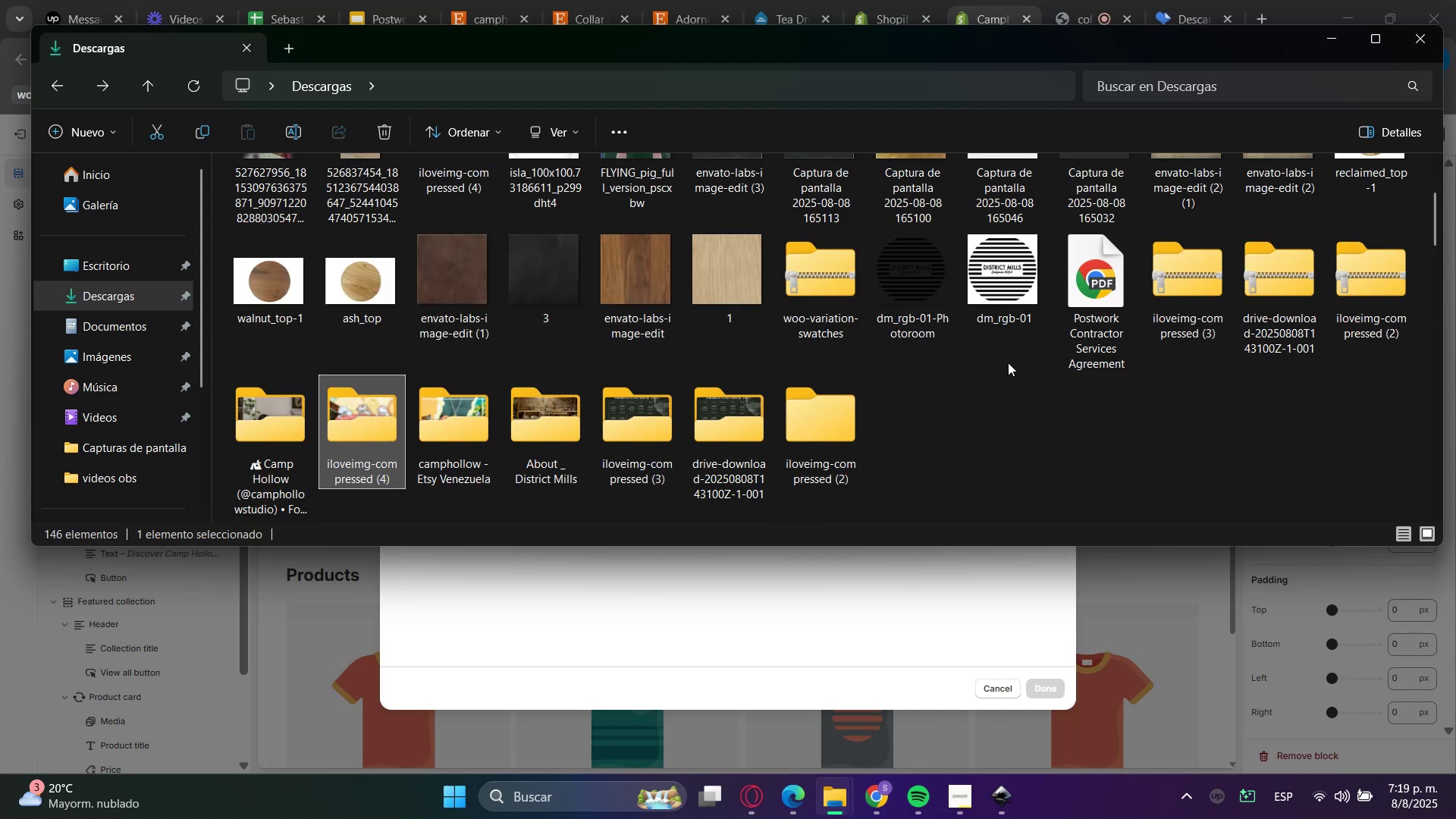 
double_click([285, 432])
 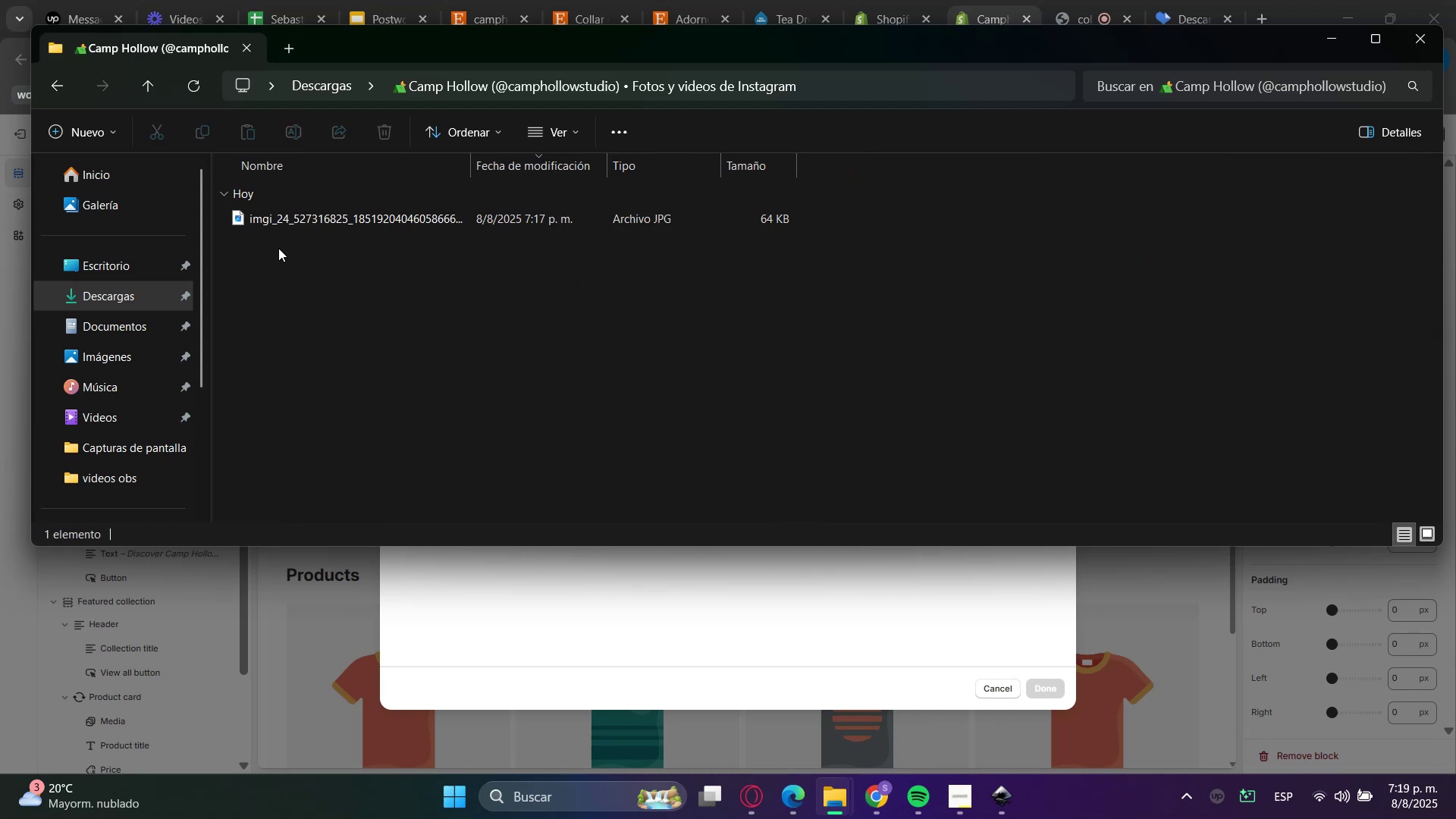 
left_click_drag(start_coordinate=[292, 210], to_coordinate=[676, 591])
 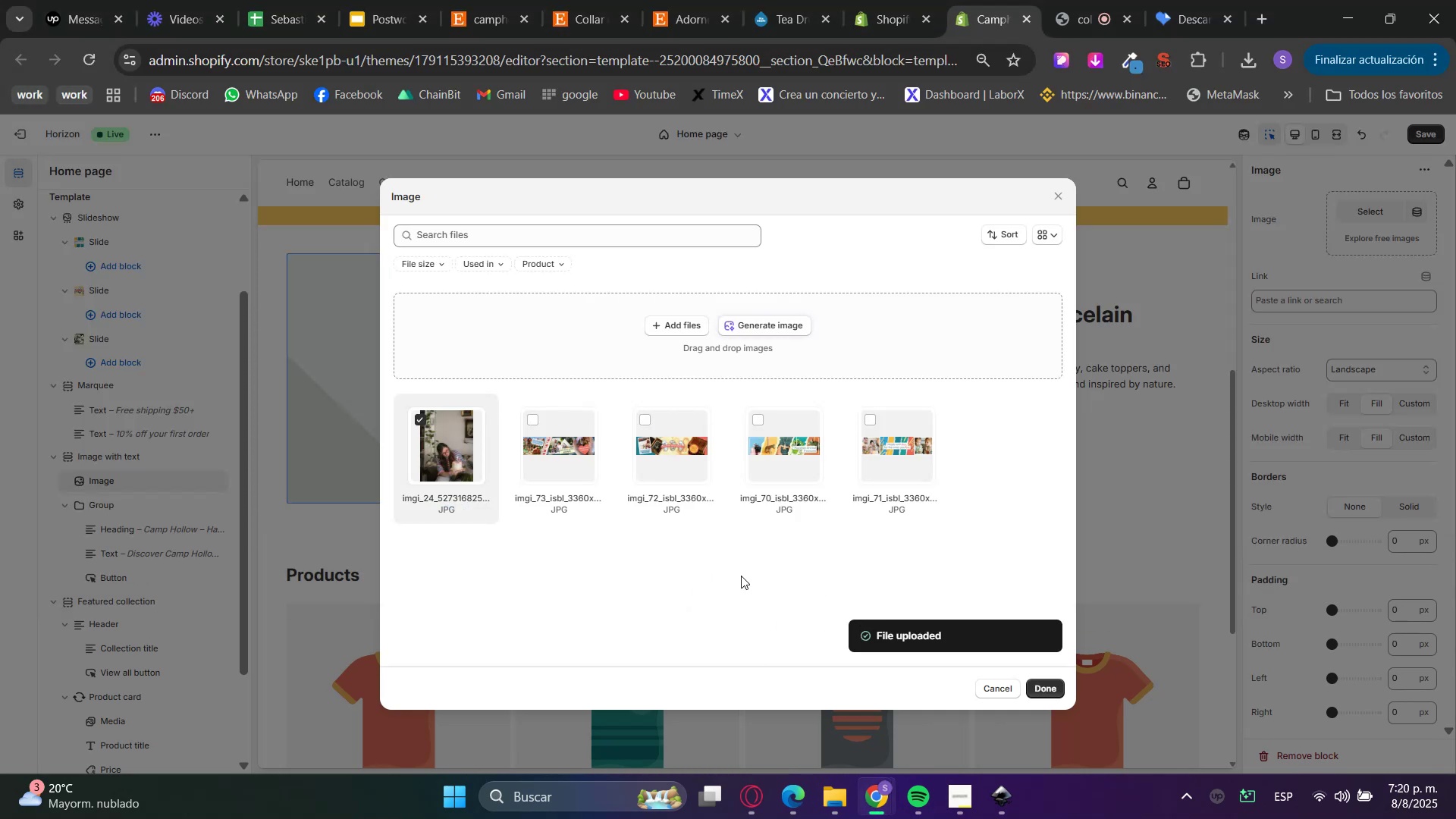 
left_click([1050, 686])
 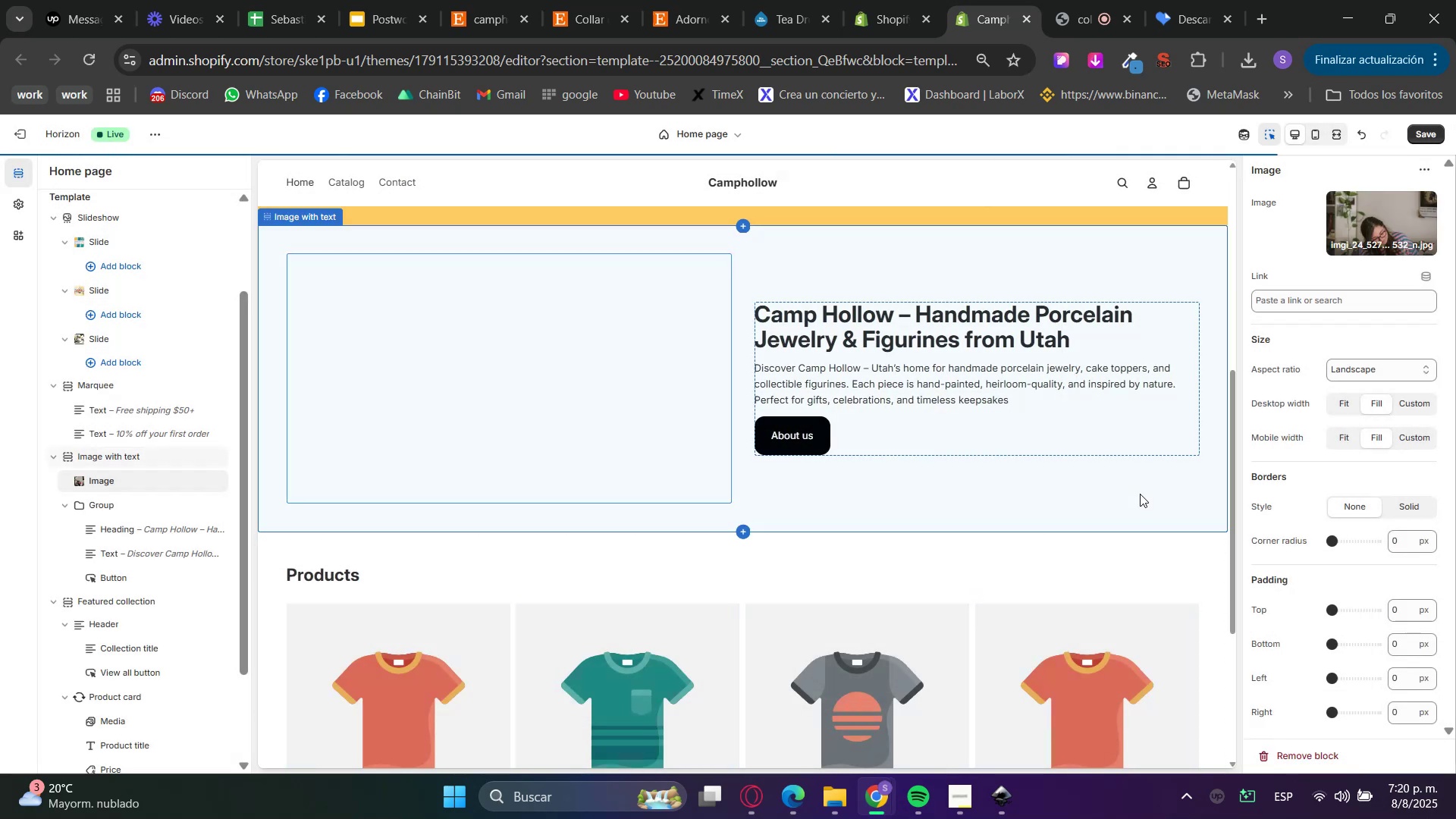 
mouse_move([1263, 149])
 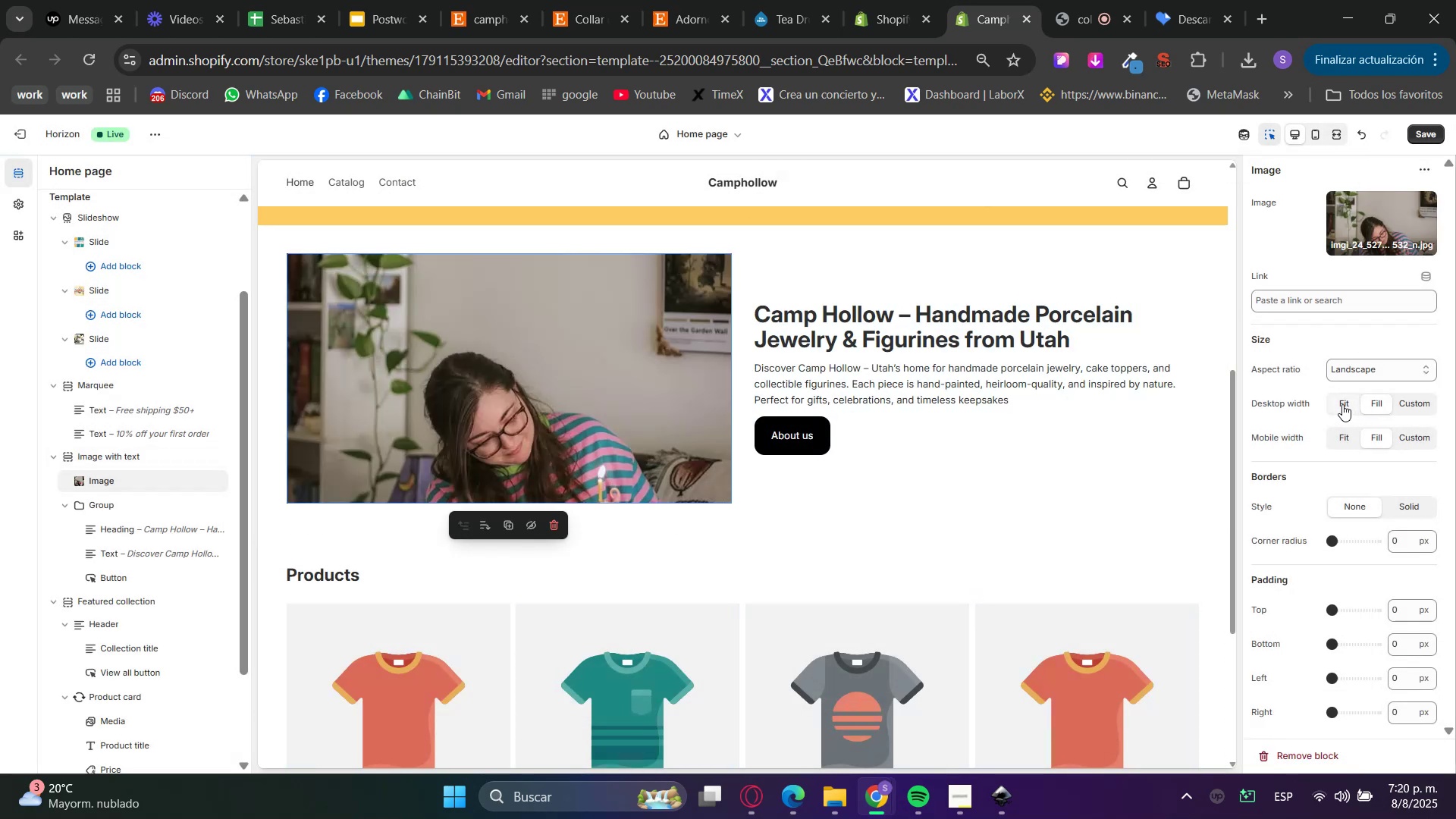 
left_click([1354, 371])
 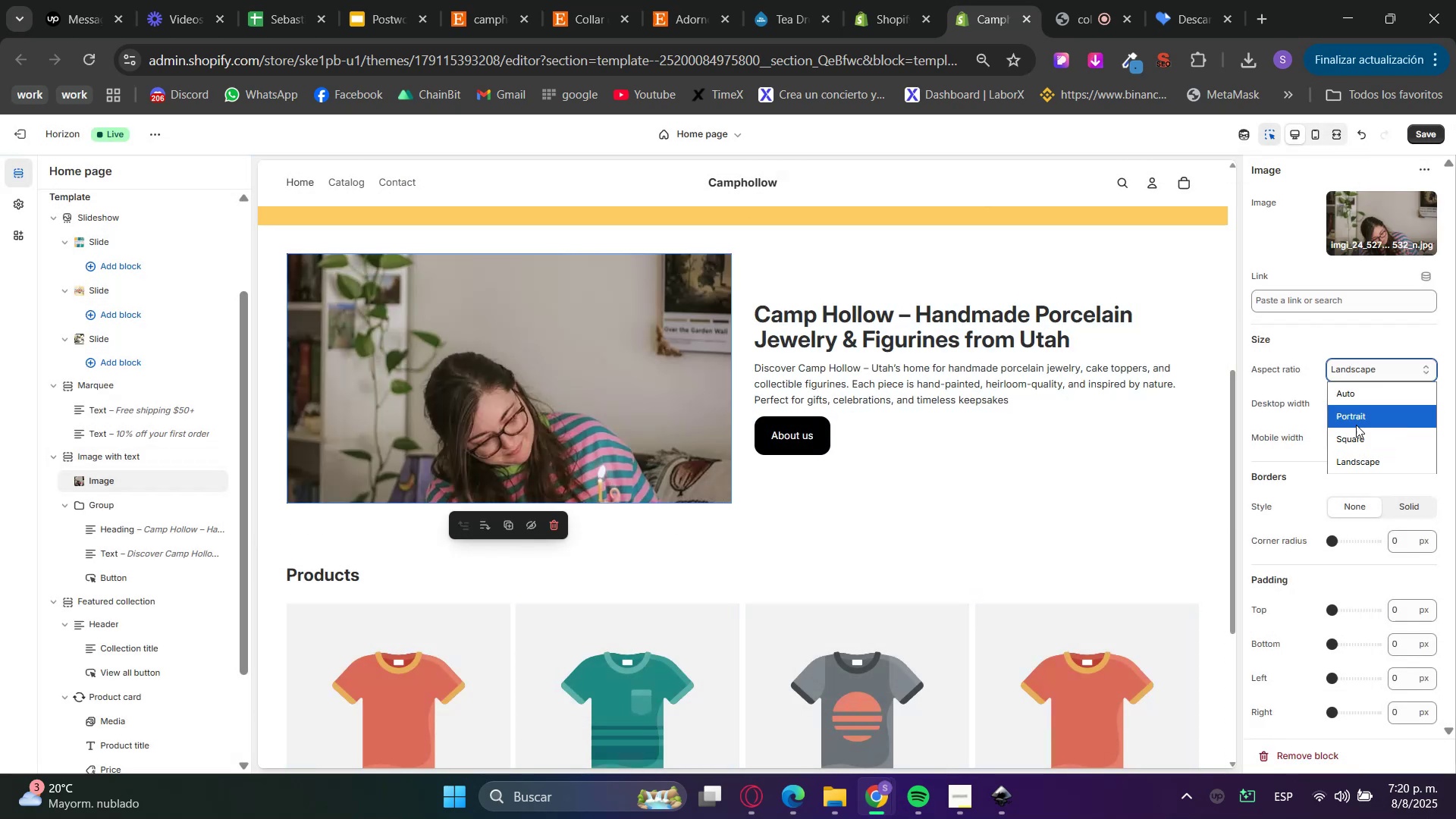 
left_click([1355, 435])
 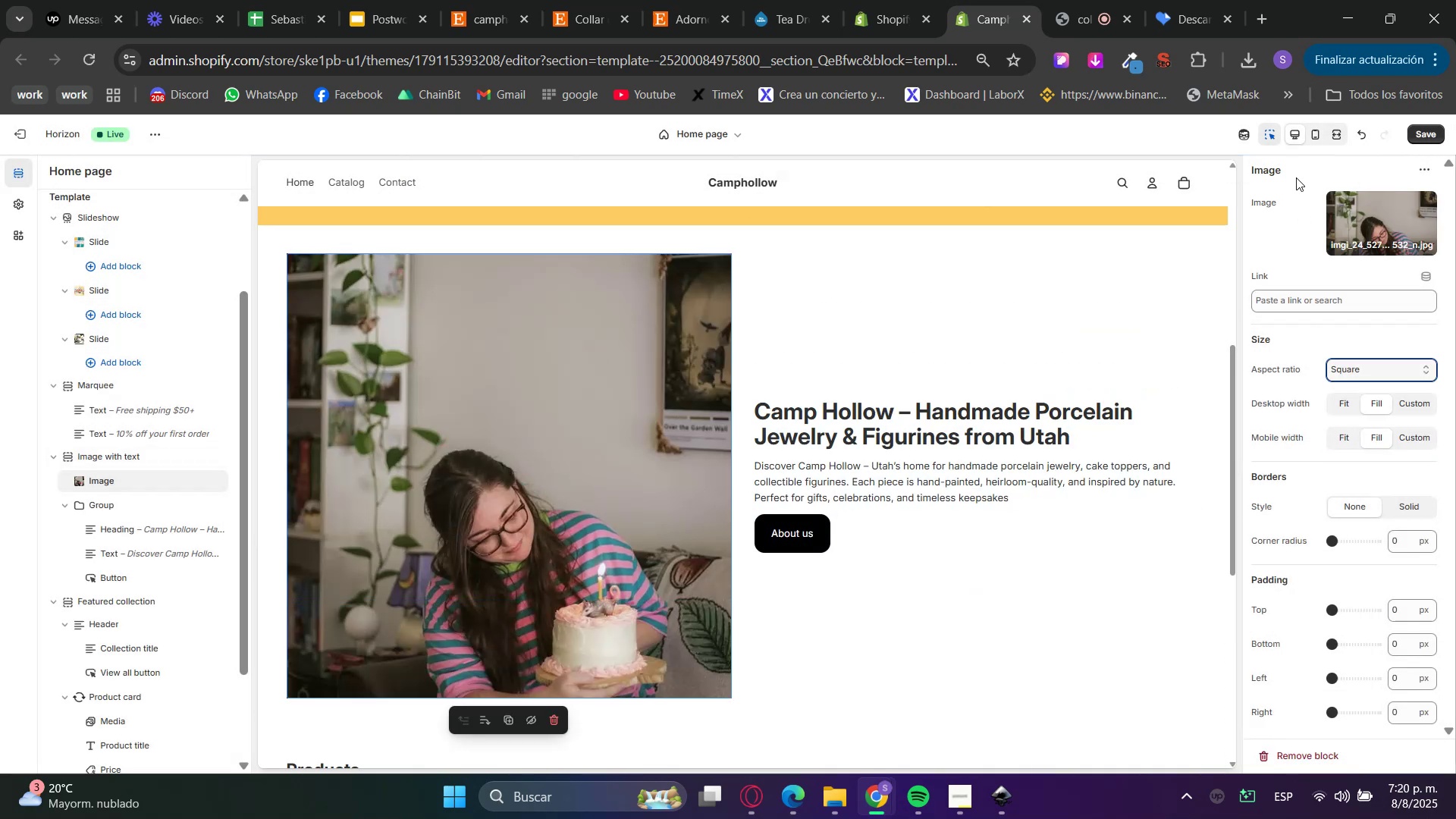 
left_click([1266, 140])
 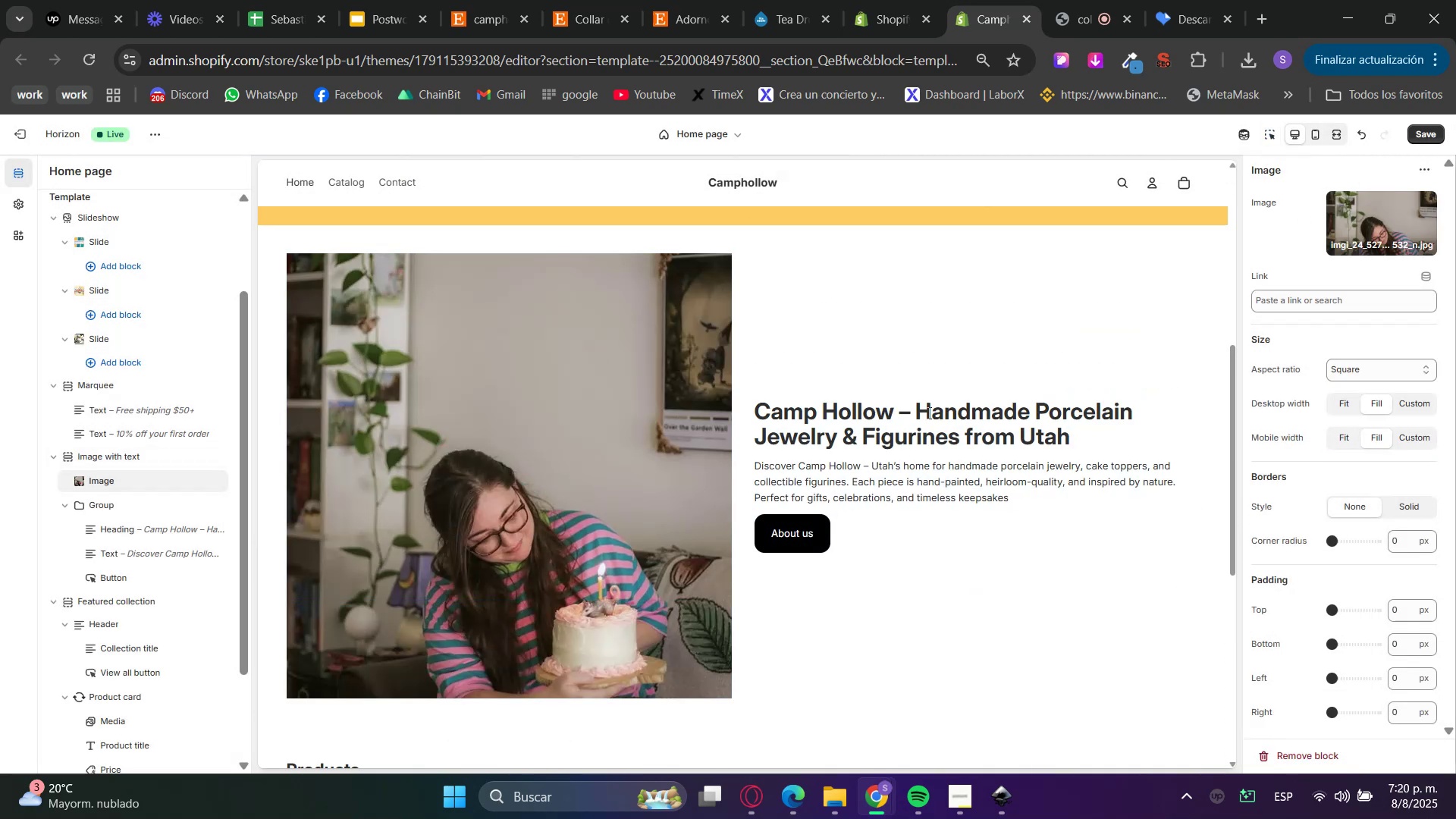 
left_click([1389, 222])
 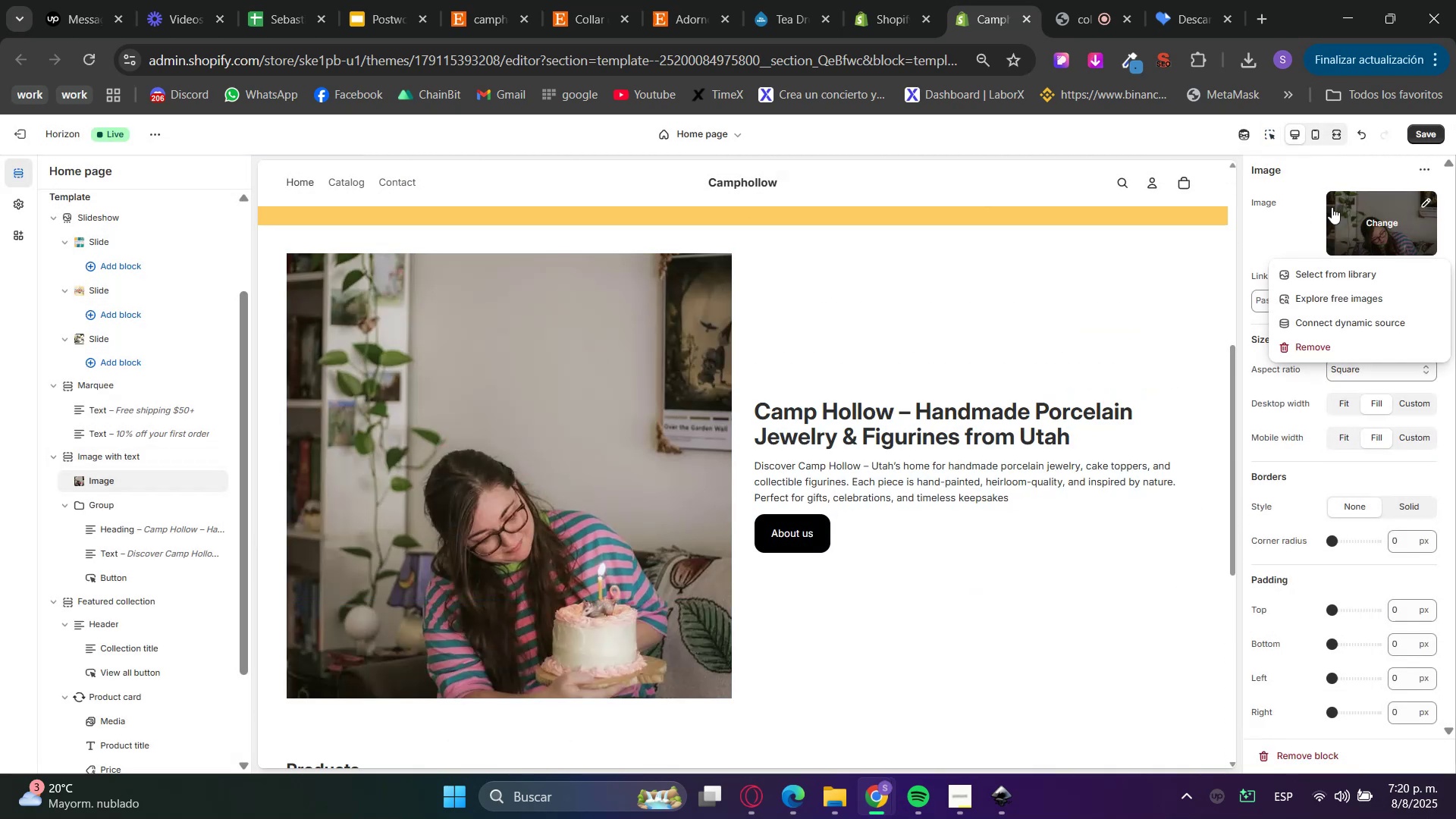 
left_click([1357, 271])
 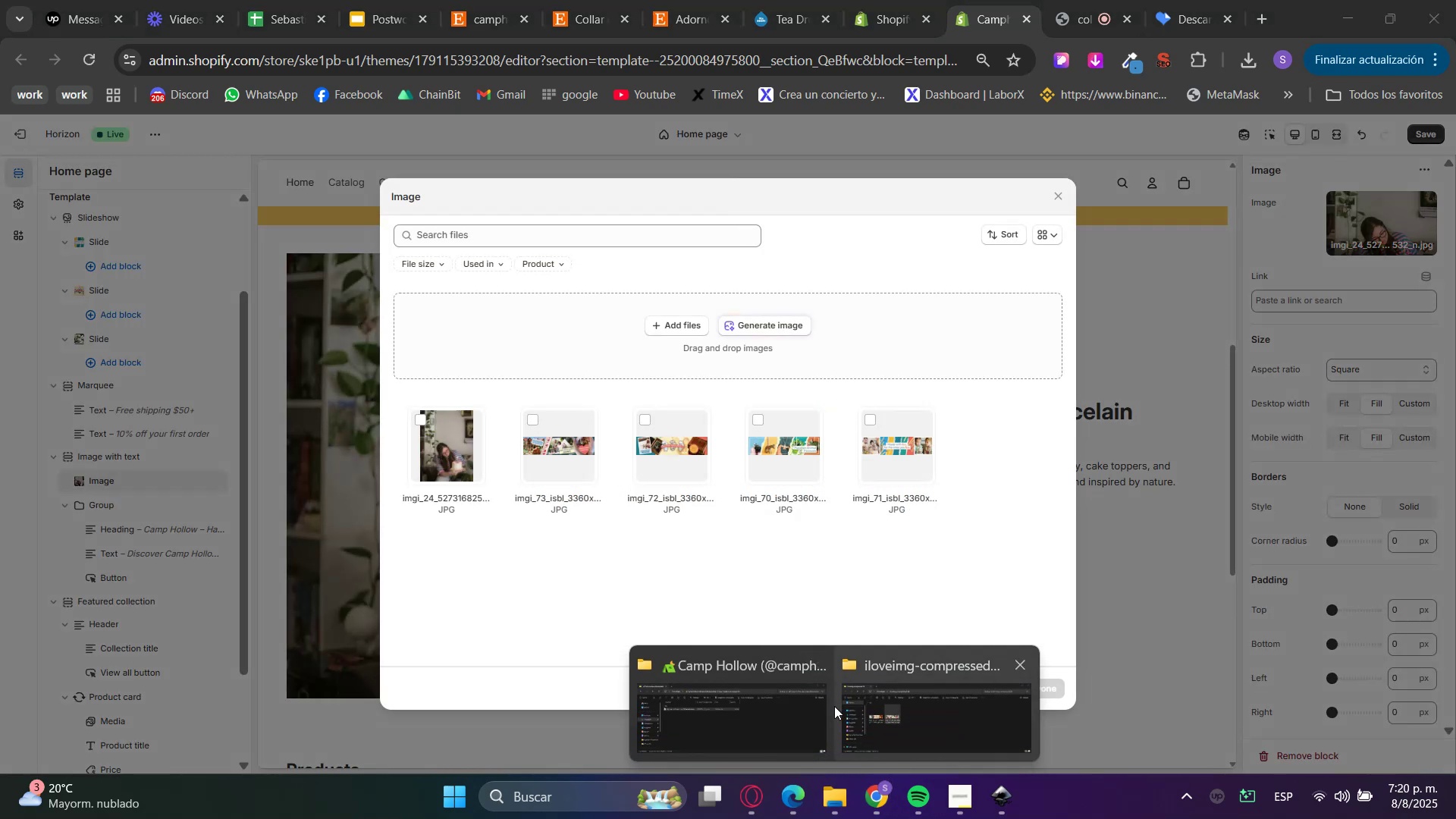 
left_click([791, 706])
 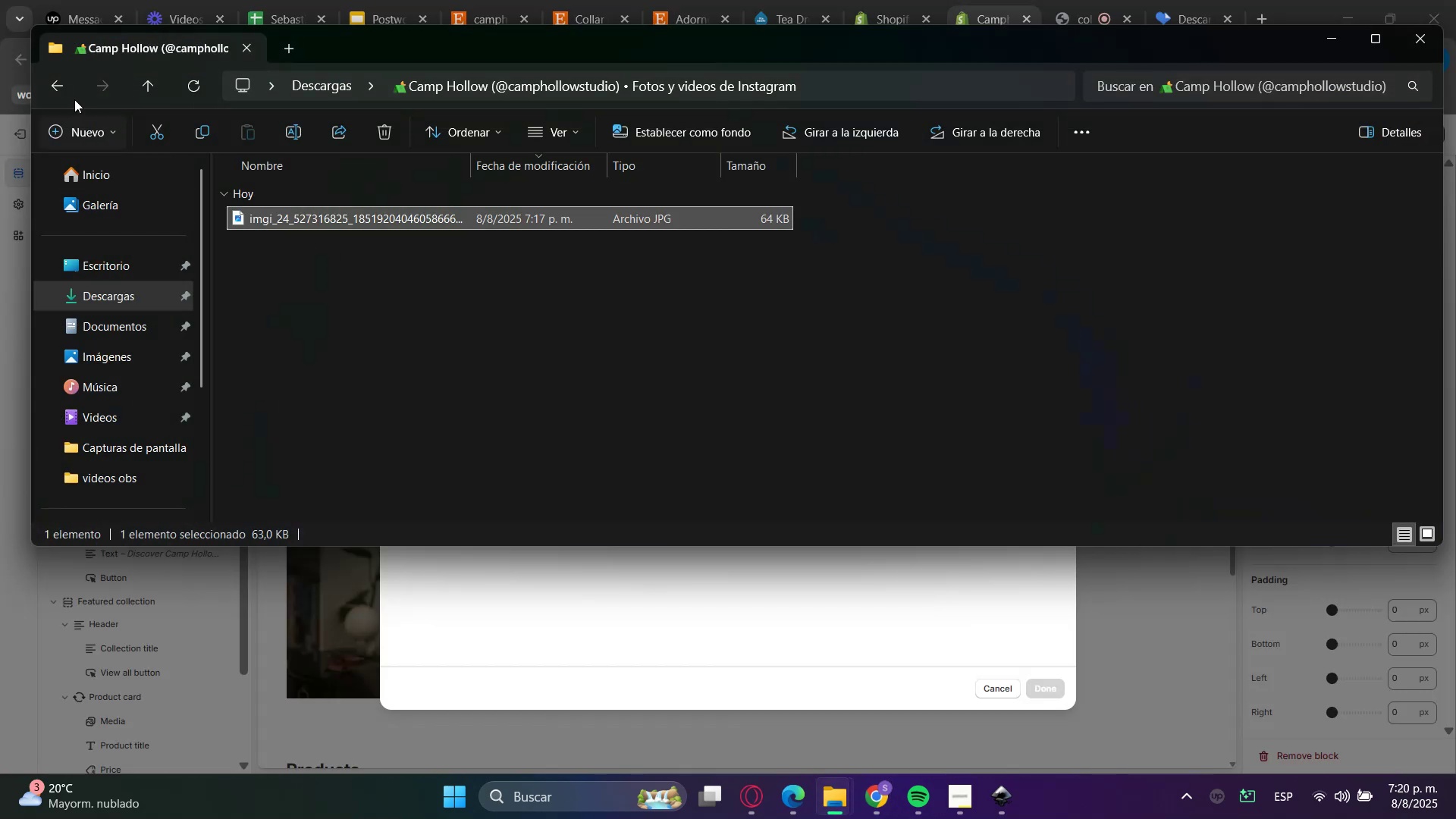 
double_click([67, 80])
 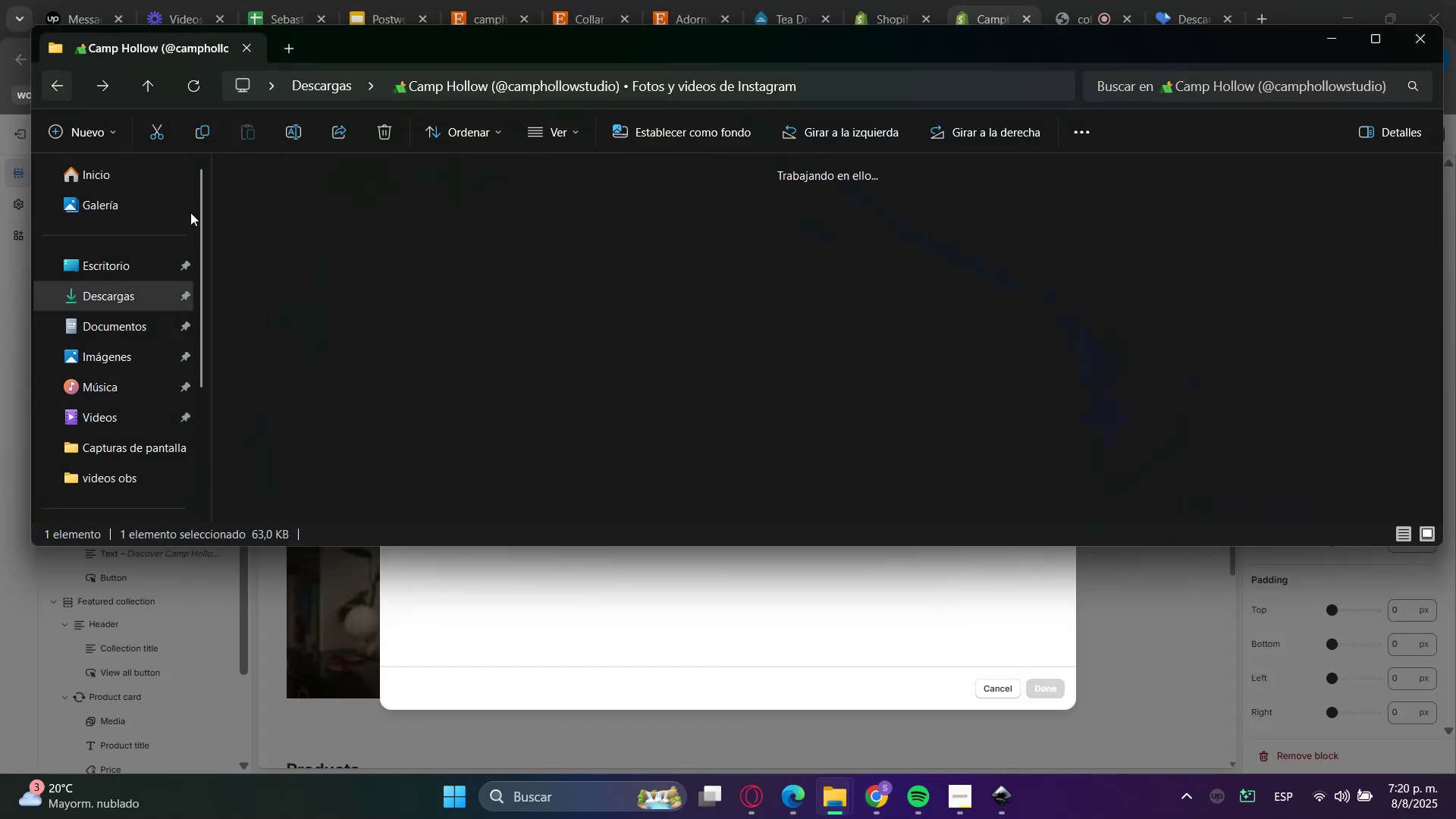 
scroll: coordinate [316, 323], scroll_direction: up, amount: 6.0
 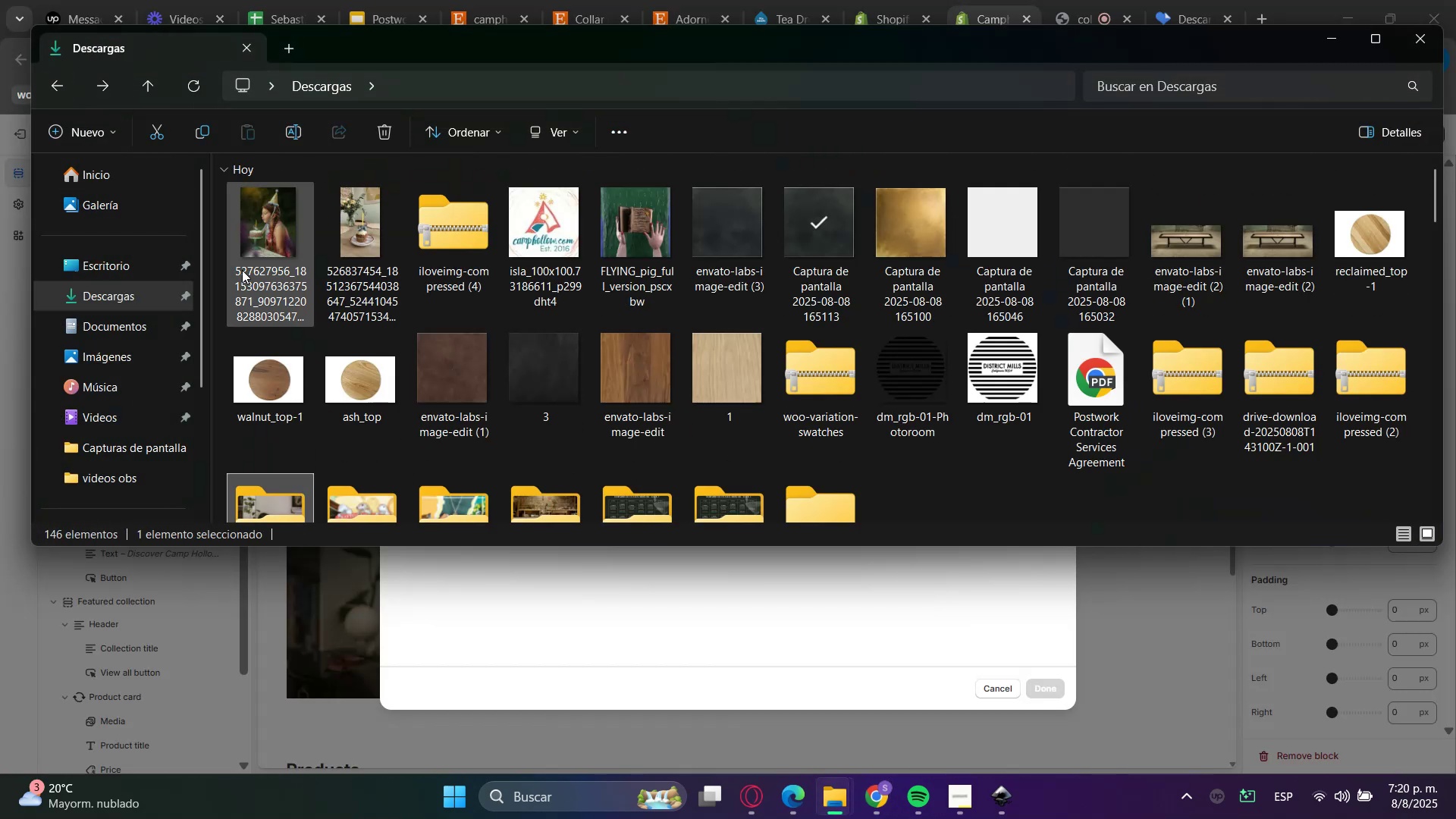 
left_click_drag(start_coordinate=[262, 243], to_coordinate=[635, 594])
 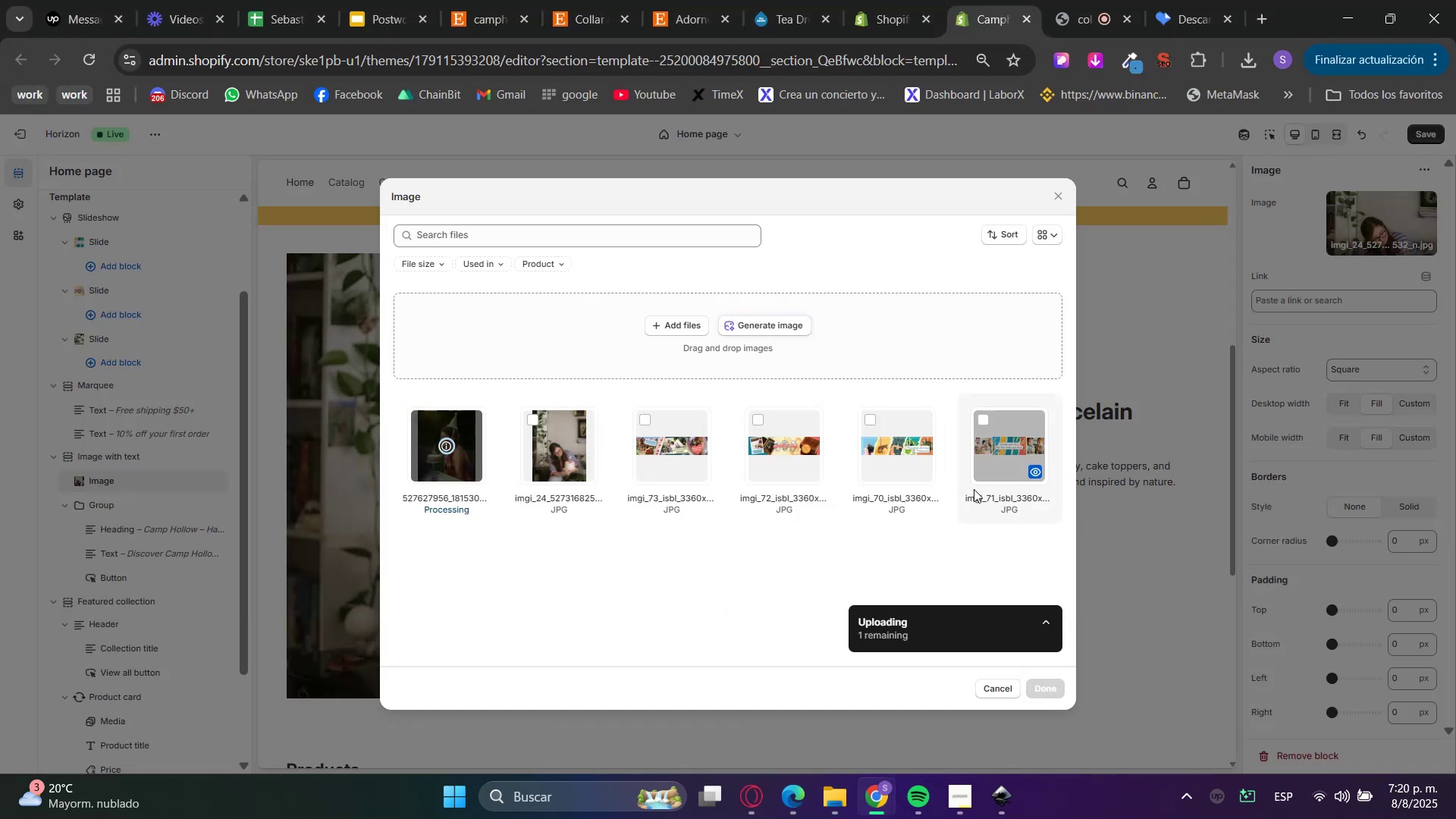 
wait(5.05)
 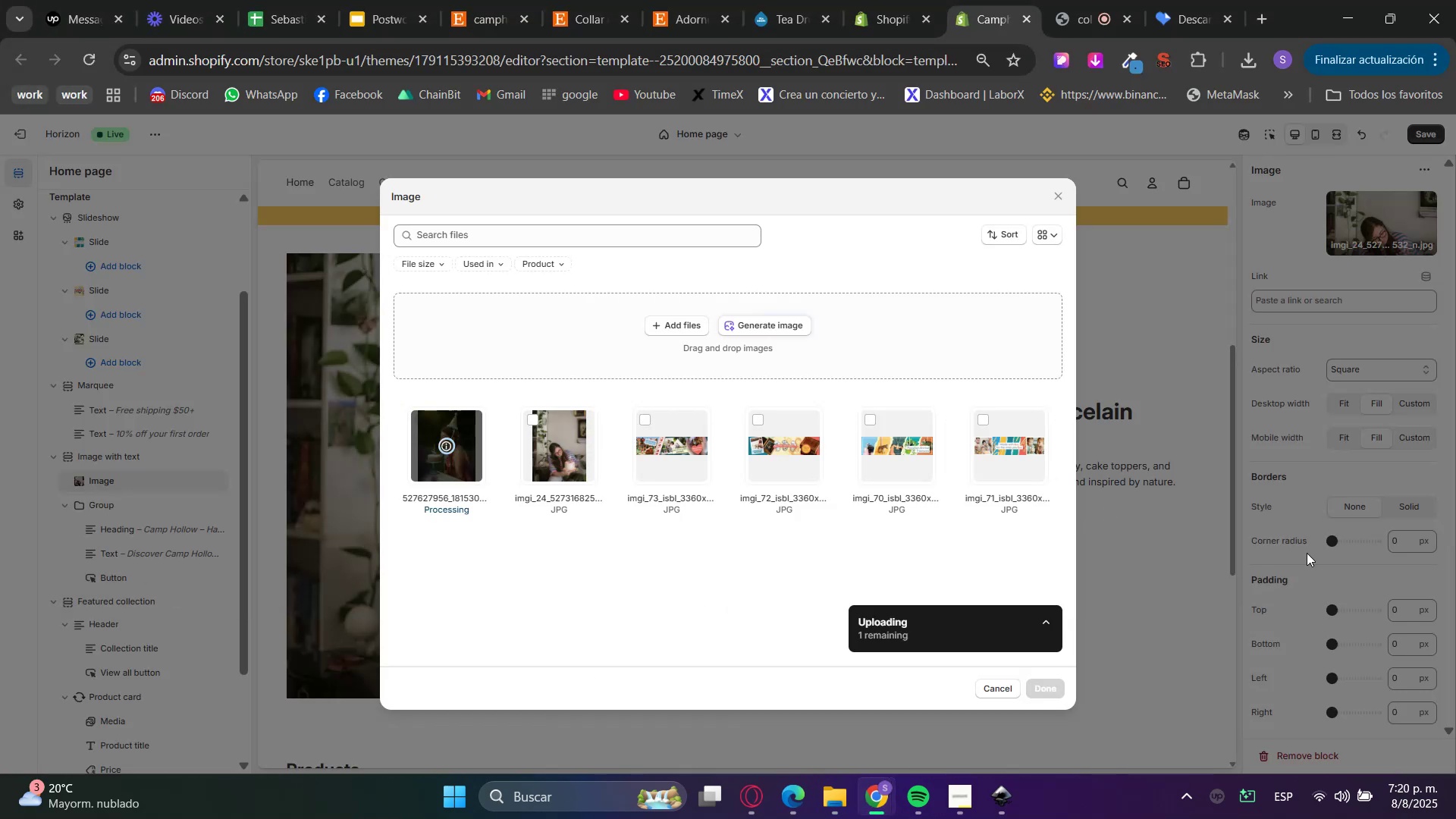 
left_click([1053, 685])
 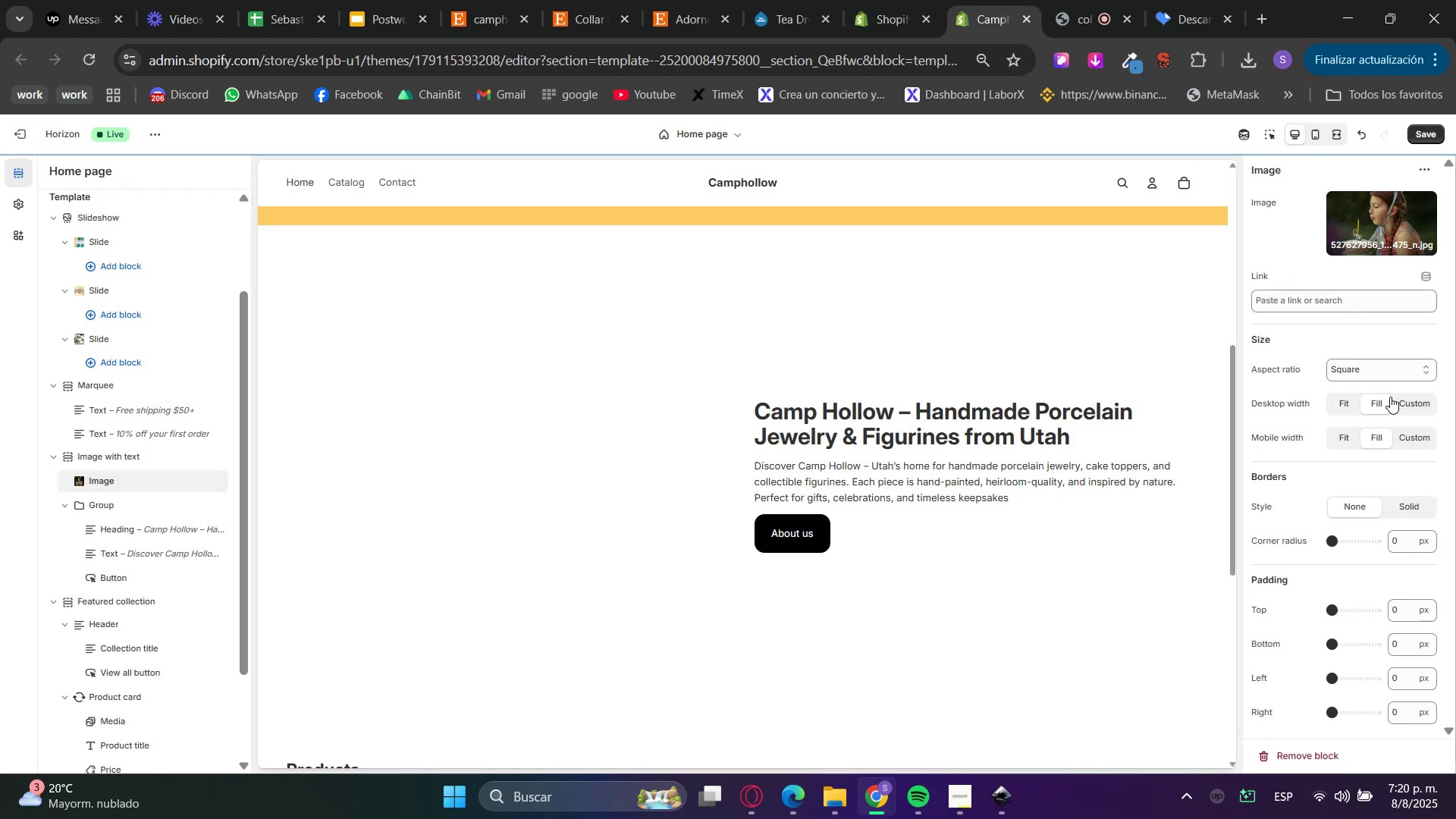 
left_click([1347, 410])
 